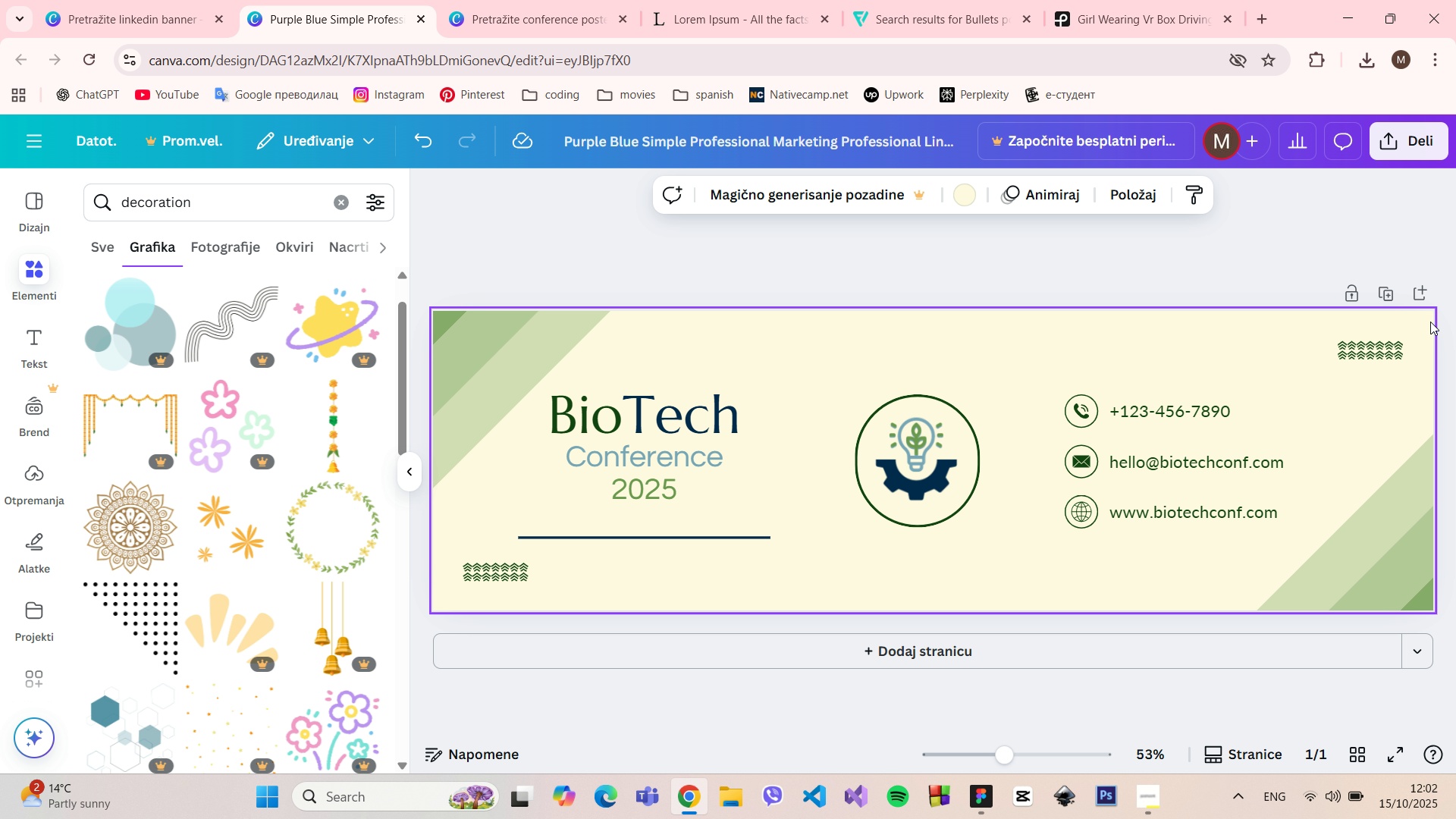 
left_click([1392, 342])
 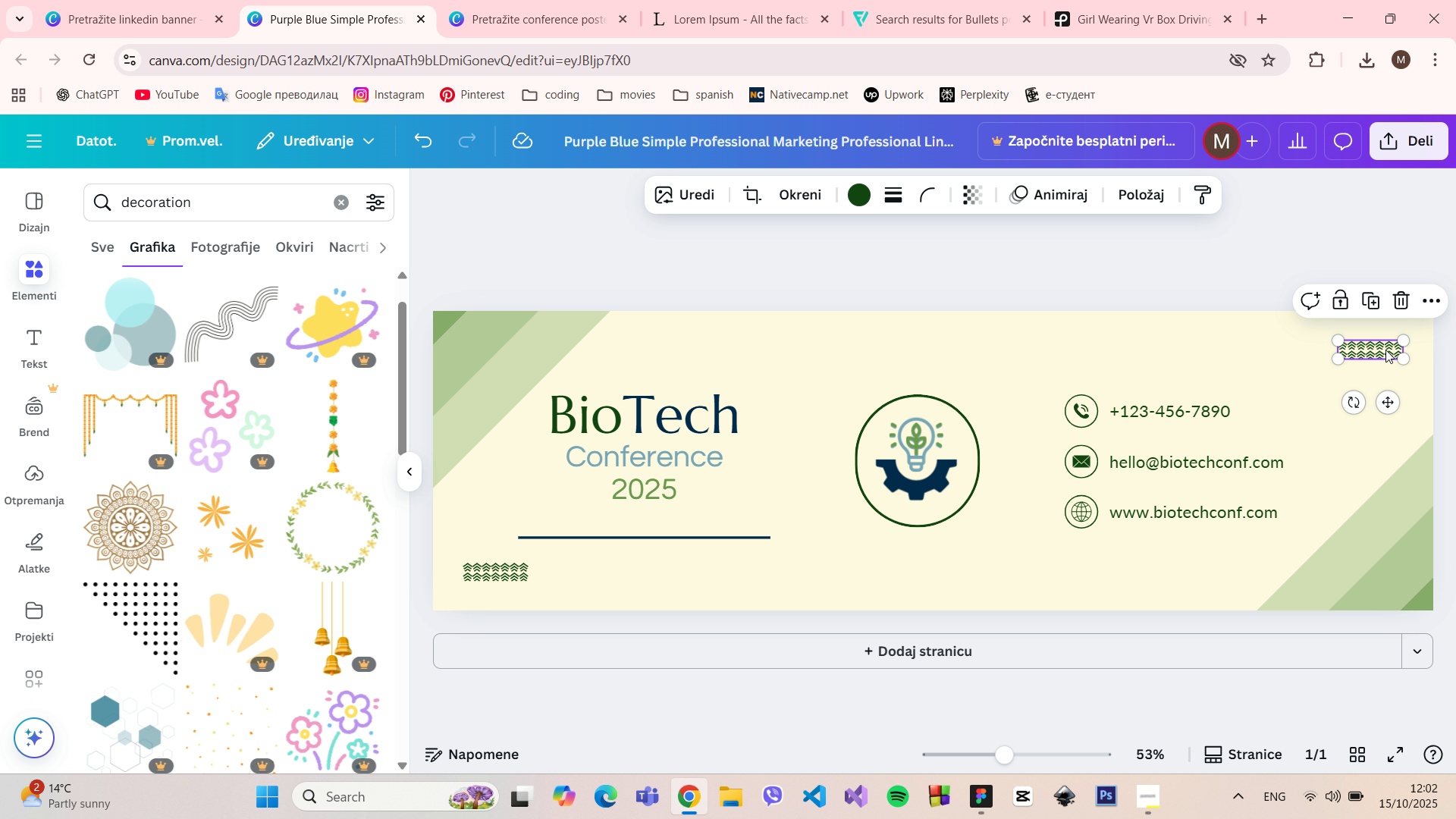 
left_click_drag(start_coordinate=[1385, 347], to_coordinate=[1385, 368])
 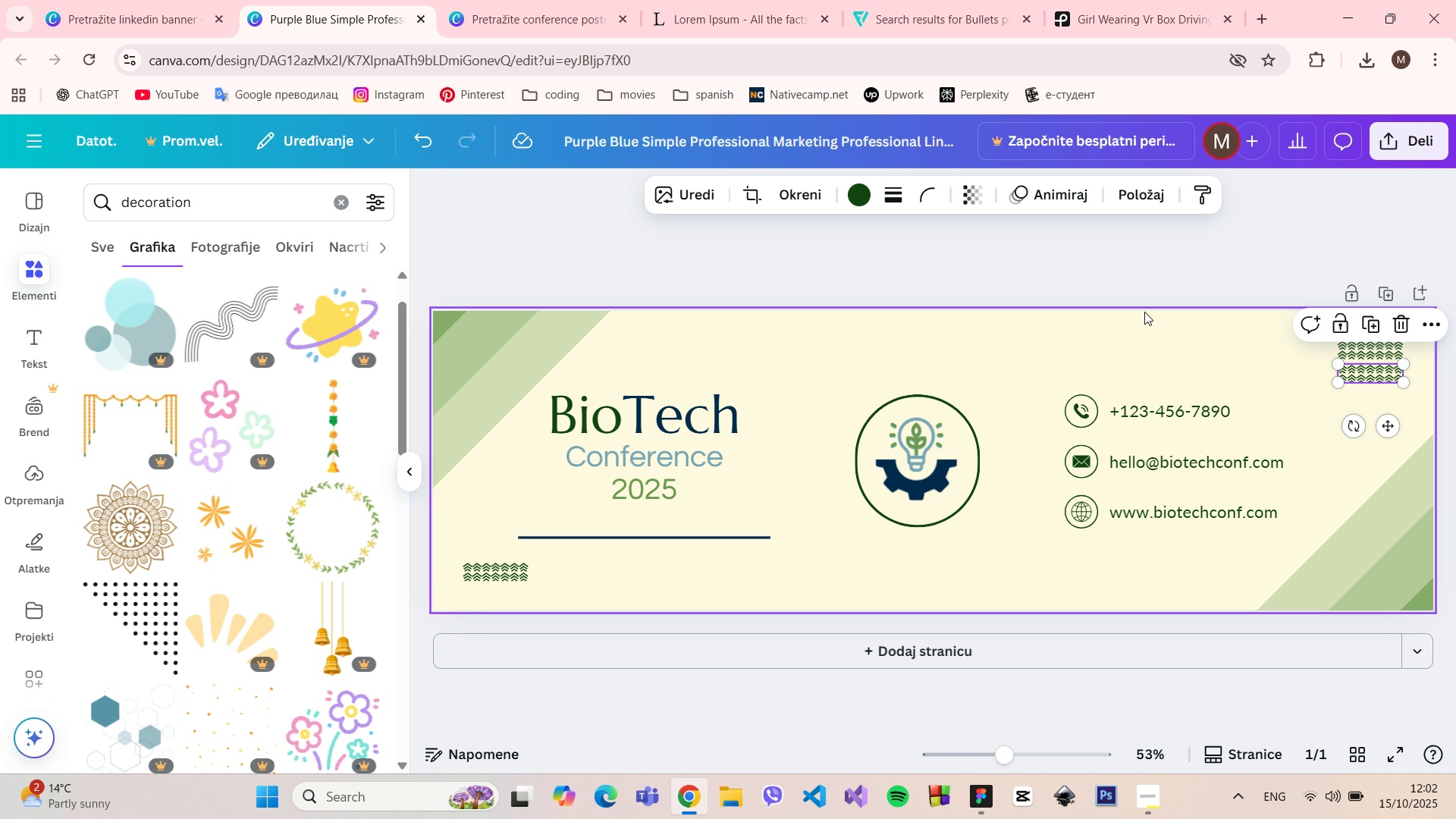 
hold_key(key=AltLeft, duration=1.51)
 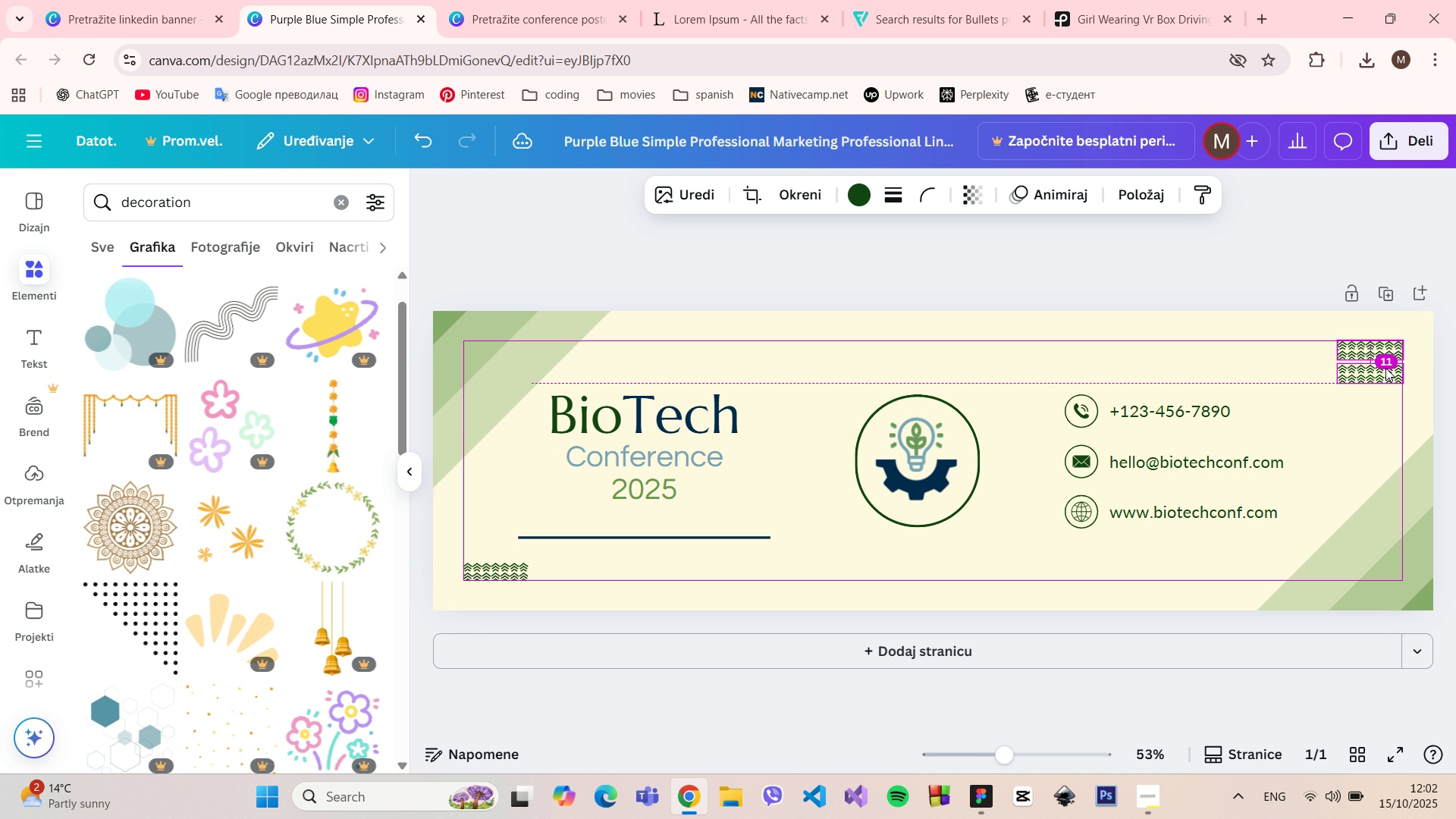 
hold_key(key=AltLeft, duration=0.45)
 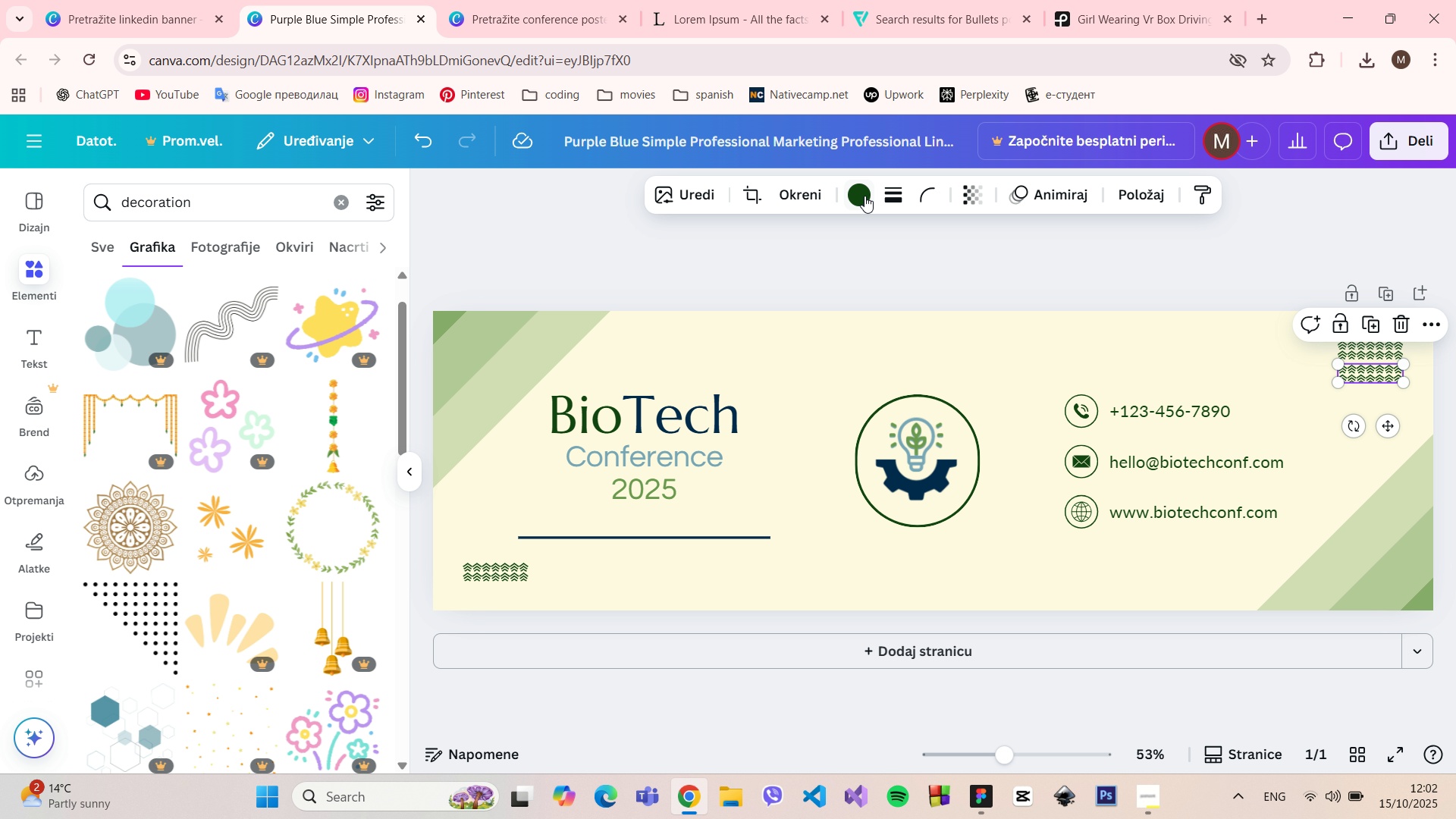 
left_click([864, 196])
 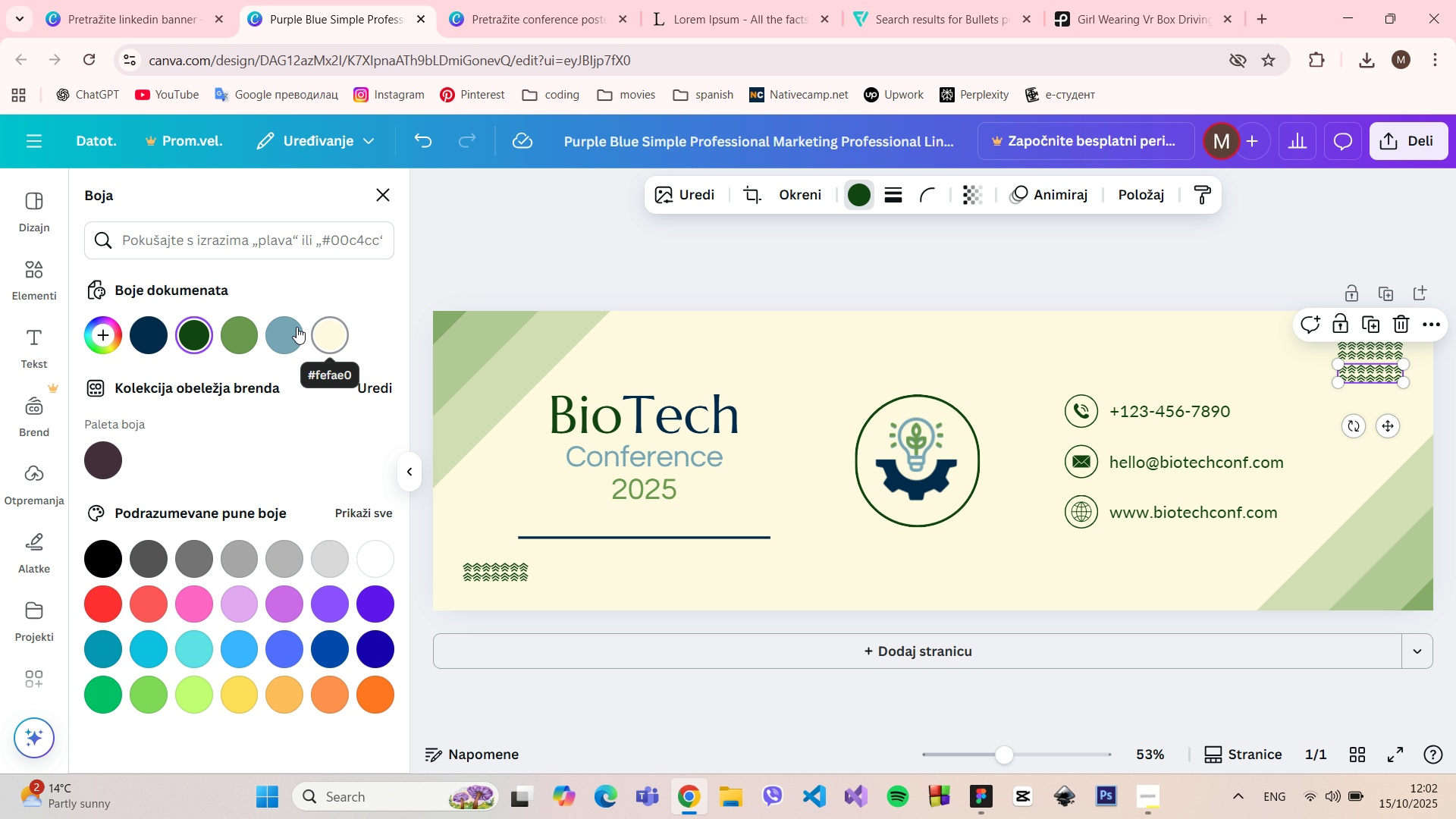 
left_click([291, 327])
 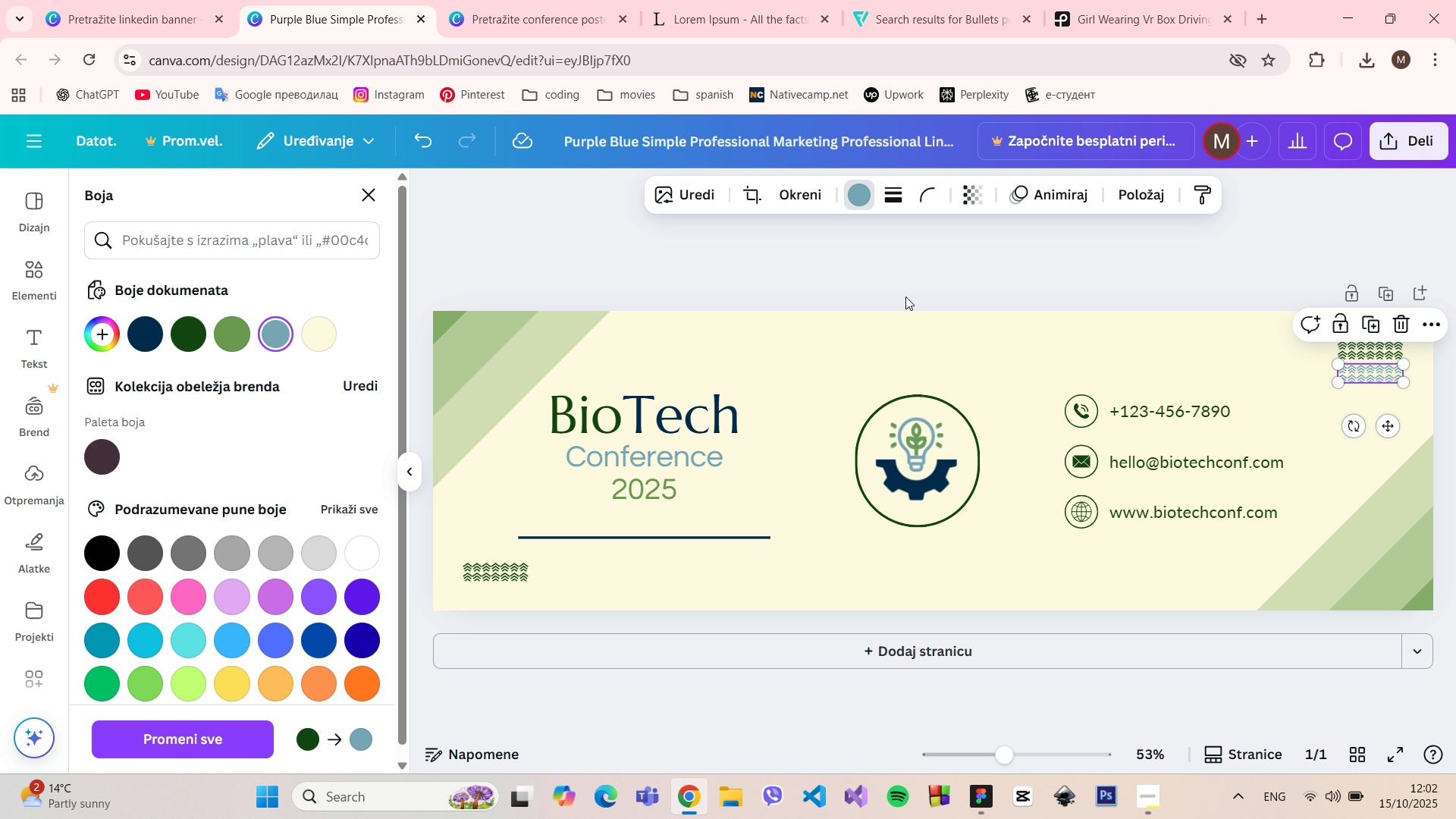 
left_click([1153, 253])
 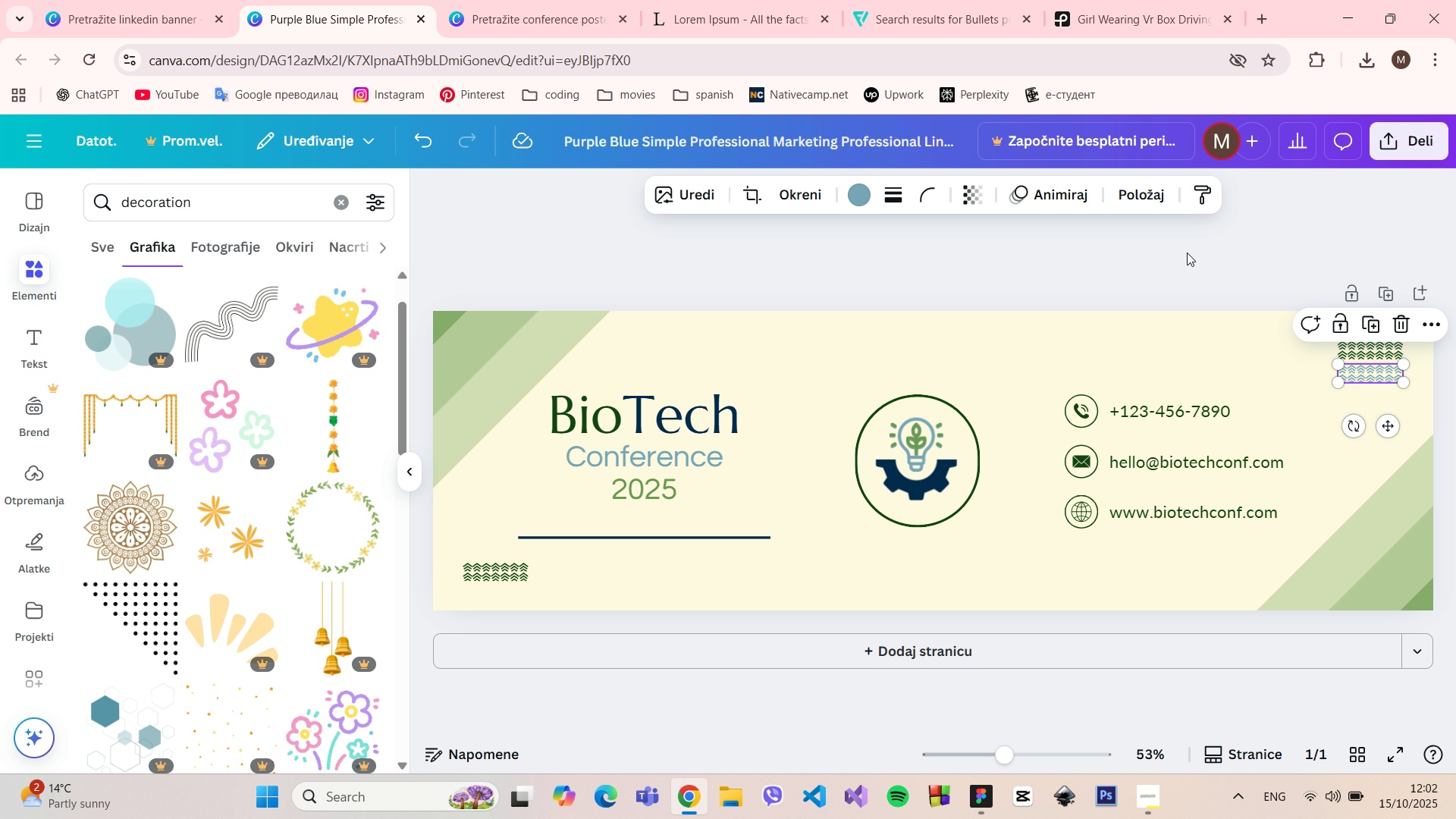 
left_click([1200, 253])
 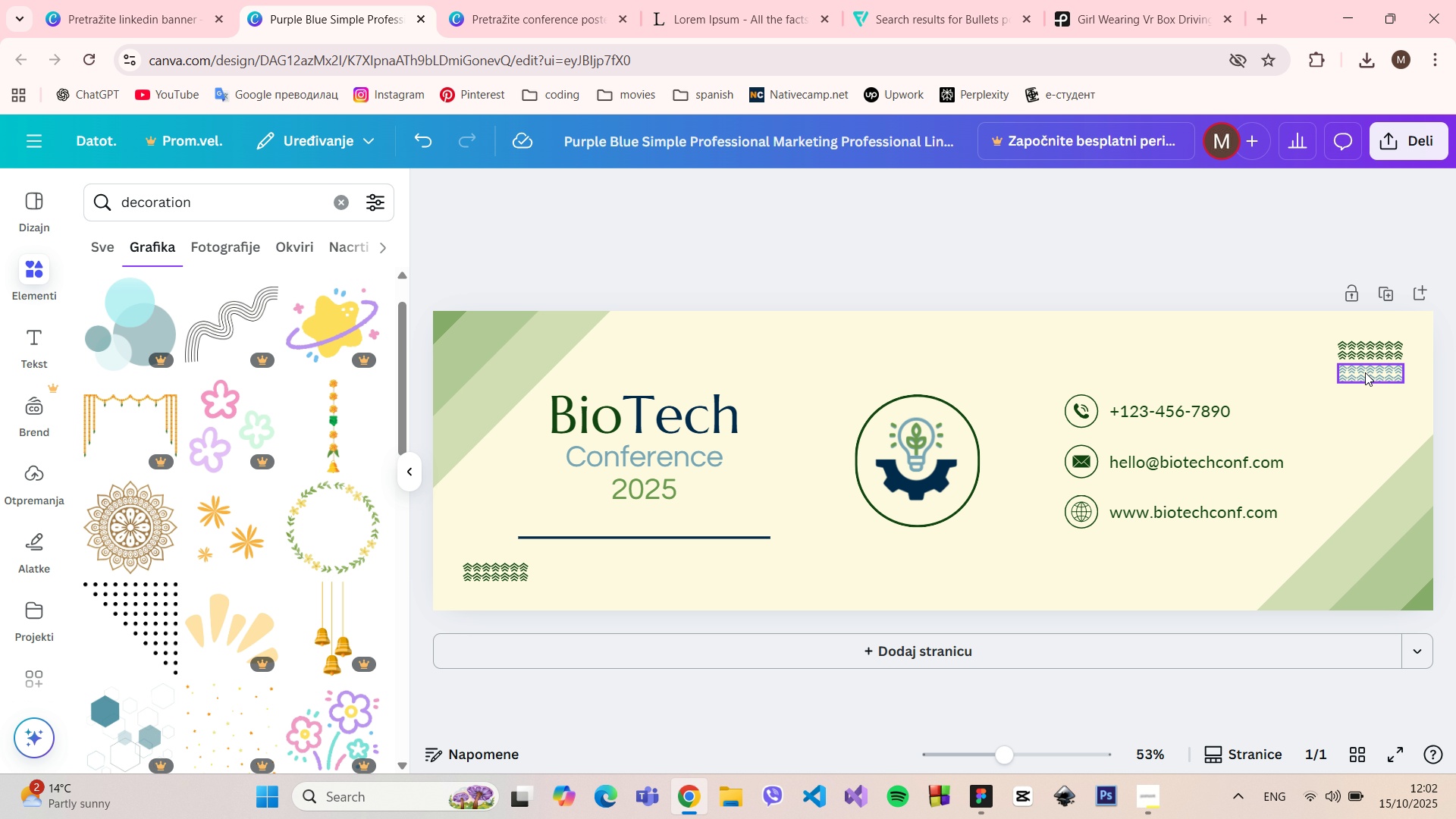 
left_click([1367, 374])
 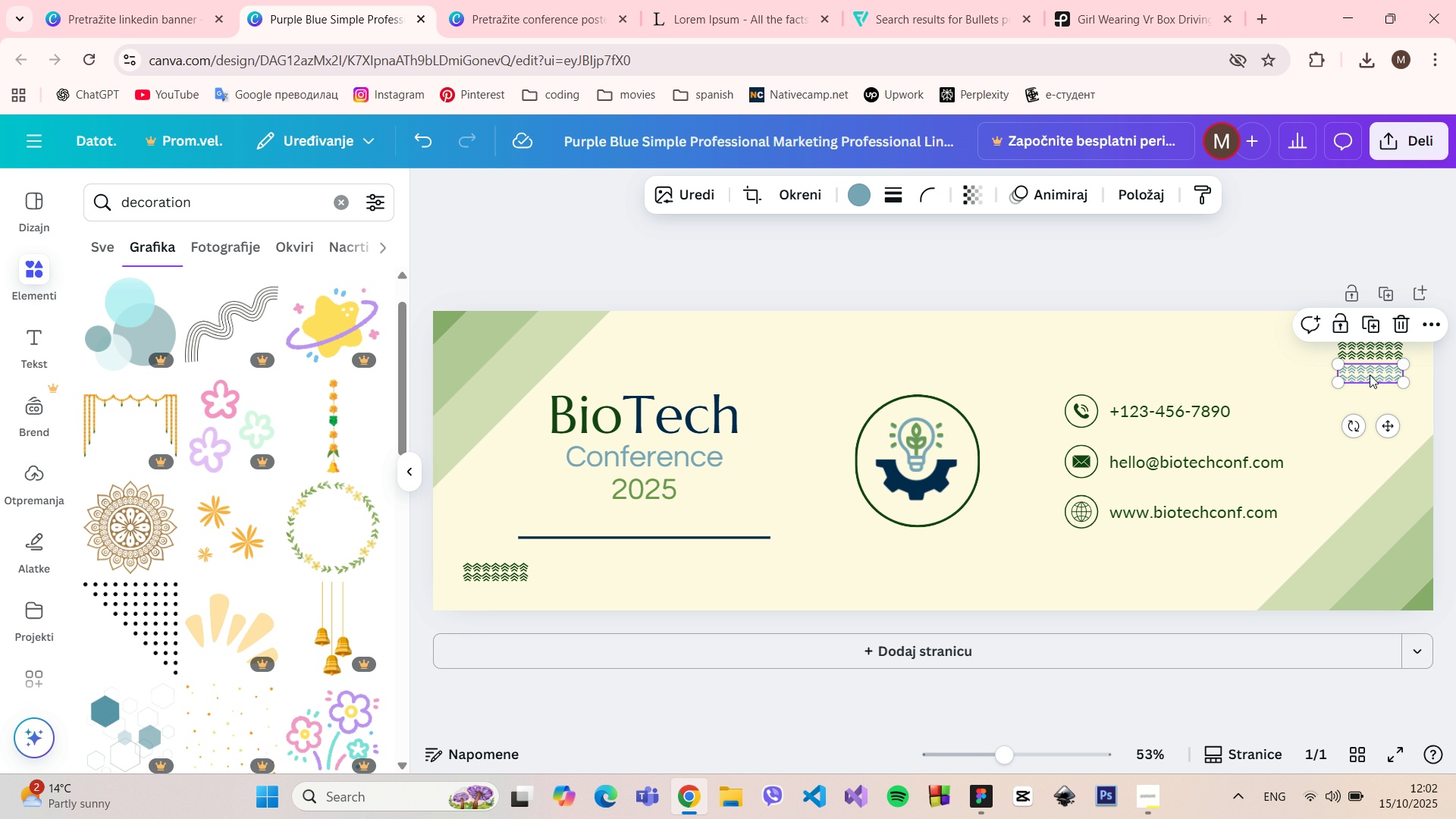 
left_click_drag(start_coordinate=[1371, 375], to_coordinate=[1335, 353])
 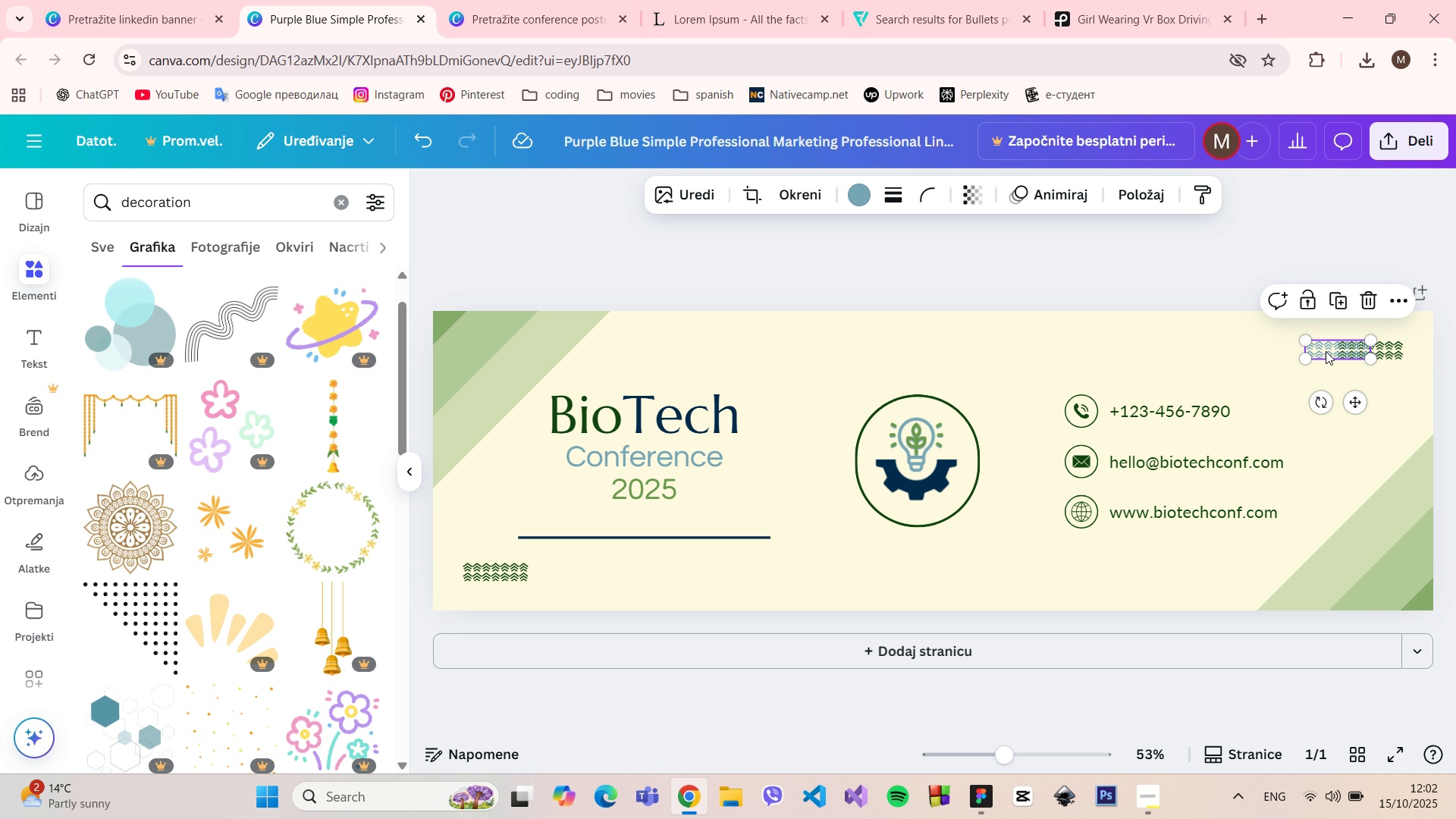 
right_click([1326, 351])
 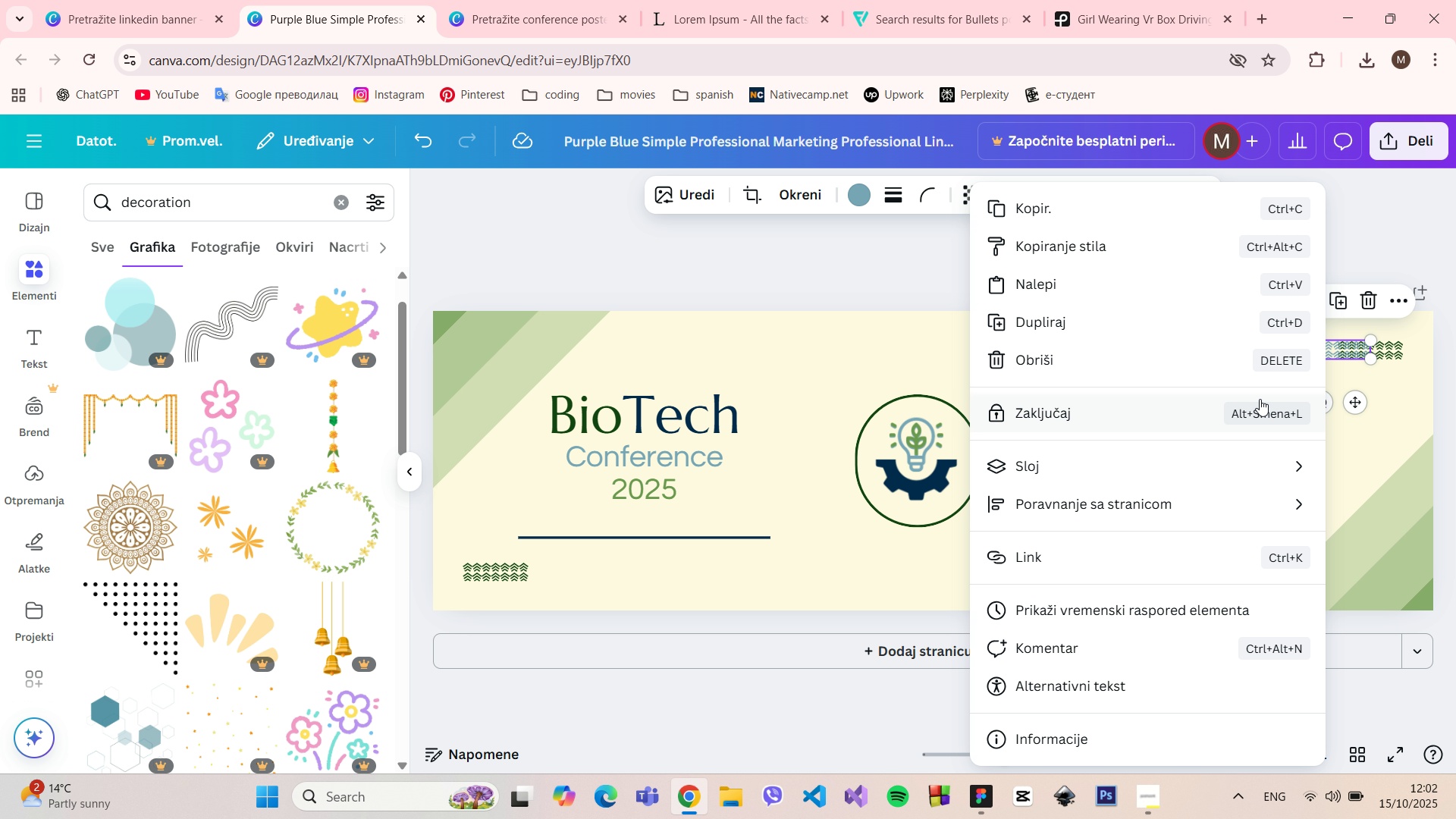 
left_click([1271, 457])
 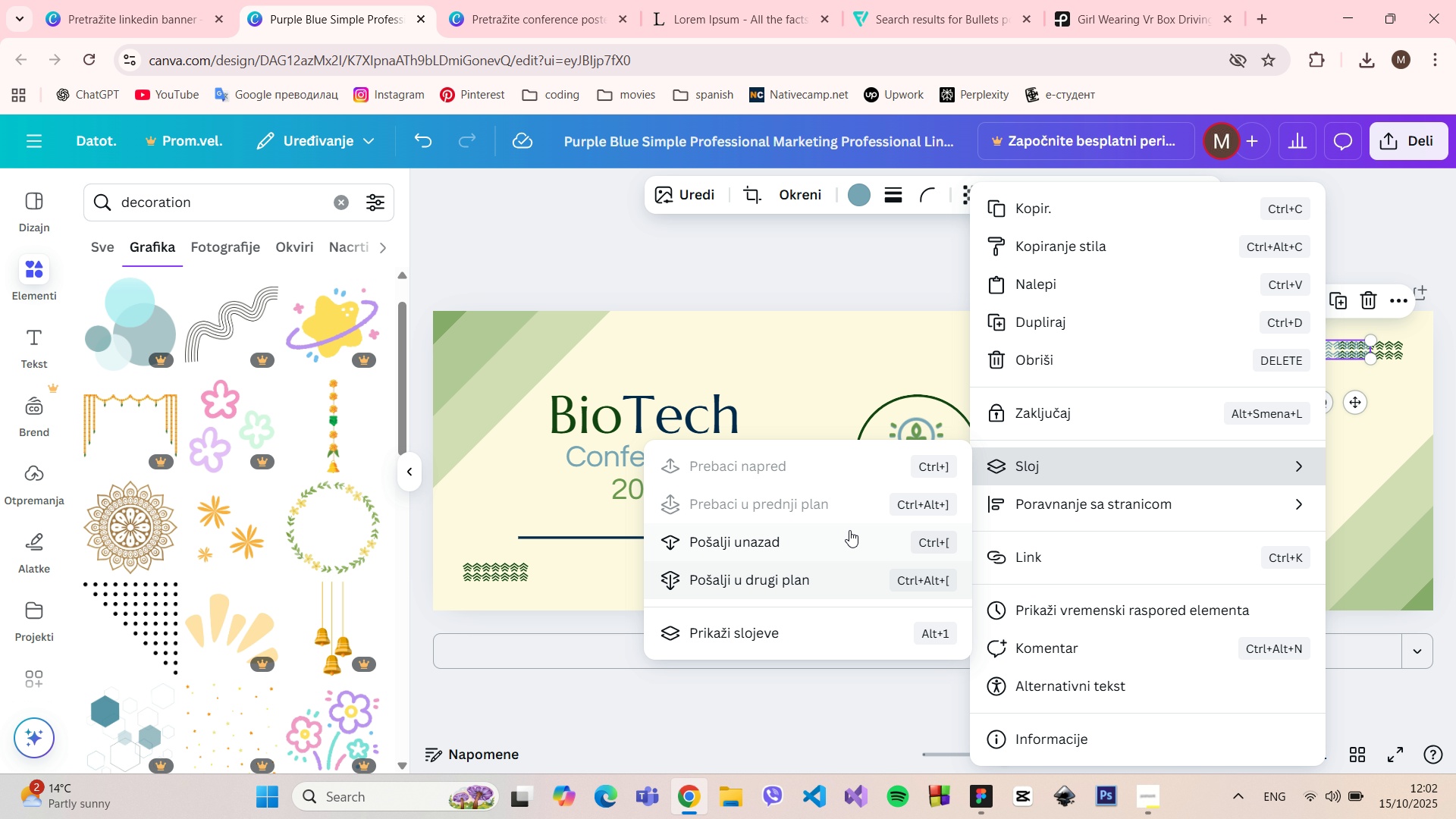 
left_click([879, 632])
 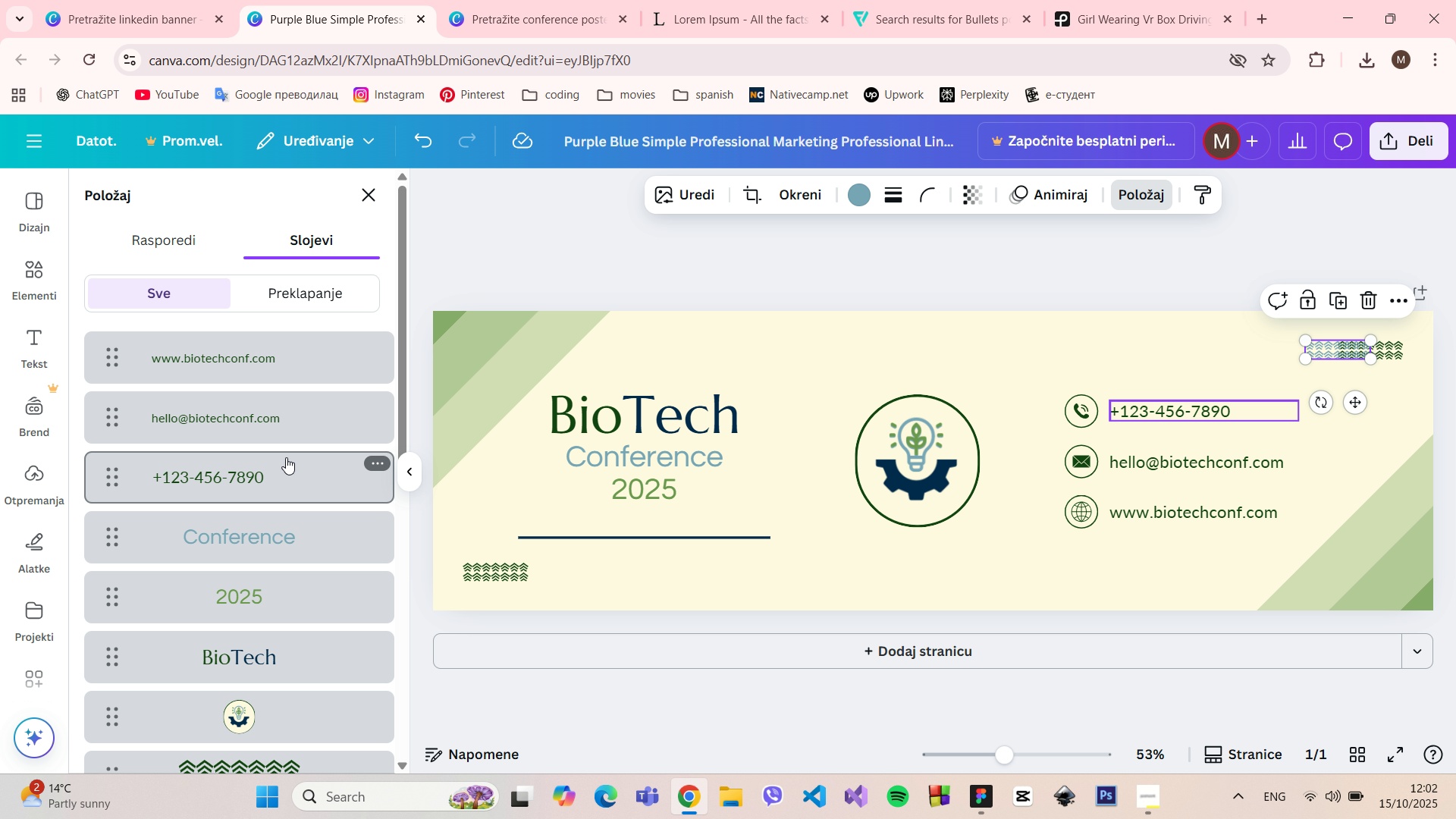 
scroll: coordinate [320, 560], scroll_direction: down, amount: 5.0
 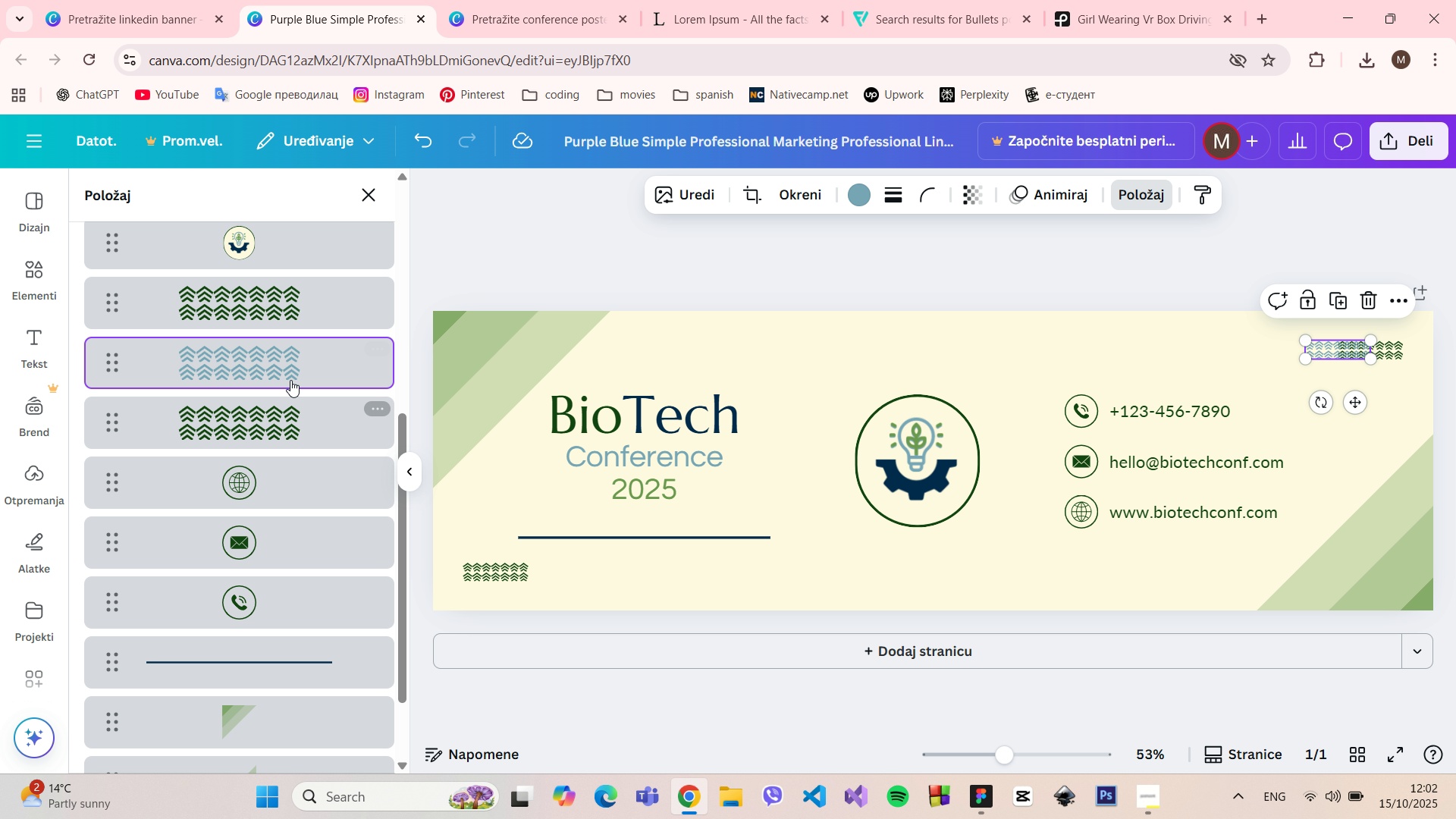 
left_click_drag(start_coordinate=[287, 371], to_coordinate=[286, 287])
 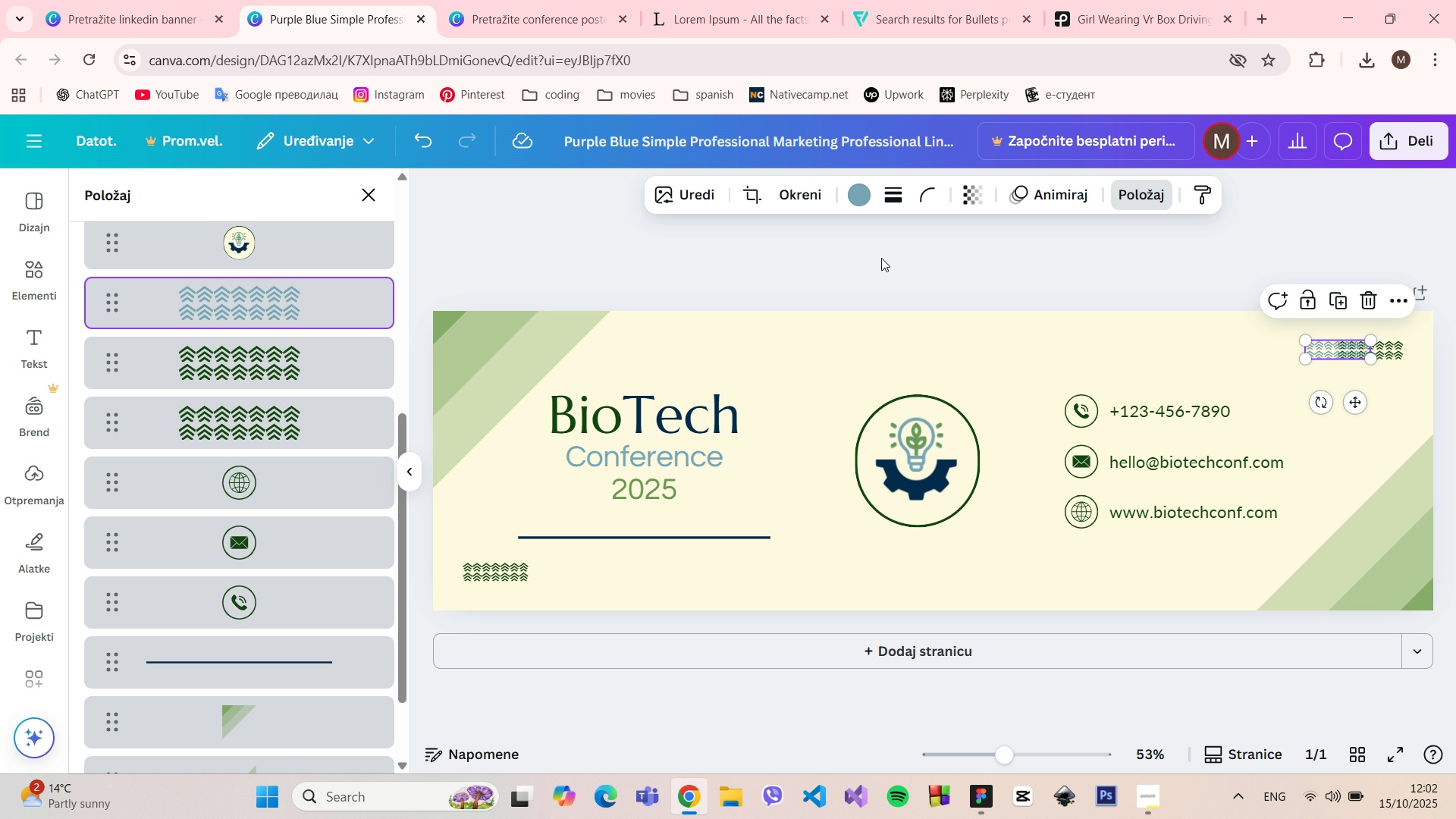 
left_click([881, 256])
 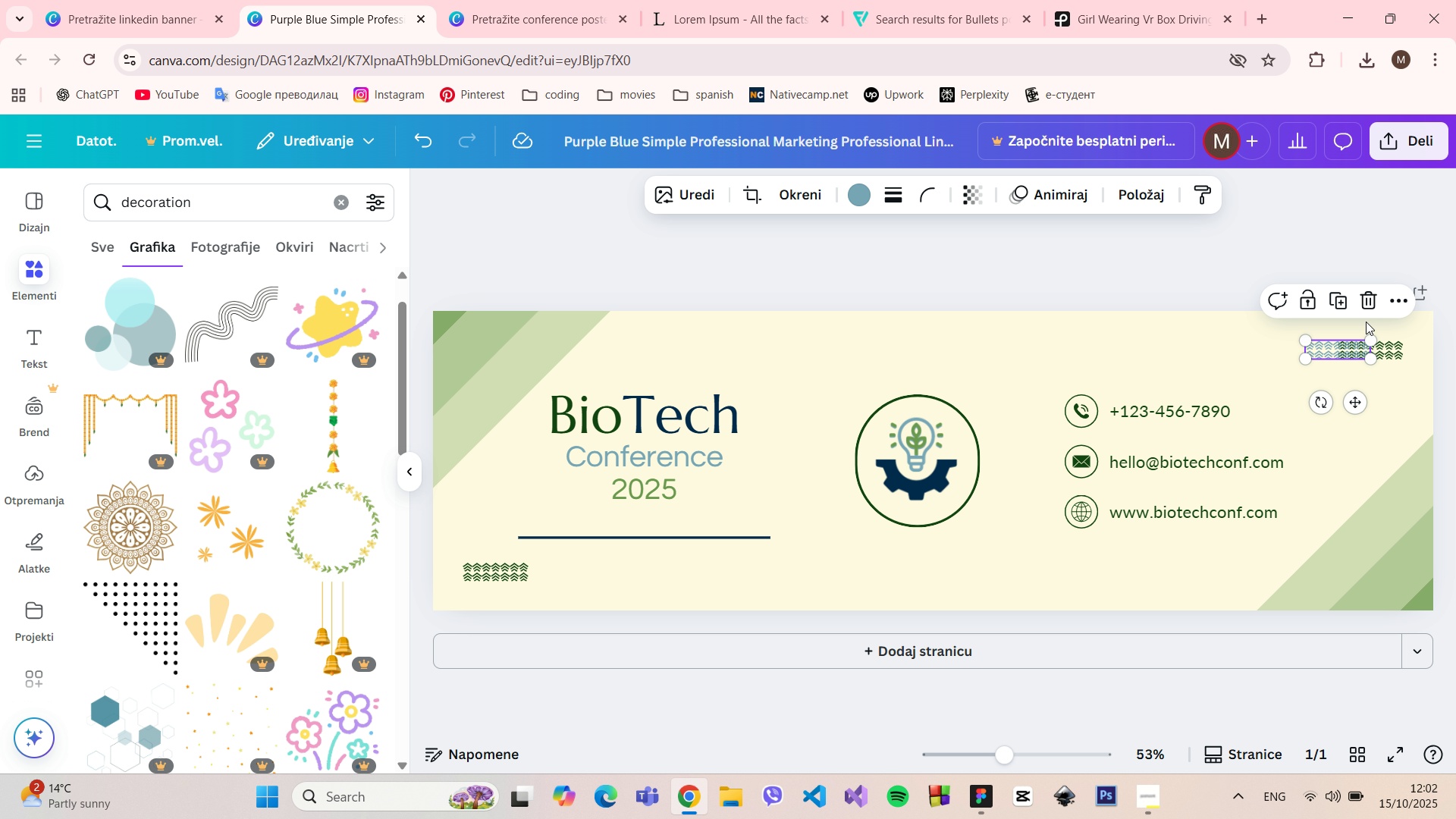 
hold_key(key=ControlLeft, duration=1.16)
scroll: coordinate [1403, 351], scroll_direction: up, amount: 6.0
 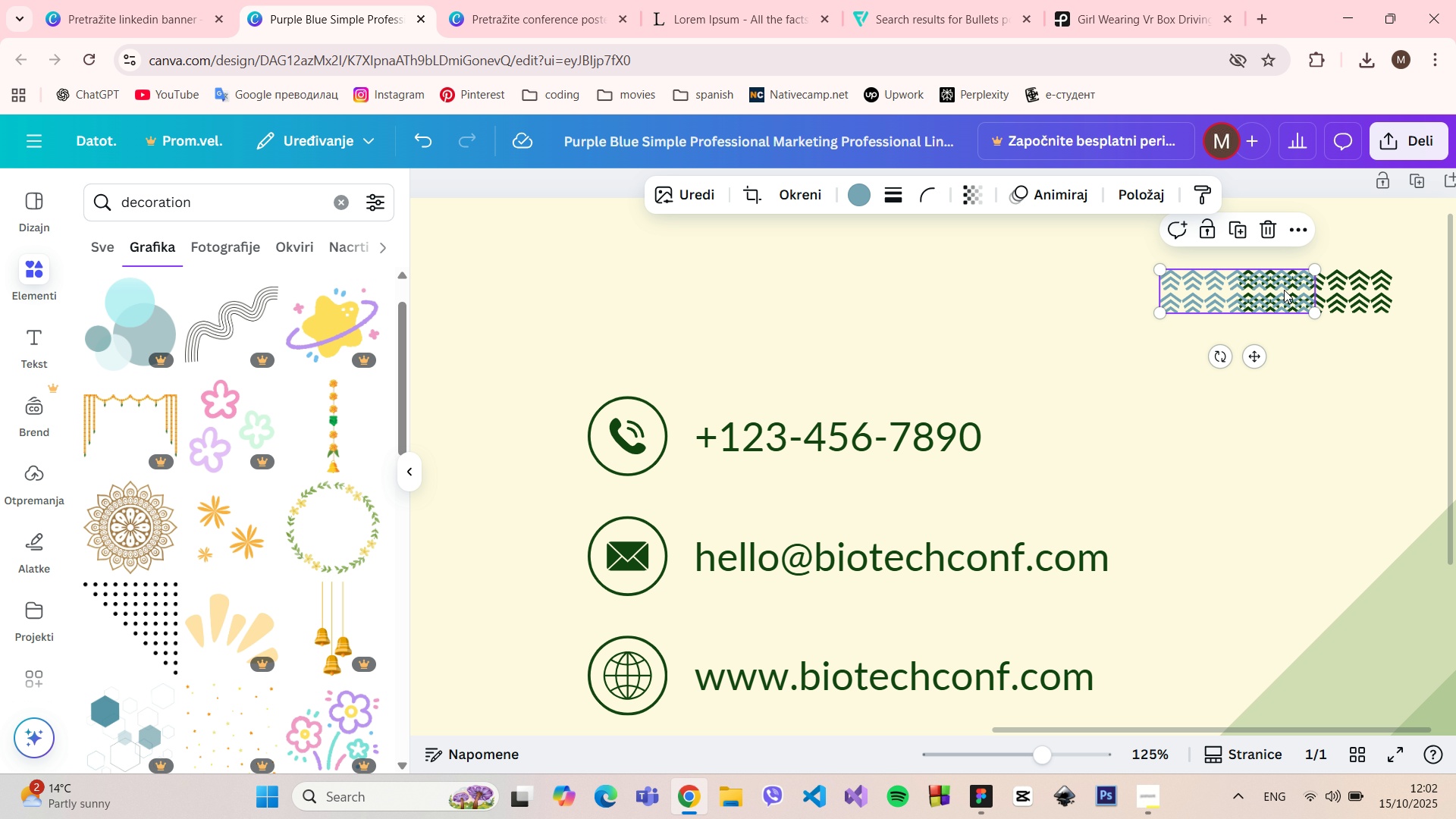 
left_click_drag(start_coordinate=[1285, 300], to_coordinate=[1275, 354])
 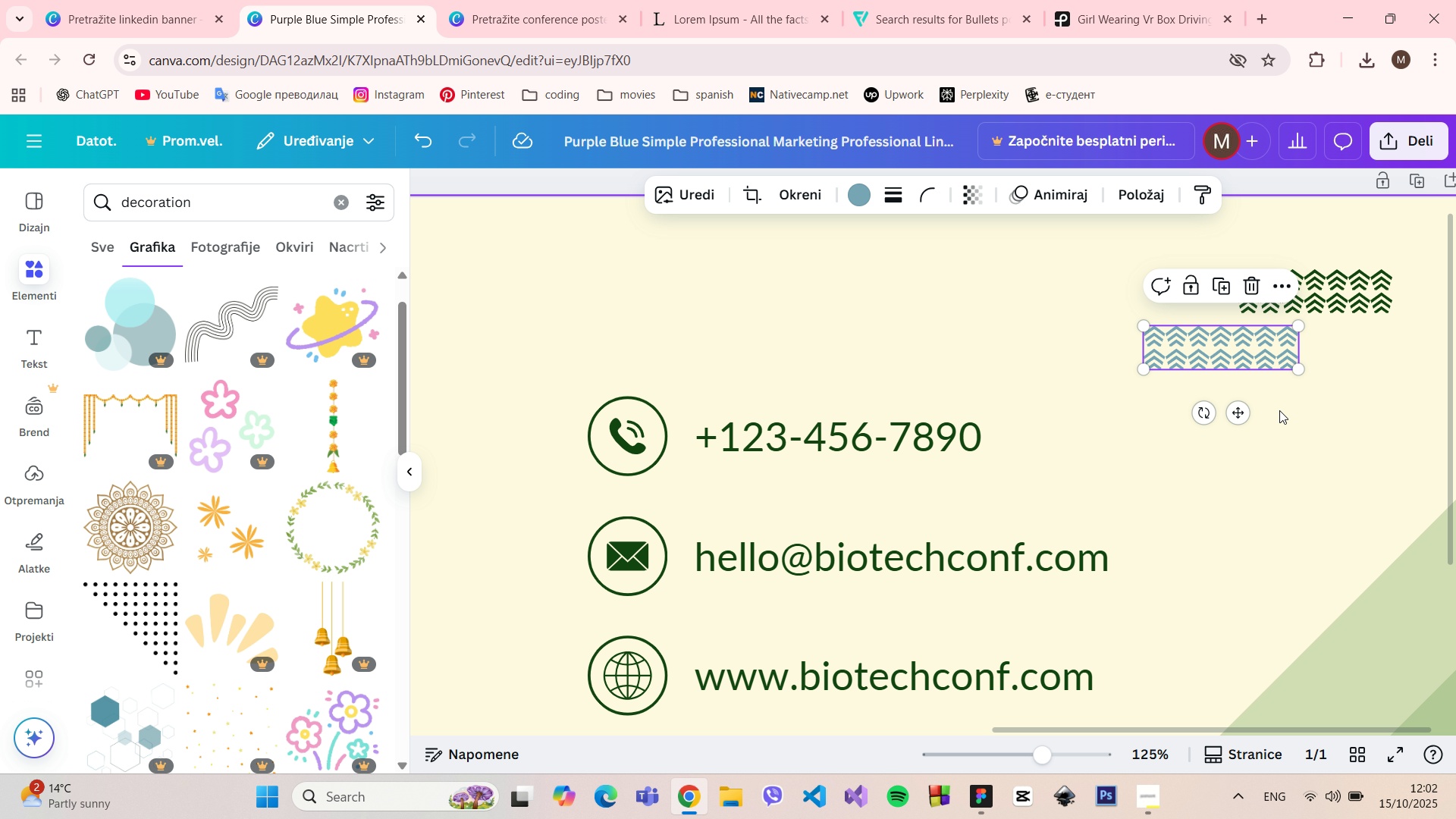 
left_click([1279, 410])
 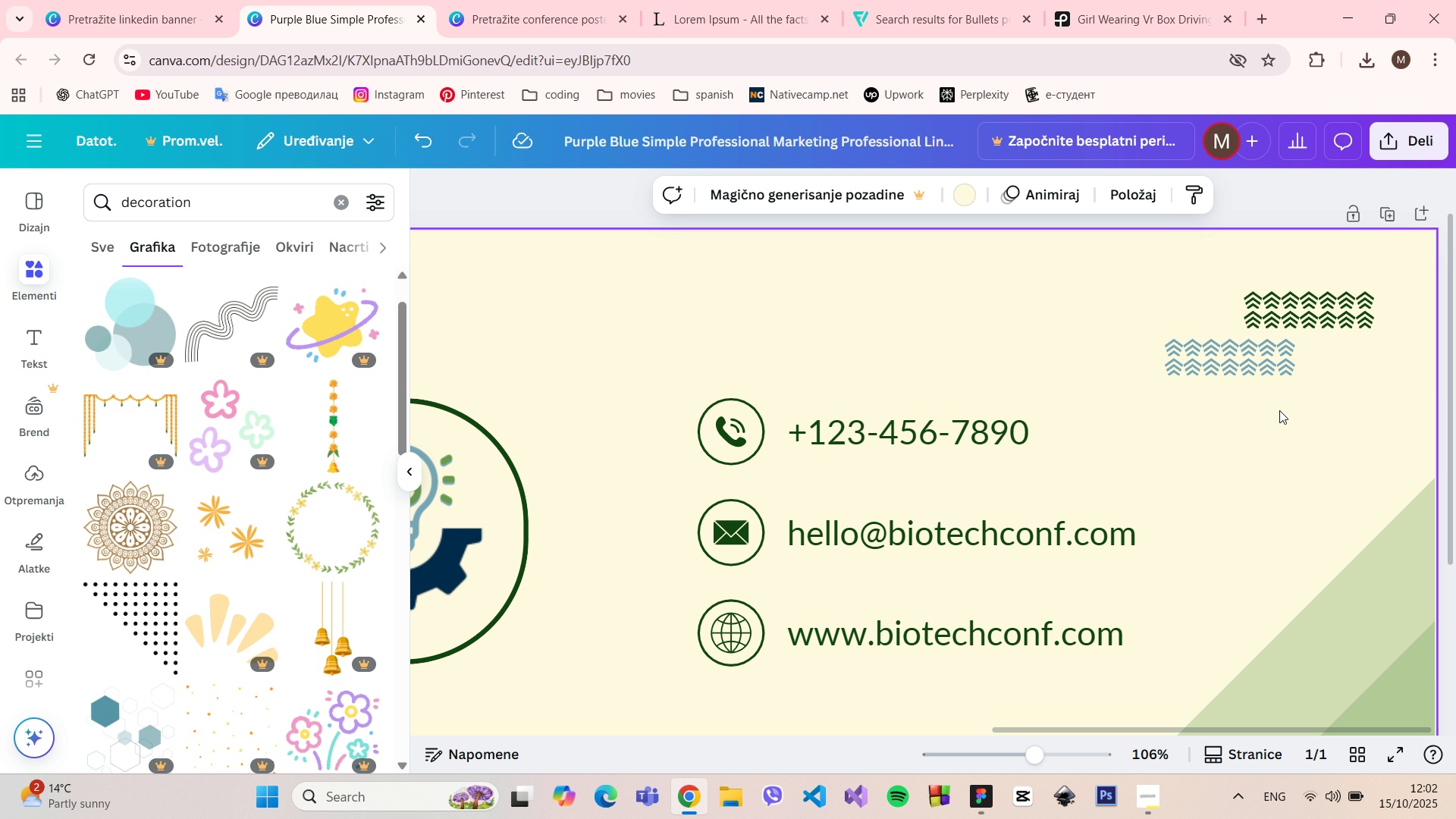 
hold_key(key=ControlLeft, duration=1.12)
scroll: coordinate [1279, 410], scroll_direction: down, amount: 6.0
 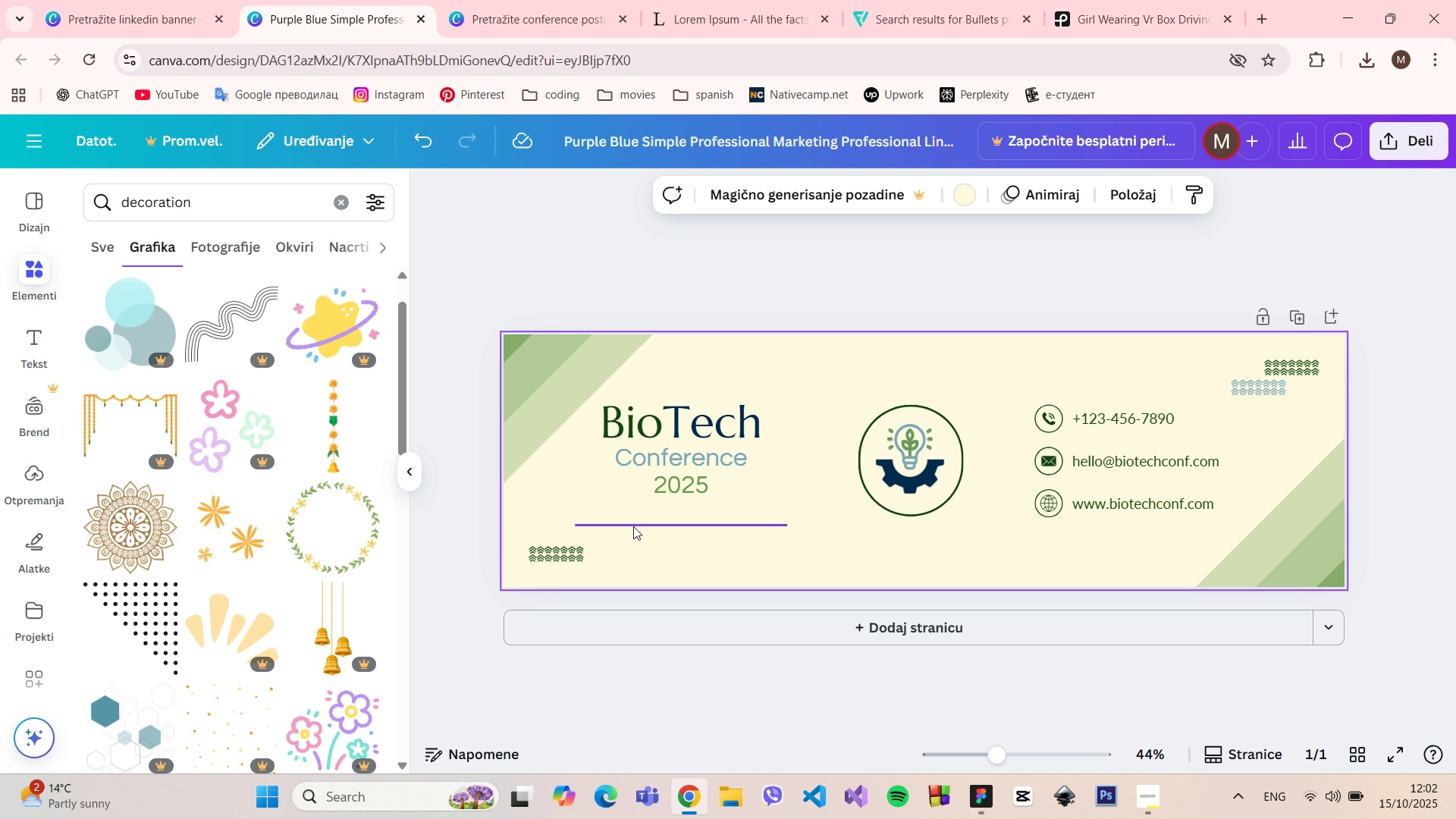 
left_click([633, 525])
 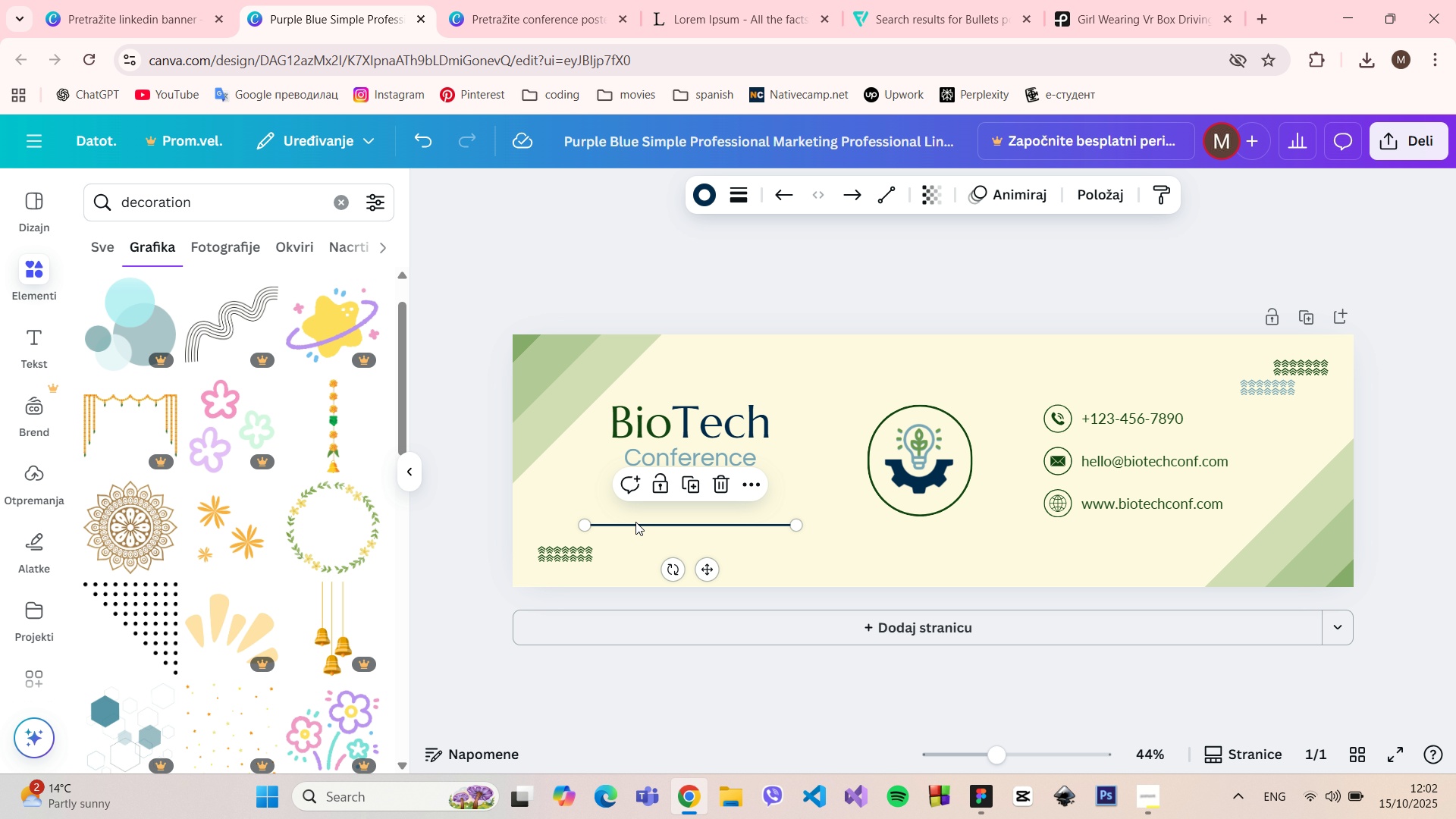 
left_click_drag(start_coordinate=[635, 524], to_coordinate=[641, 503])
 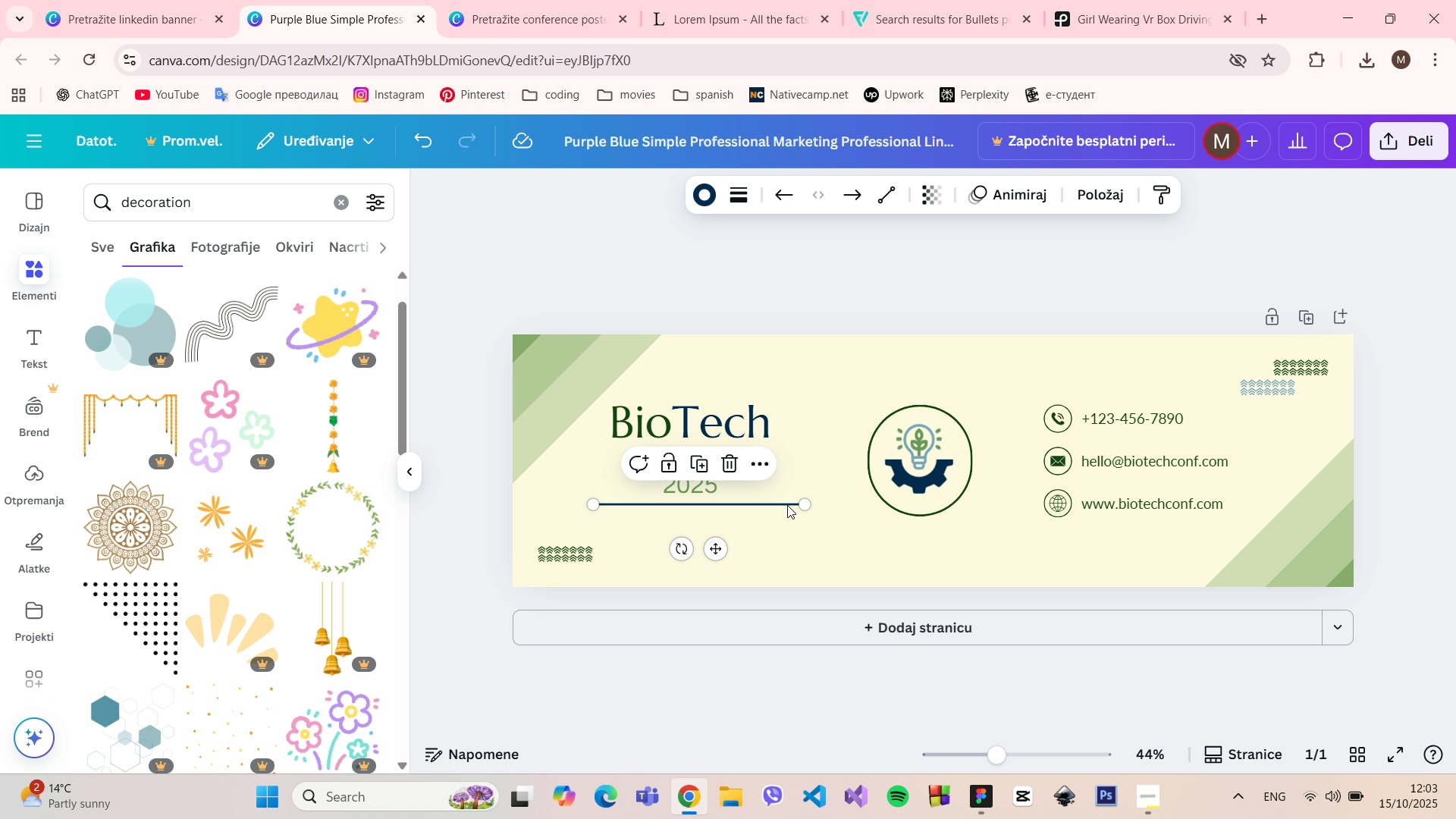 
left_click_drag(start_coordinate=[791, 503], to_coordinate=[791, 517])
 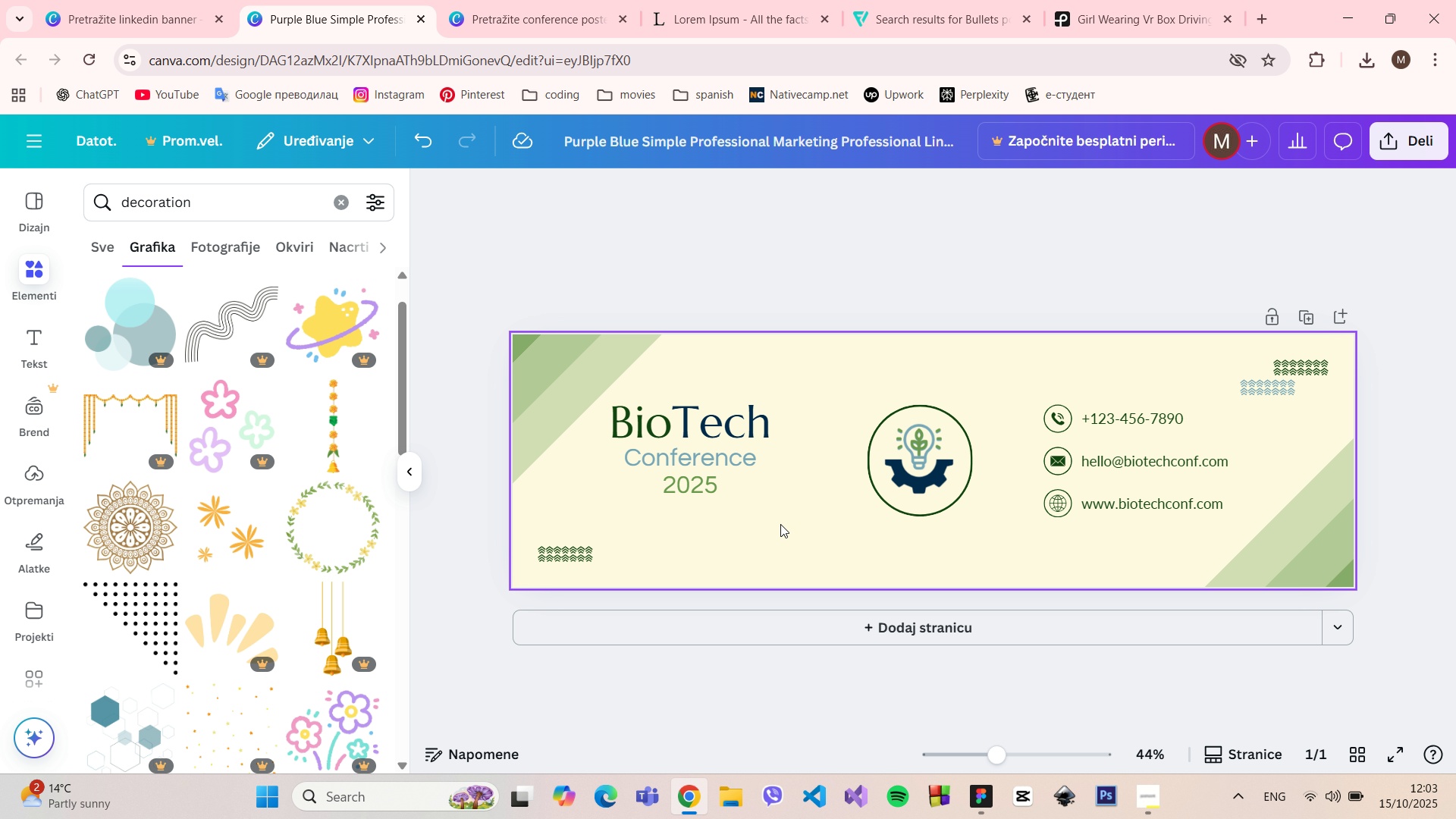 
key(Backspace)
 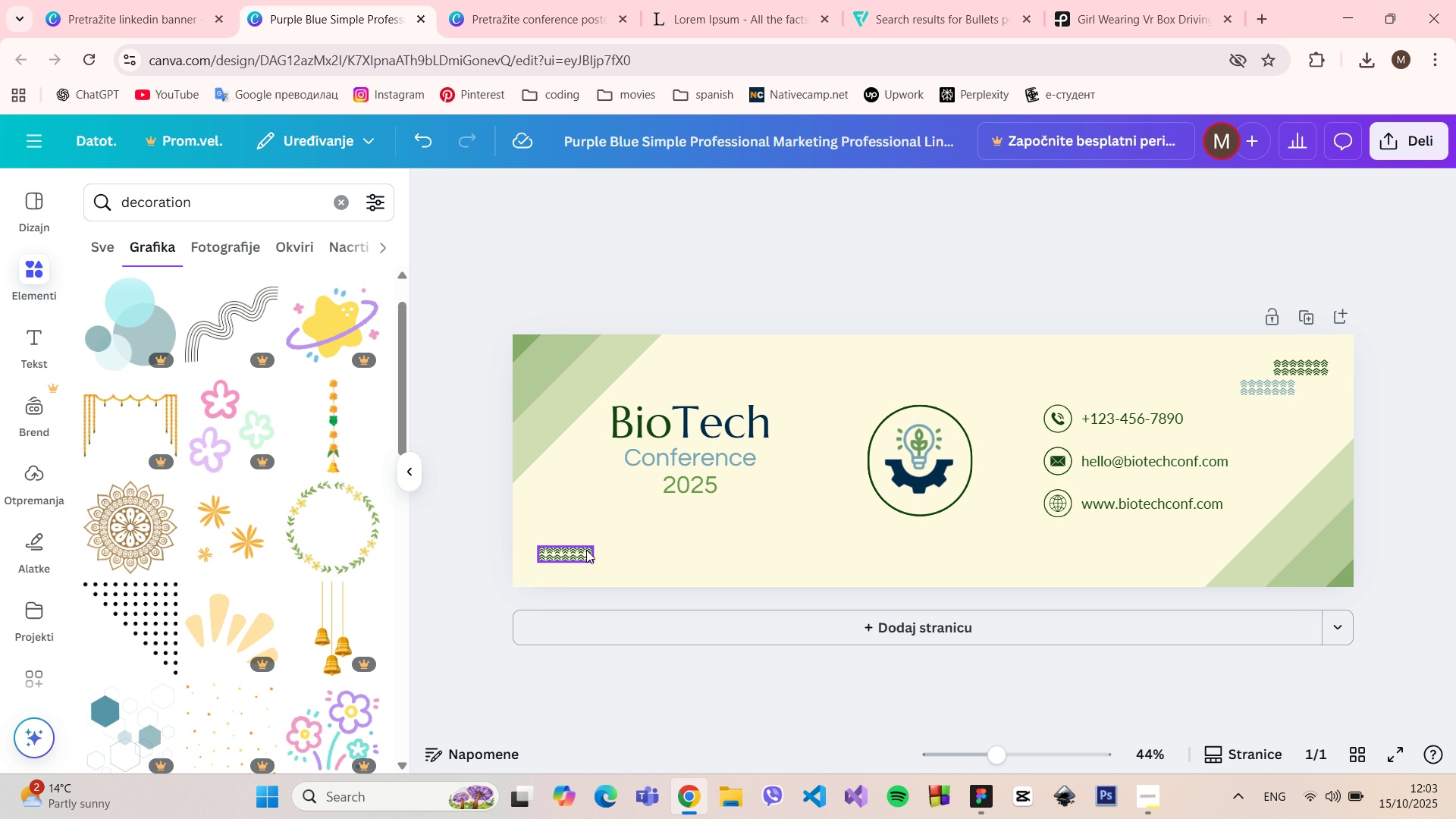 
left_click([586, 549])
 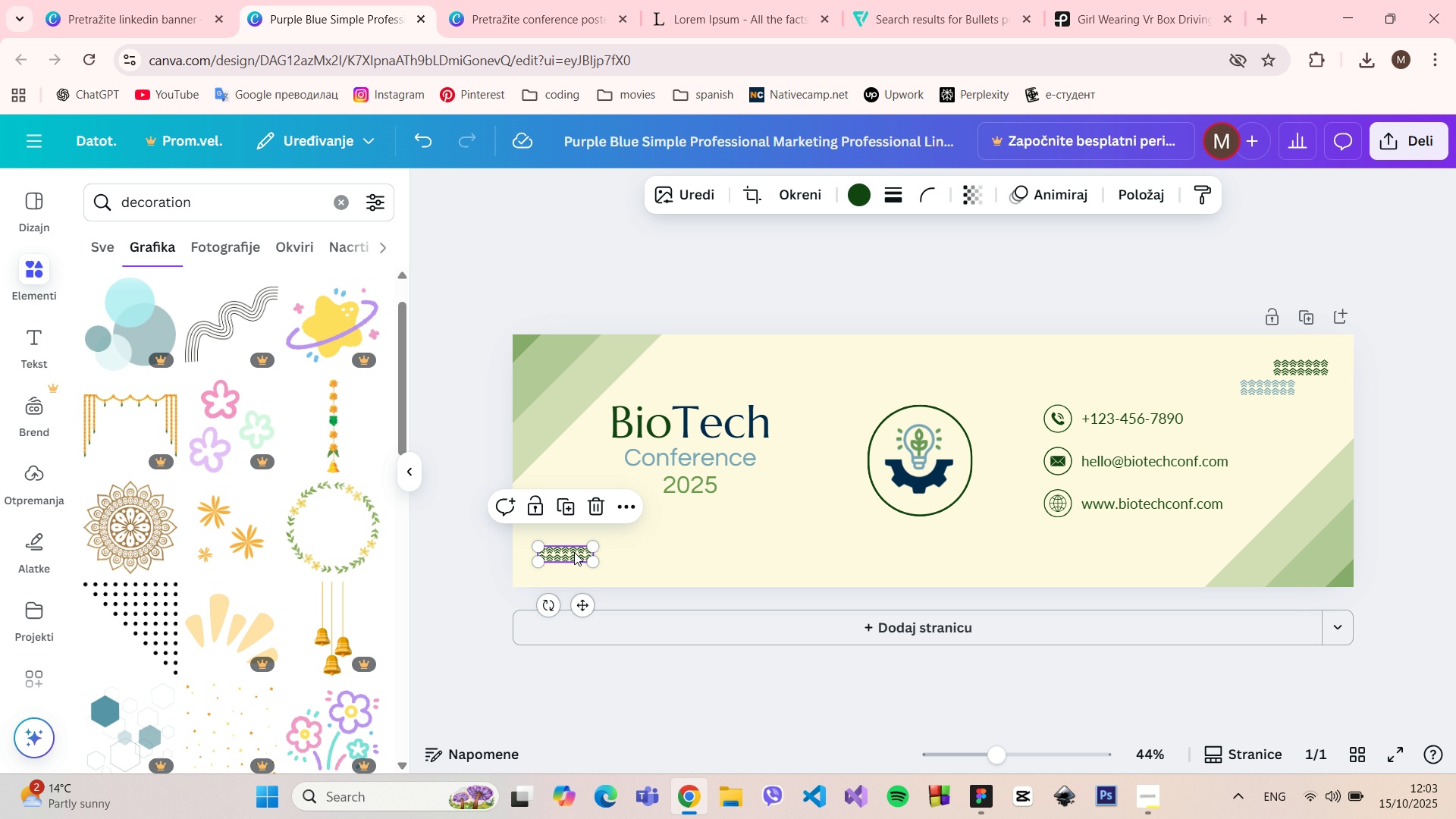 
left_click_drag(start_coordinate=[573, 552], to_coordinate=[601, 529])
 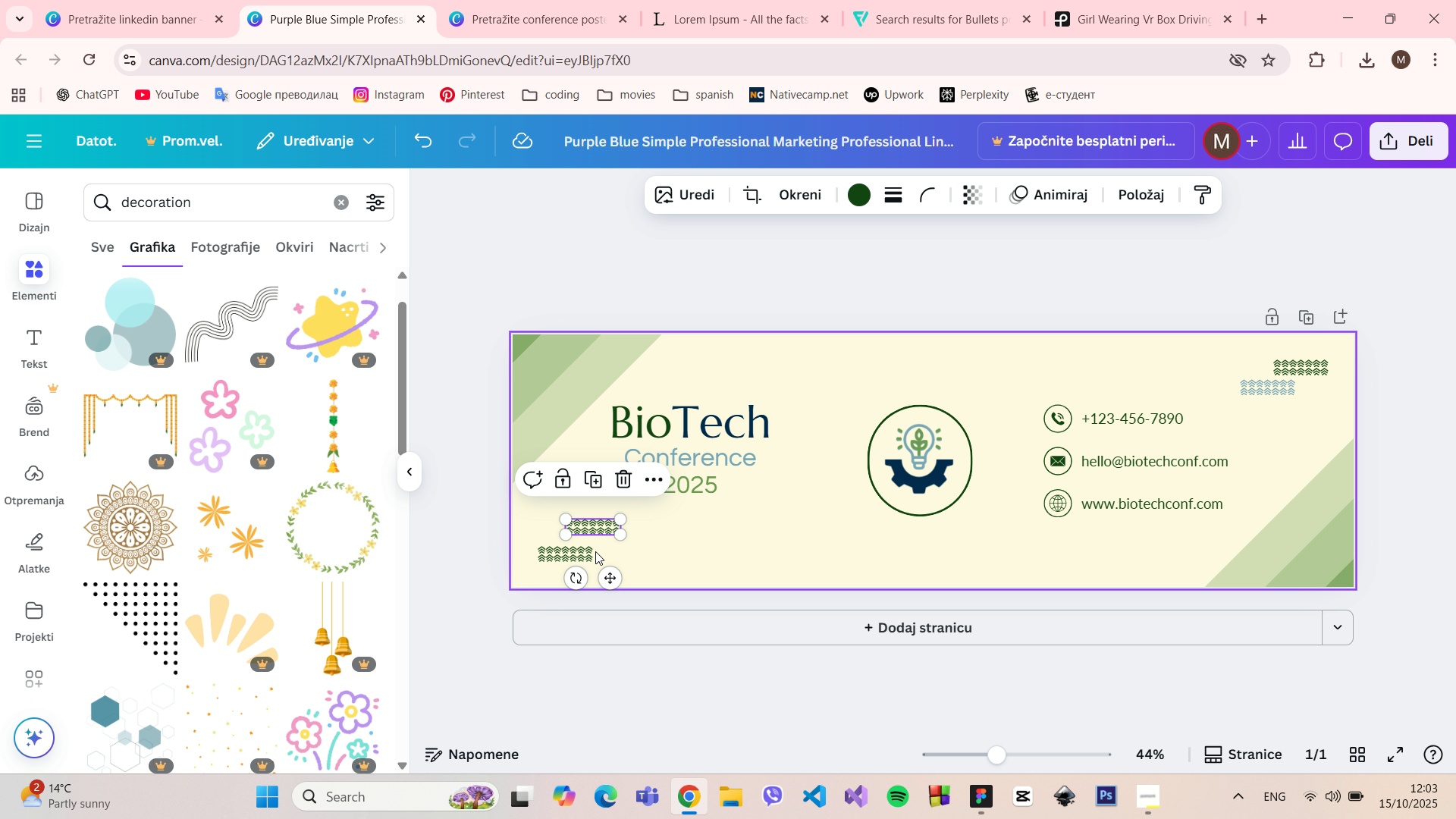 
hold_key(key=AltLeft, duration=1.06)
 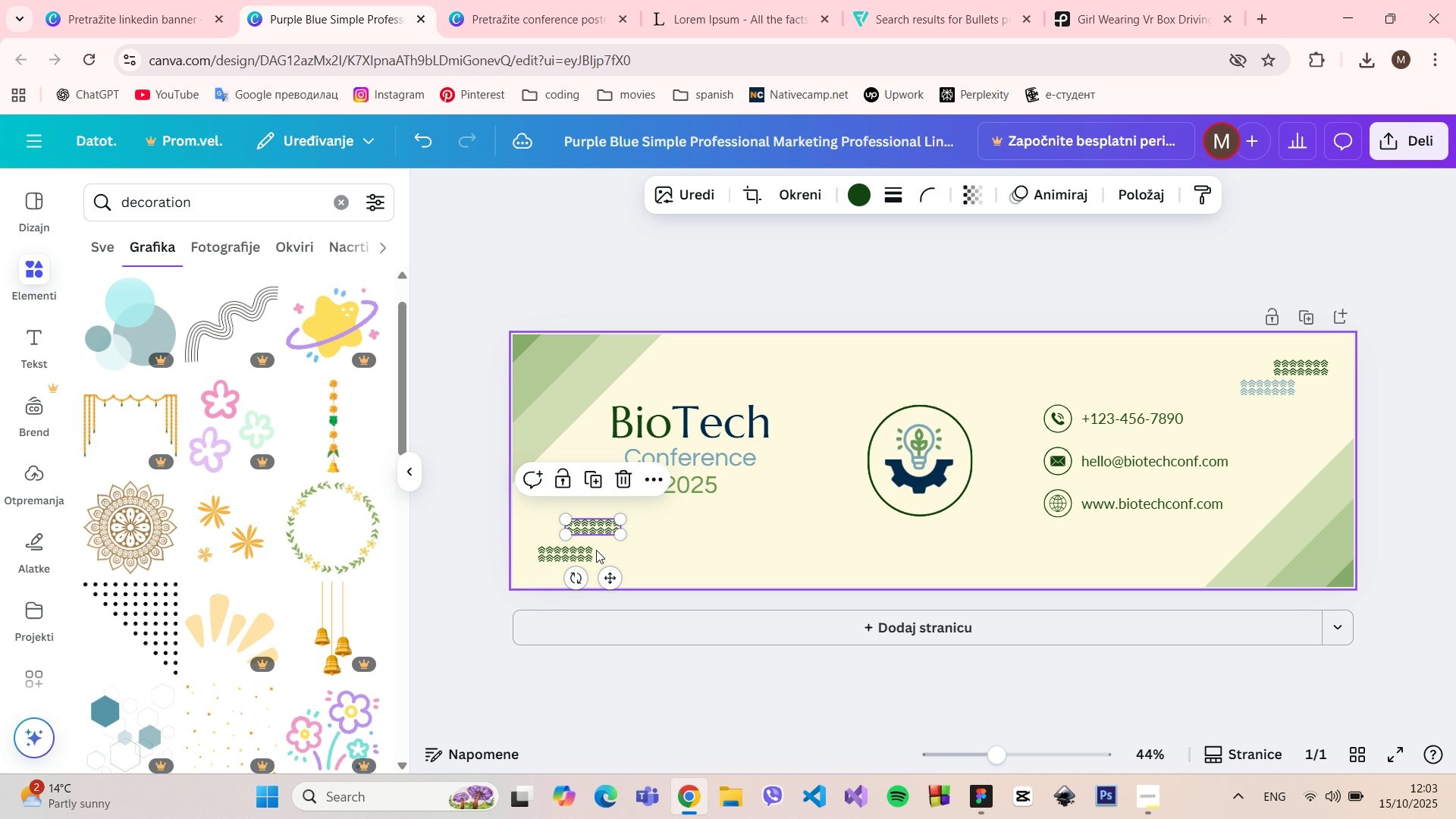 
hold_key(key=ControlLeft, duration=1.47)
scroll: coordinate [595, 551], scroll_direction: up, amount: 2.0
 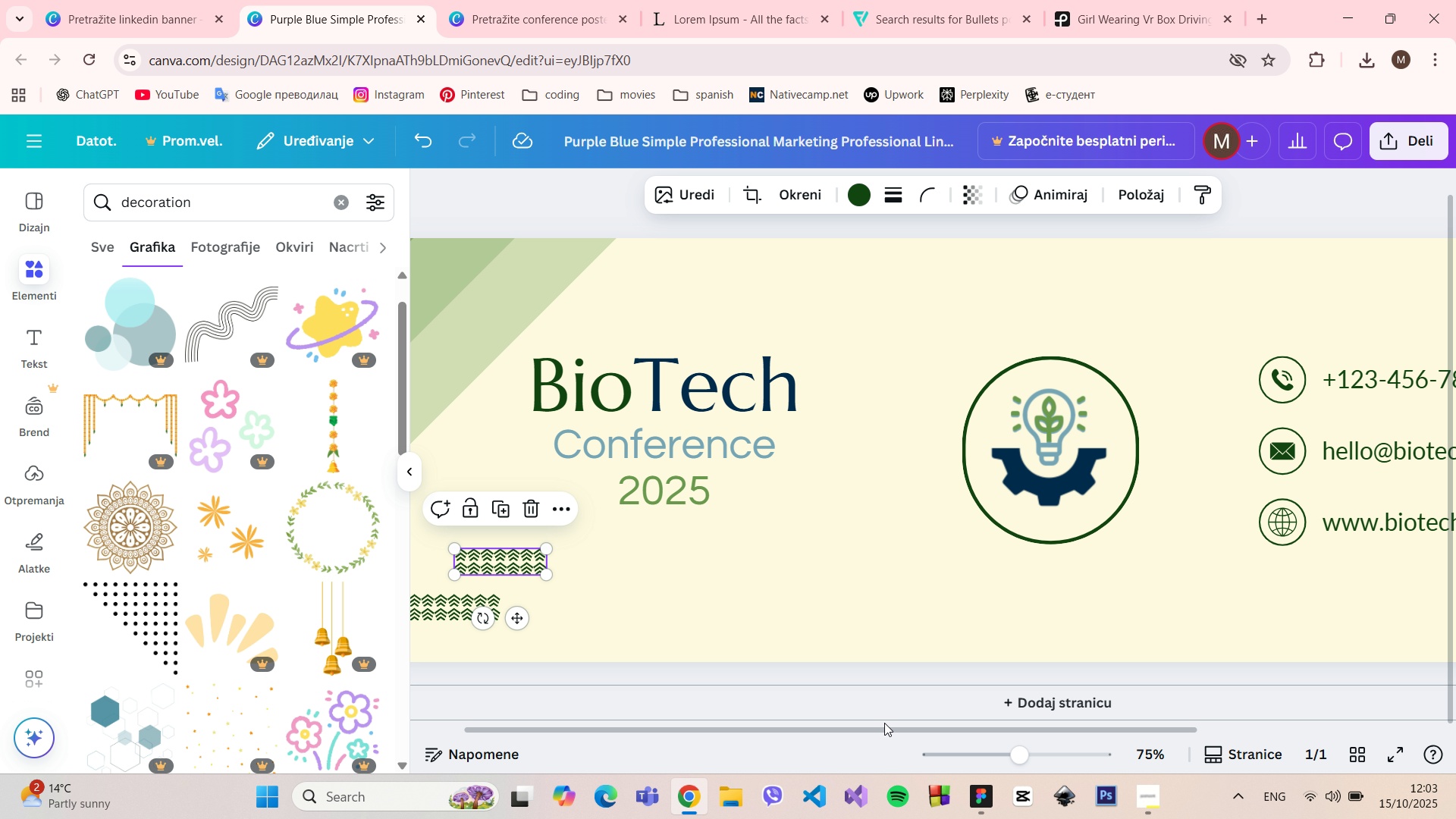 
left_click_drag(start_coordinate=[881, 726], to_coordinate=[803, 719])
 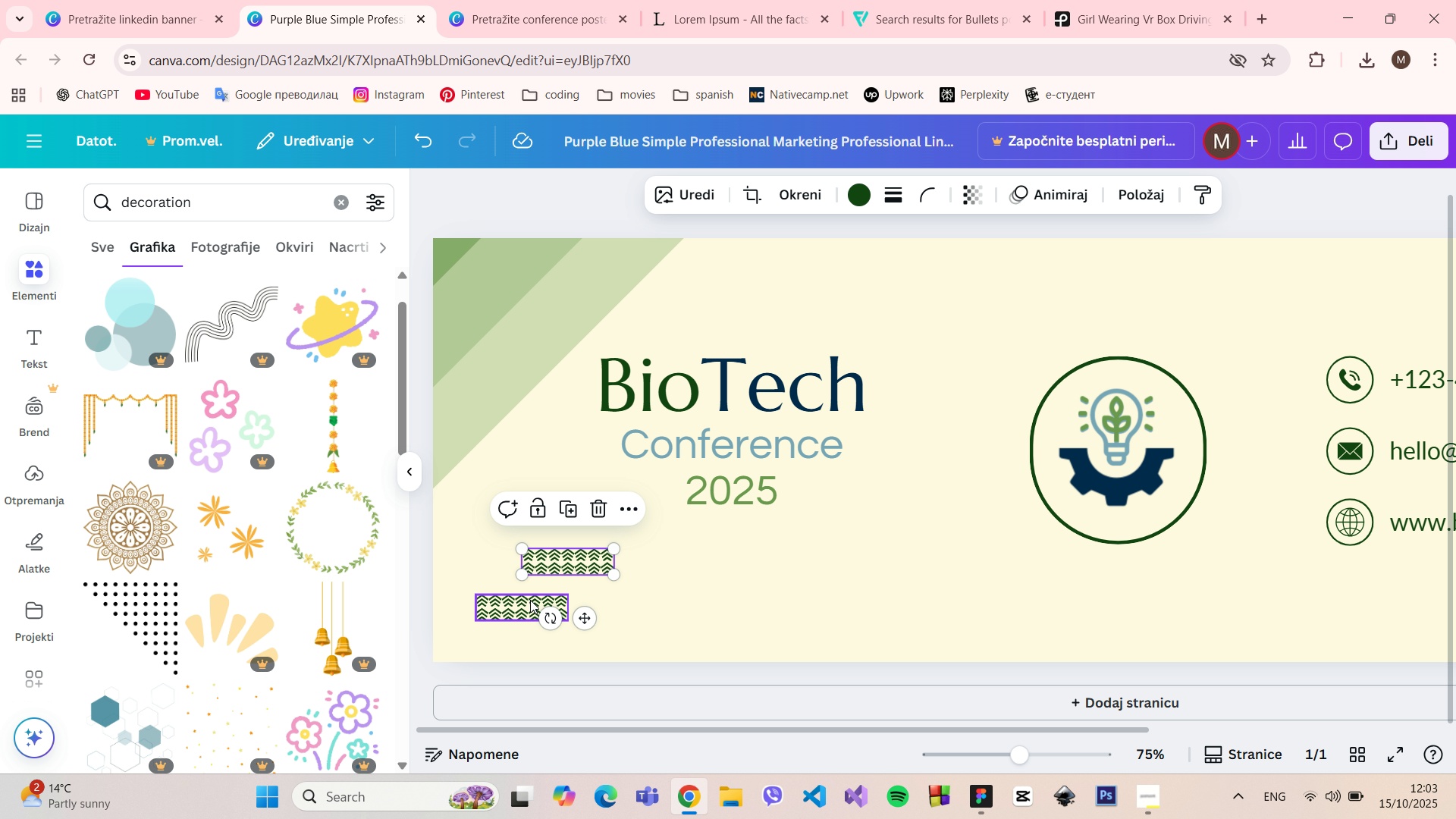 
wait(11.42)
 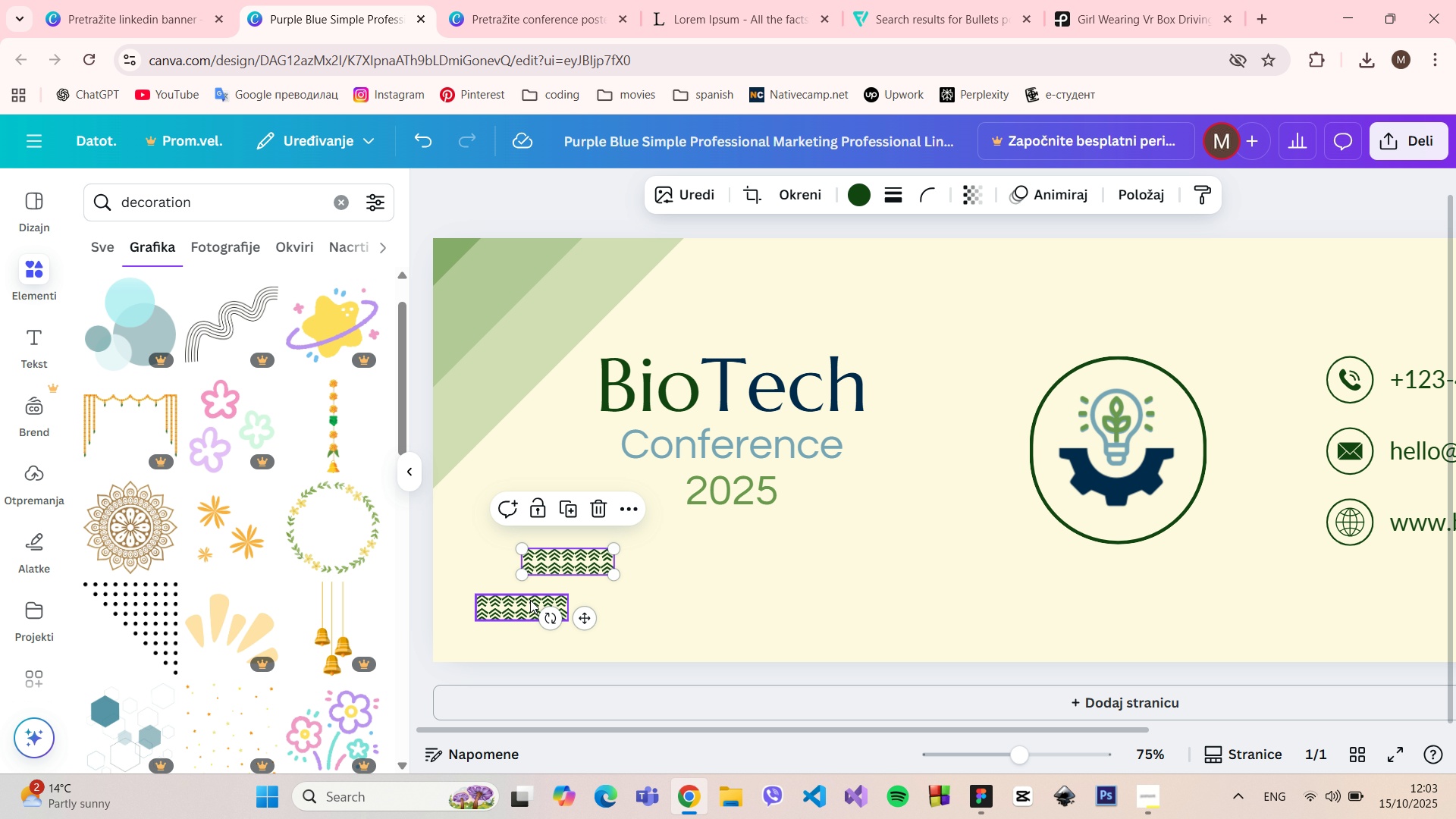 
left_click_drag(start_coordinate=[564, 559], to_coordinate=[570, 568])
 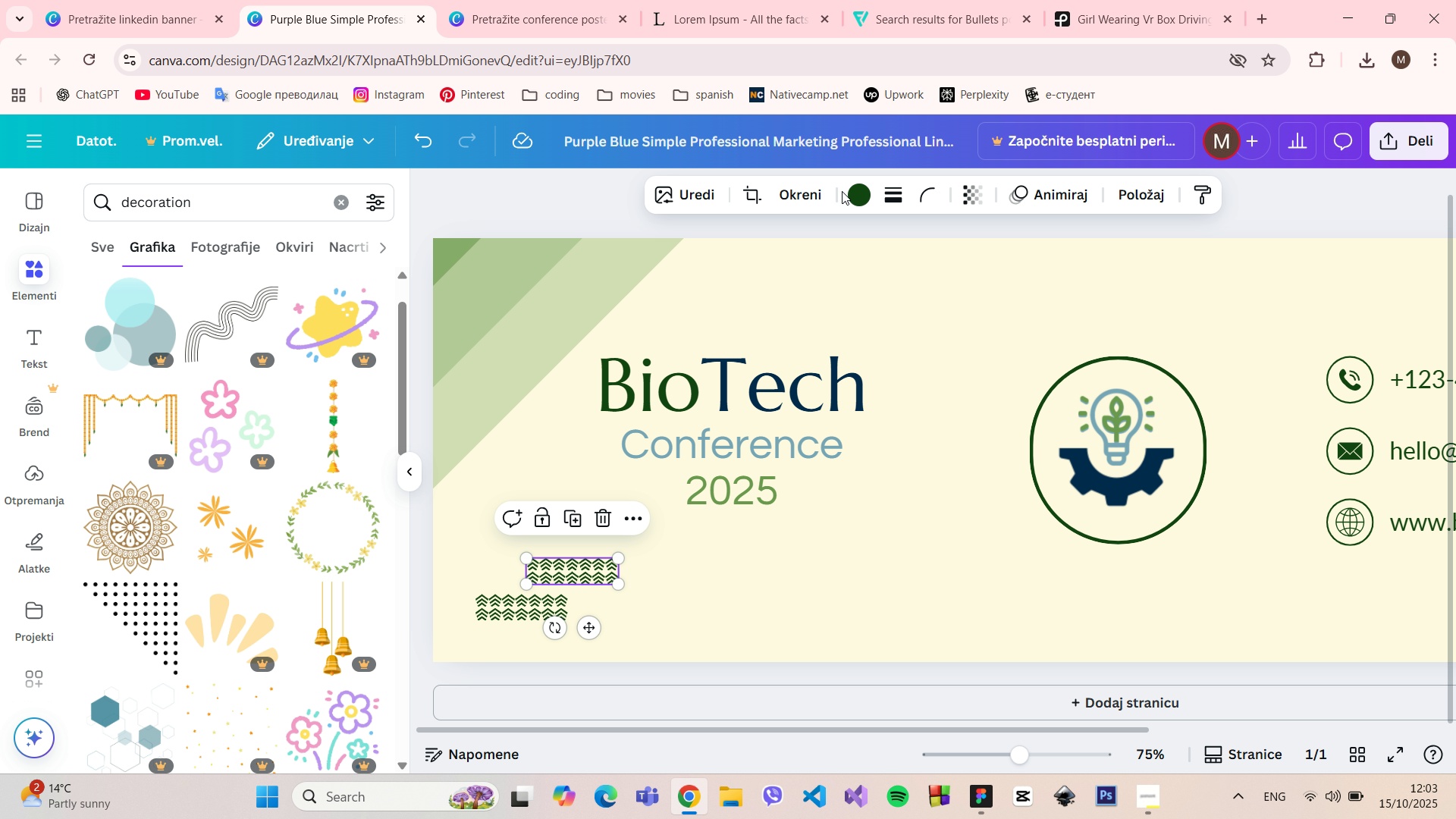 
left_click([858, 194])
 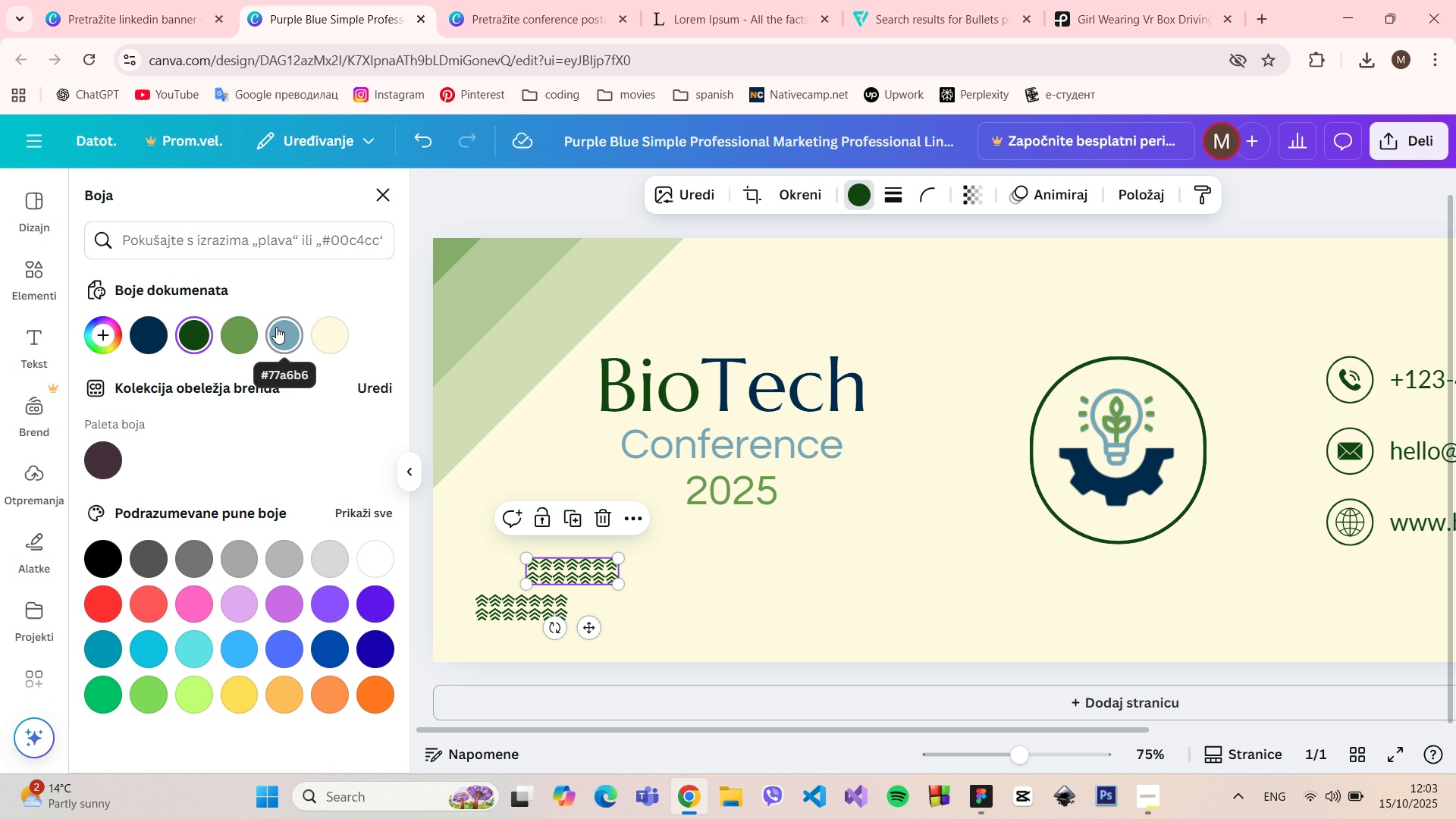 
left_click([276, 327])
 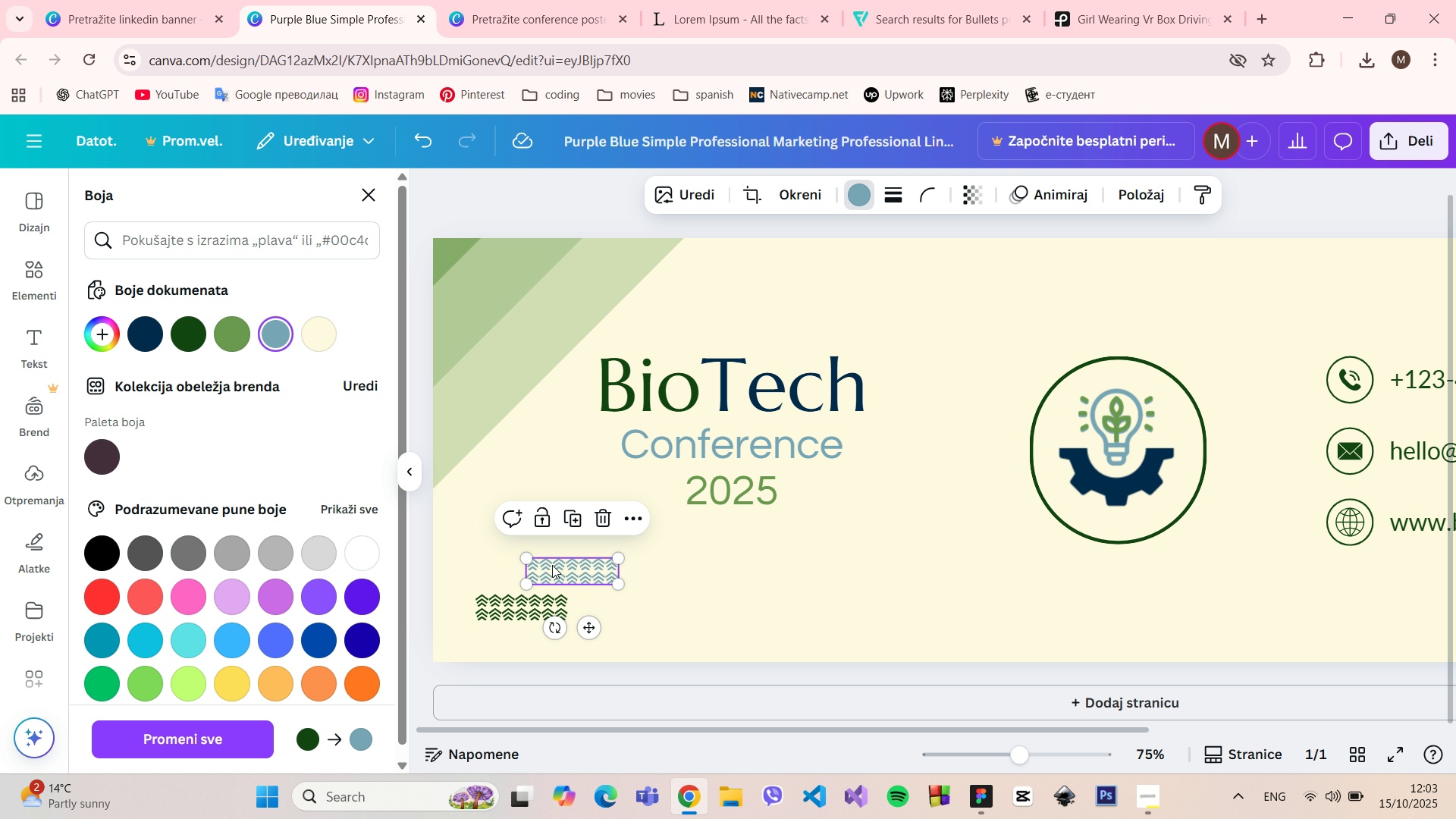 
left_click_drag(start_coordinate=[561, 566], to_coordinate=[565, 566])
 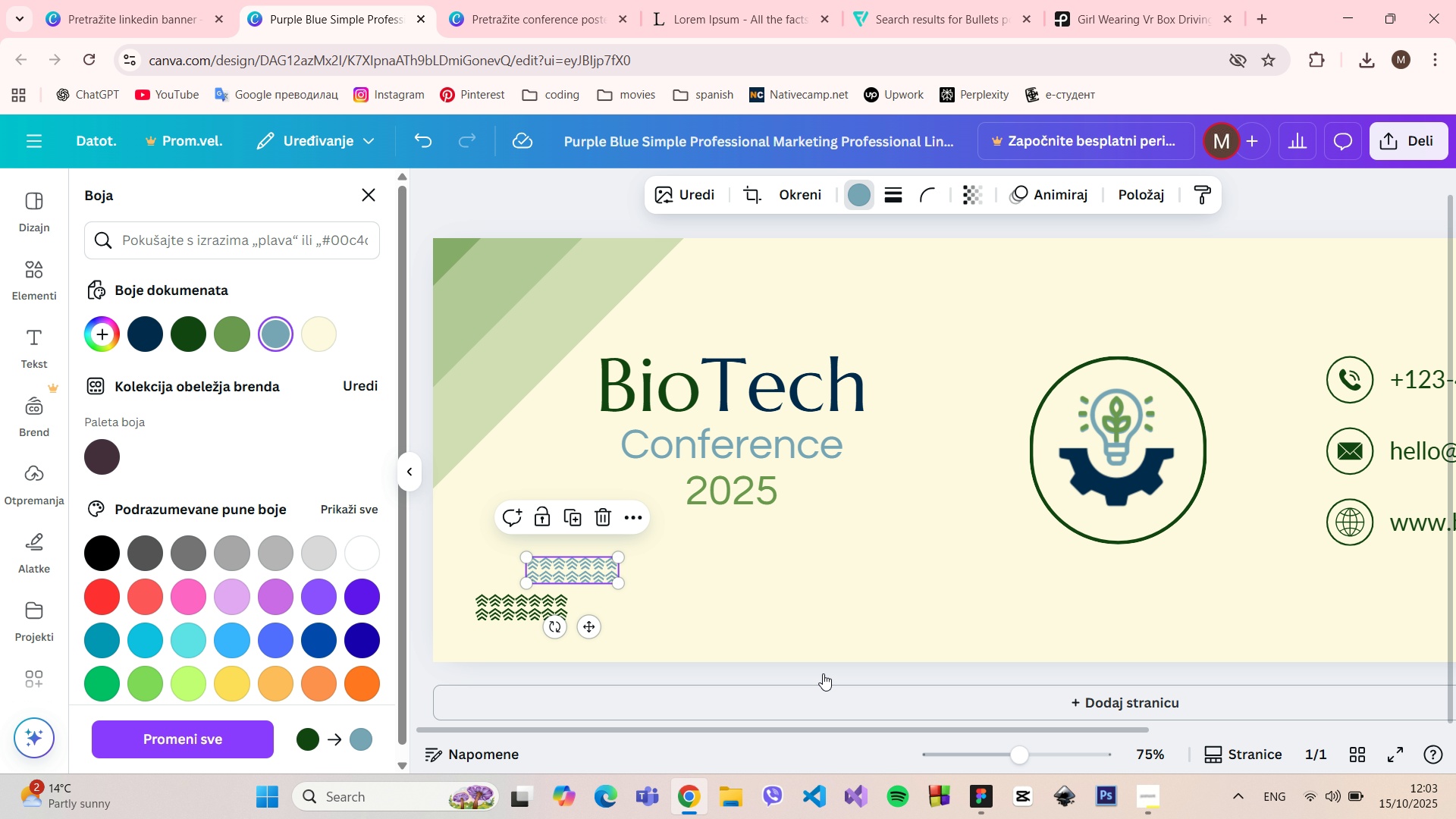 
scroll: coordinate [988, 539], scroll_direction: down, amount: 3.0
 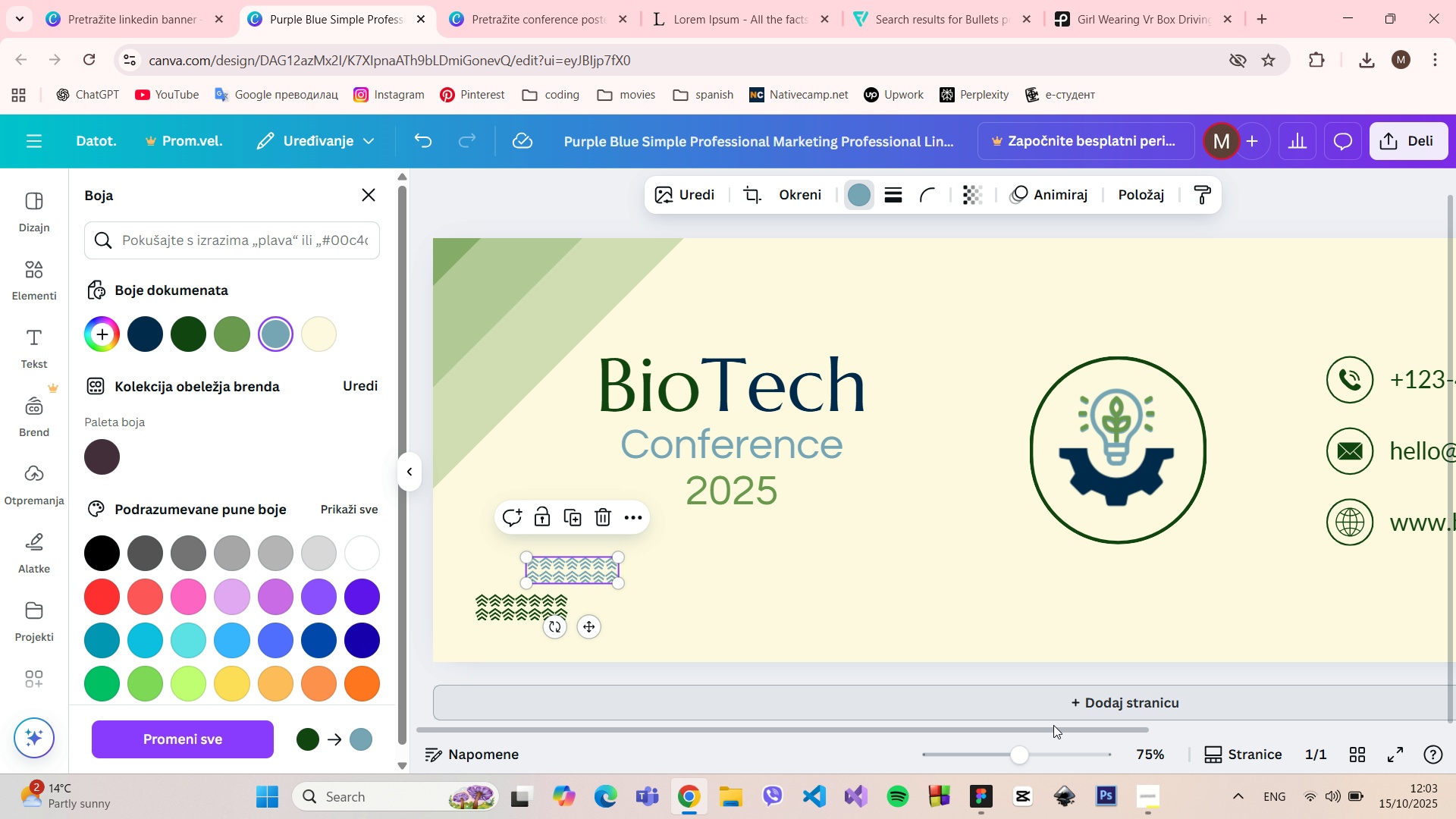 
left_click_drag(start_coordinate=[1051, 730], to_coordinate=[1074, 705])
 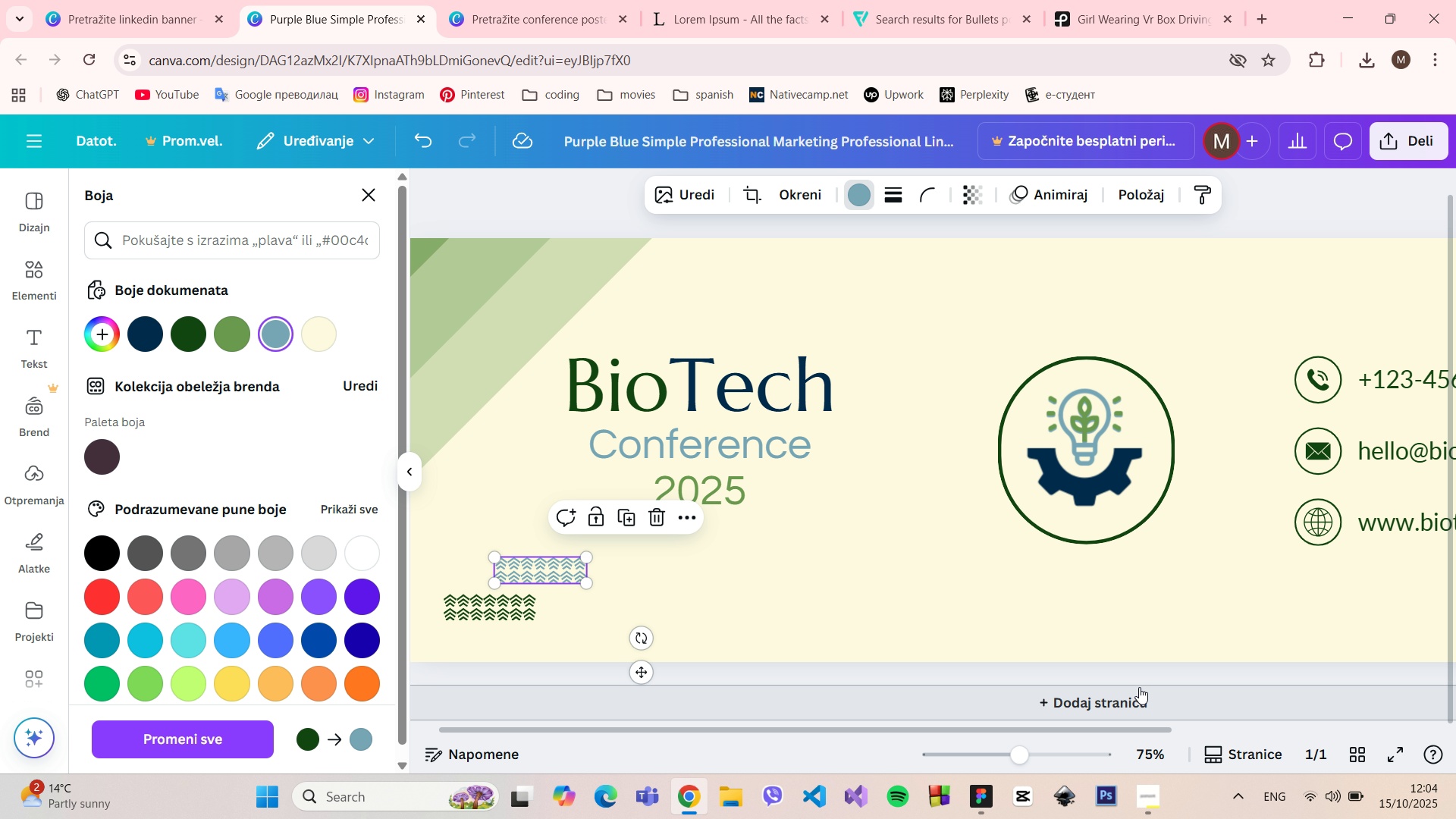 
wait(23.6)
 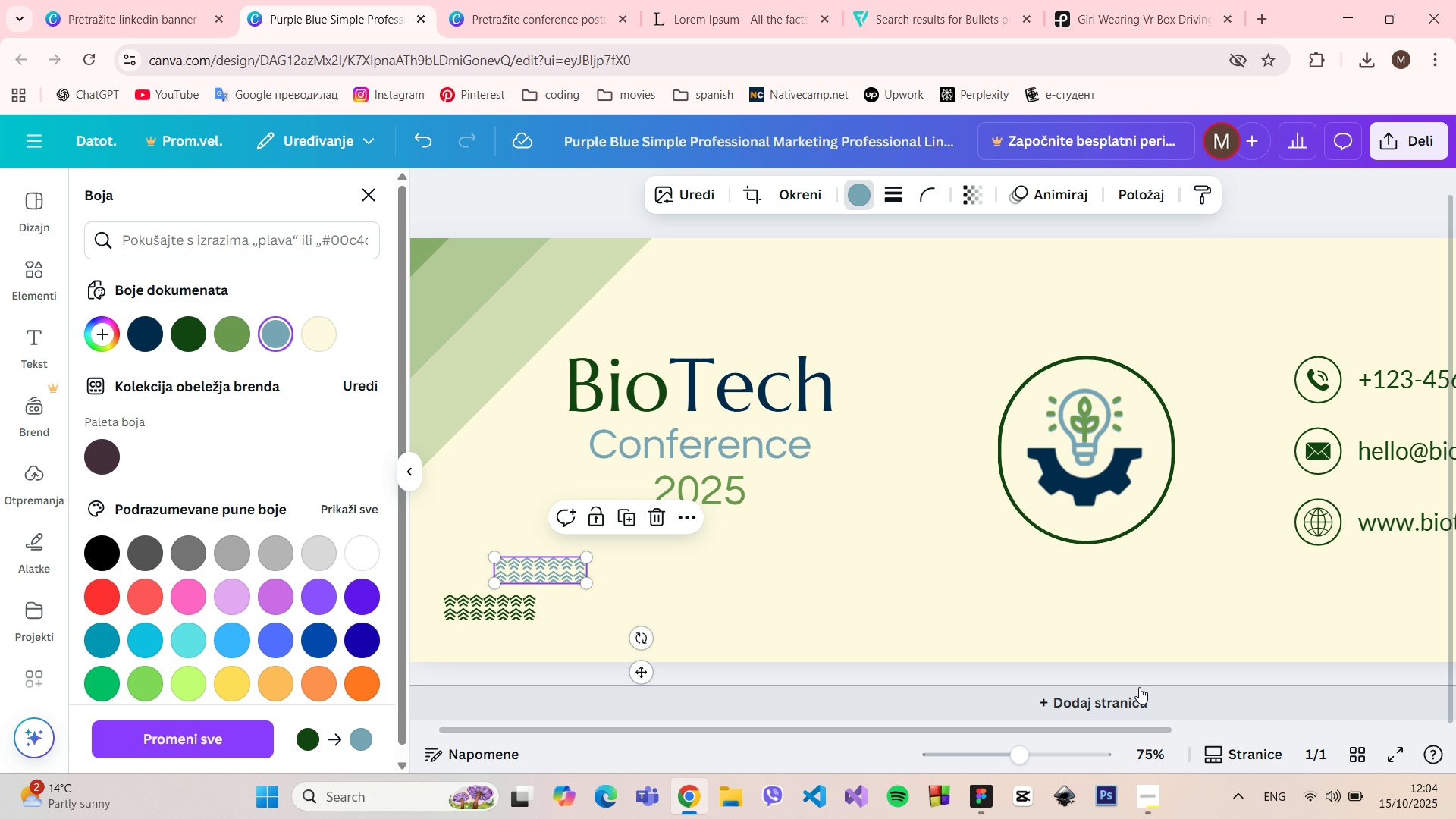 
hold_key(key=ControlLeft, duration=0.33)
scroll: coordinate [939, 406], scroll_direction: down, amount: 2.0
 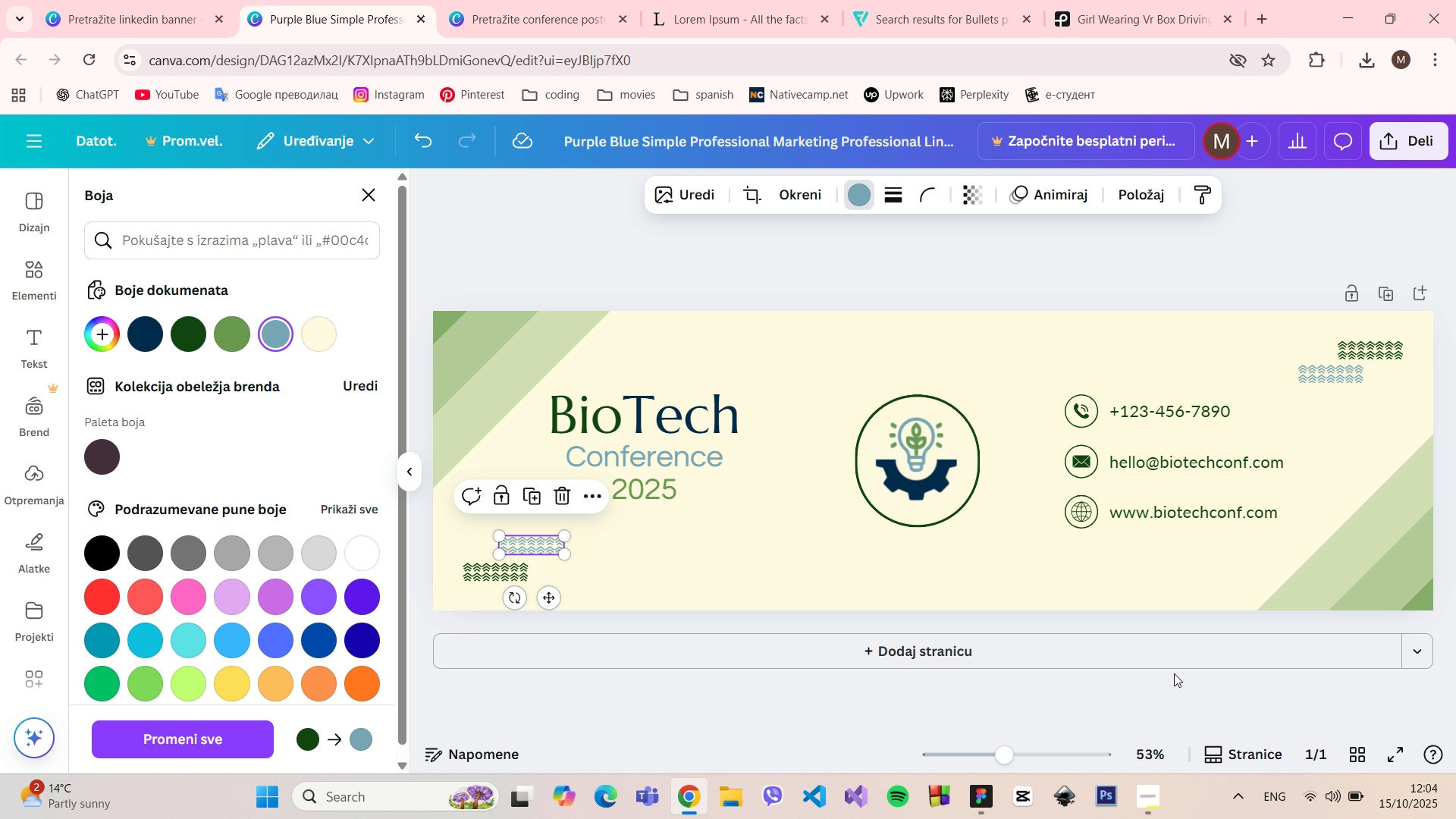 
left_click([924, 491])
 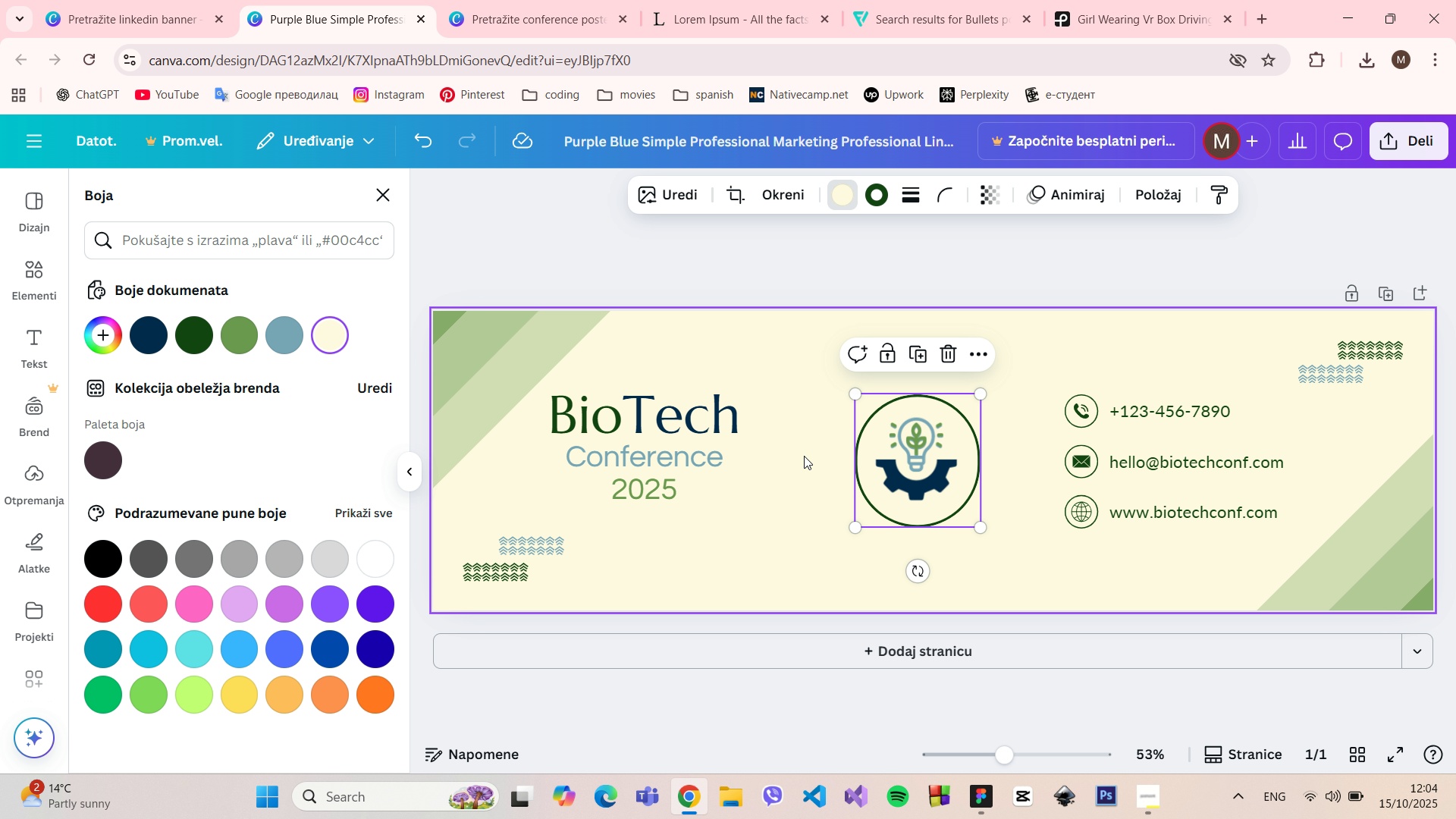 
hold_key(key=AltLeft, duration=1.52)
 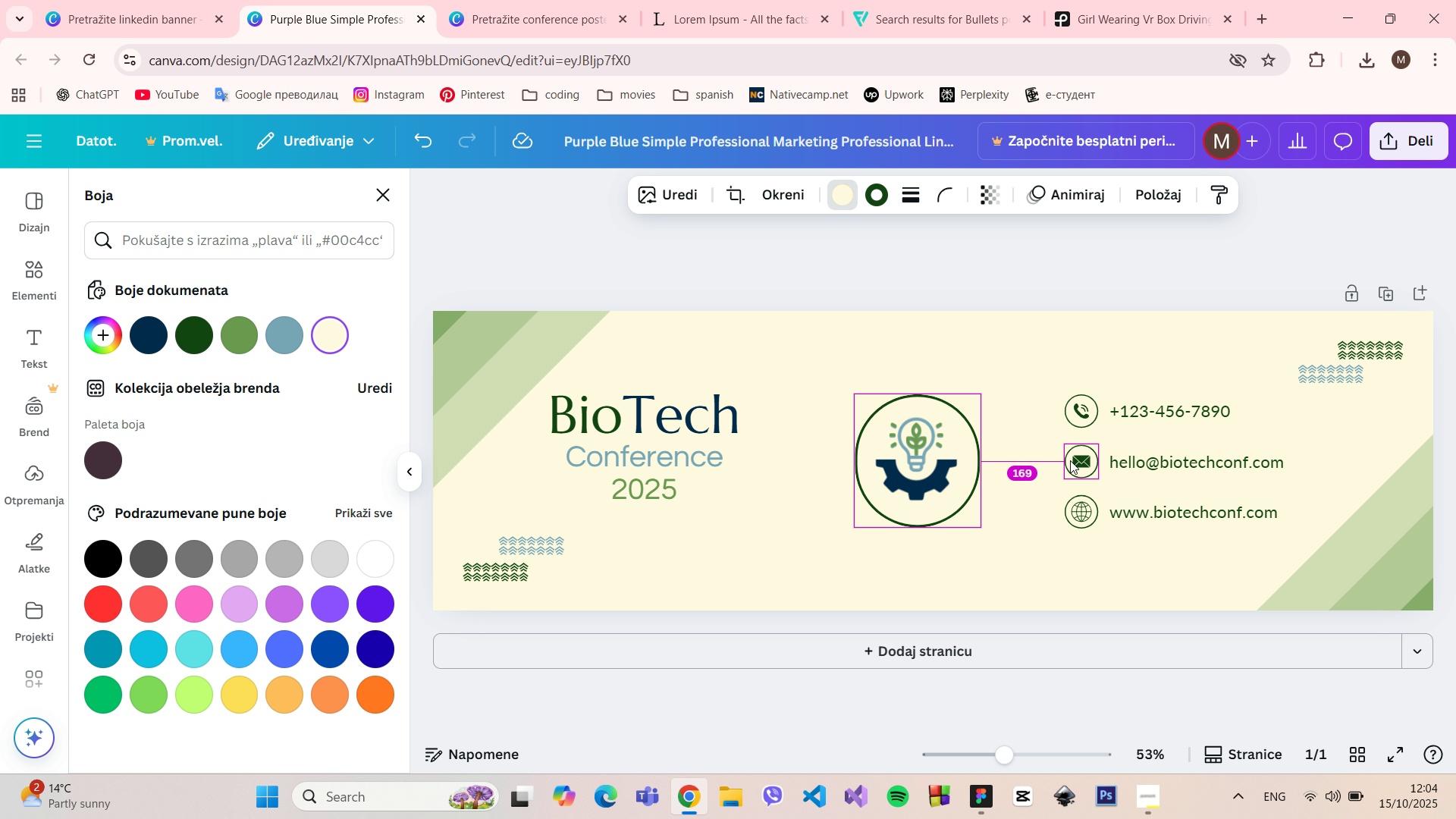 
hold_key(key=AltLeft, duration=1.22)
 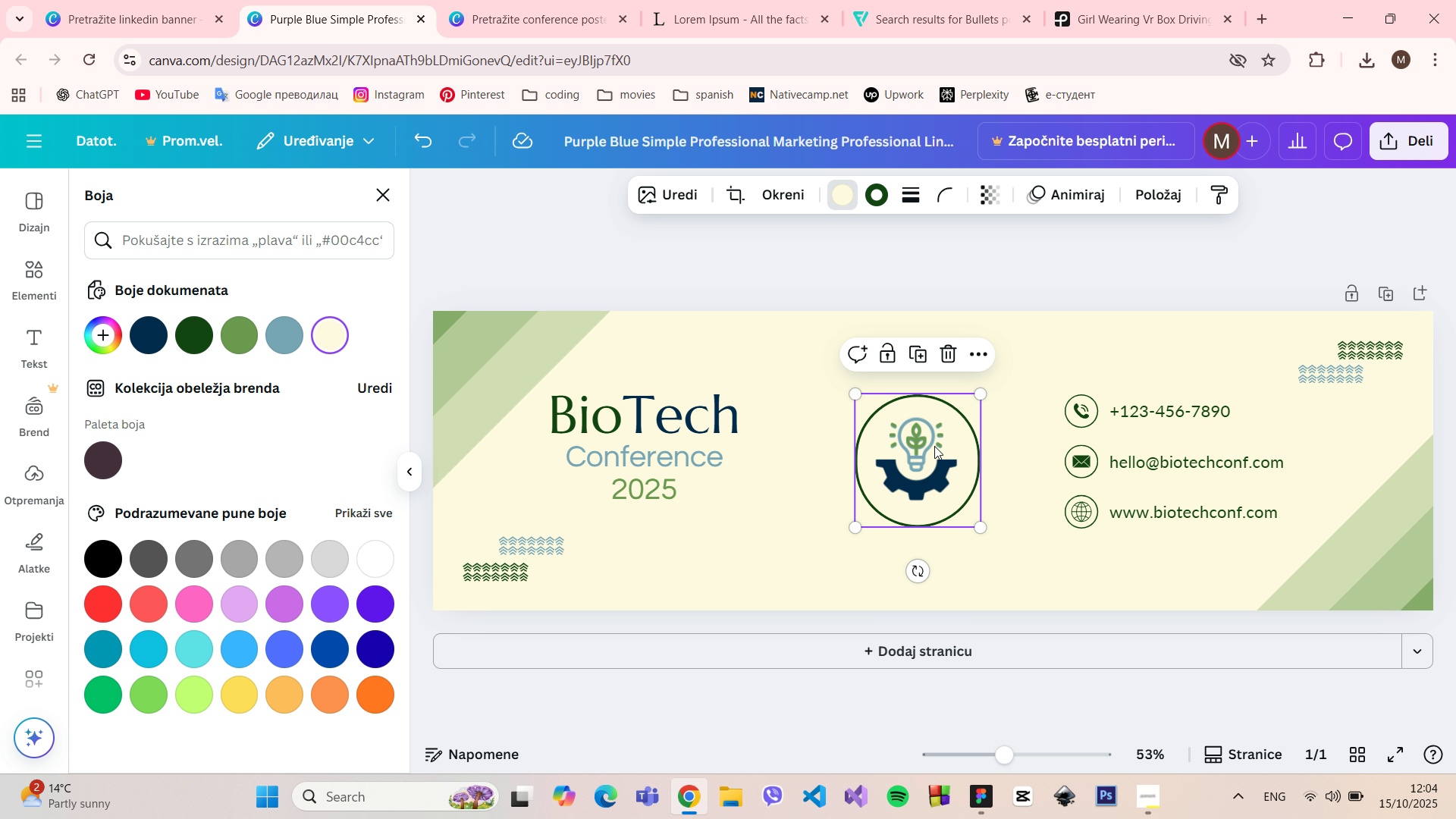 
left_click_drag(start_coordinate=[934, 446], to_coordinate=[916, 446])
 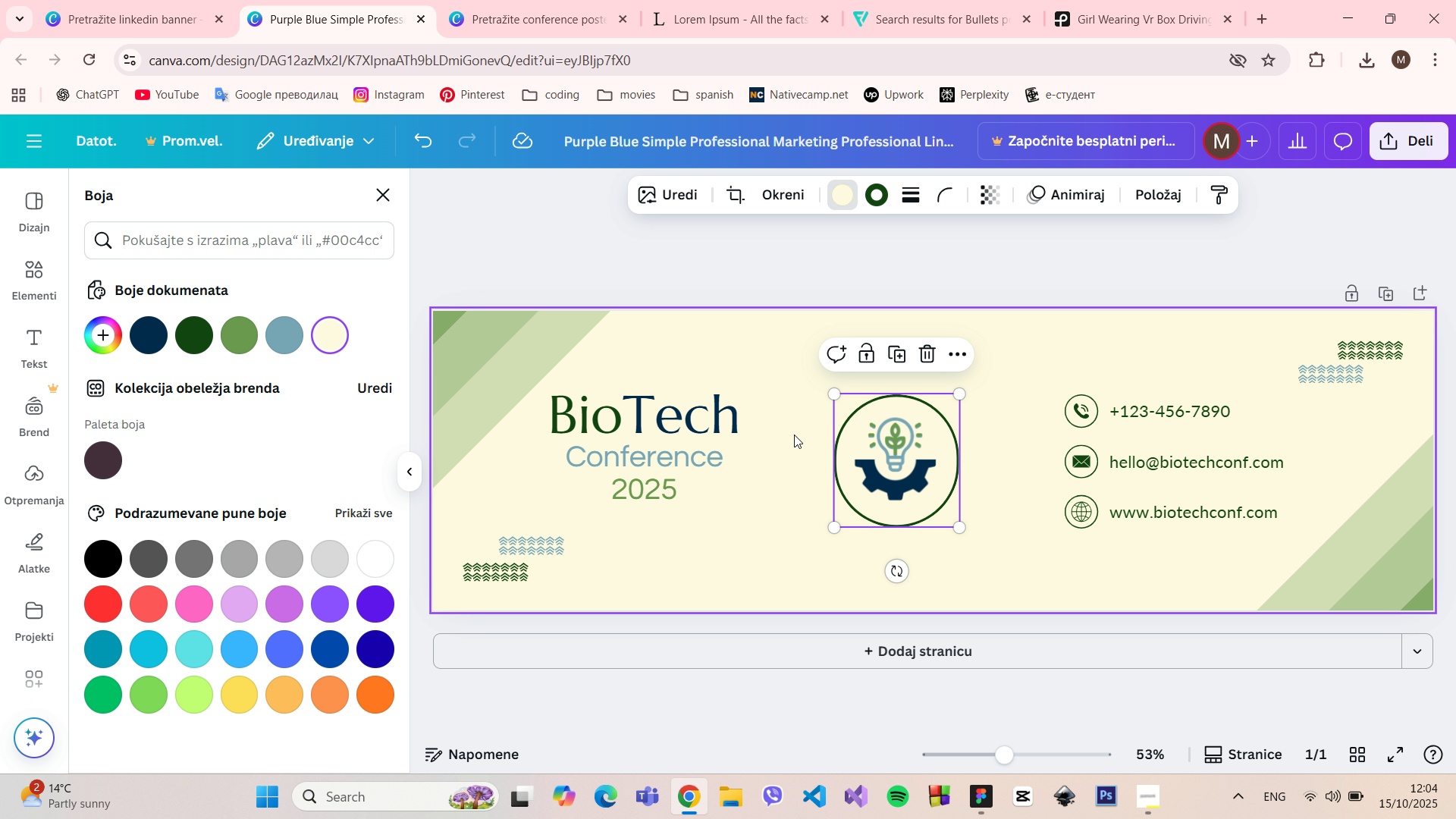 
mouse_move([777, 433])
 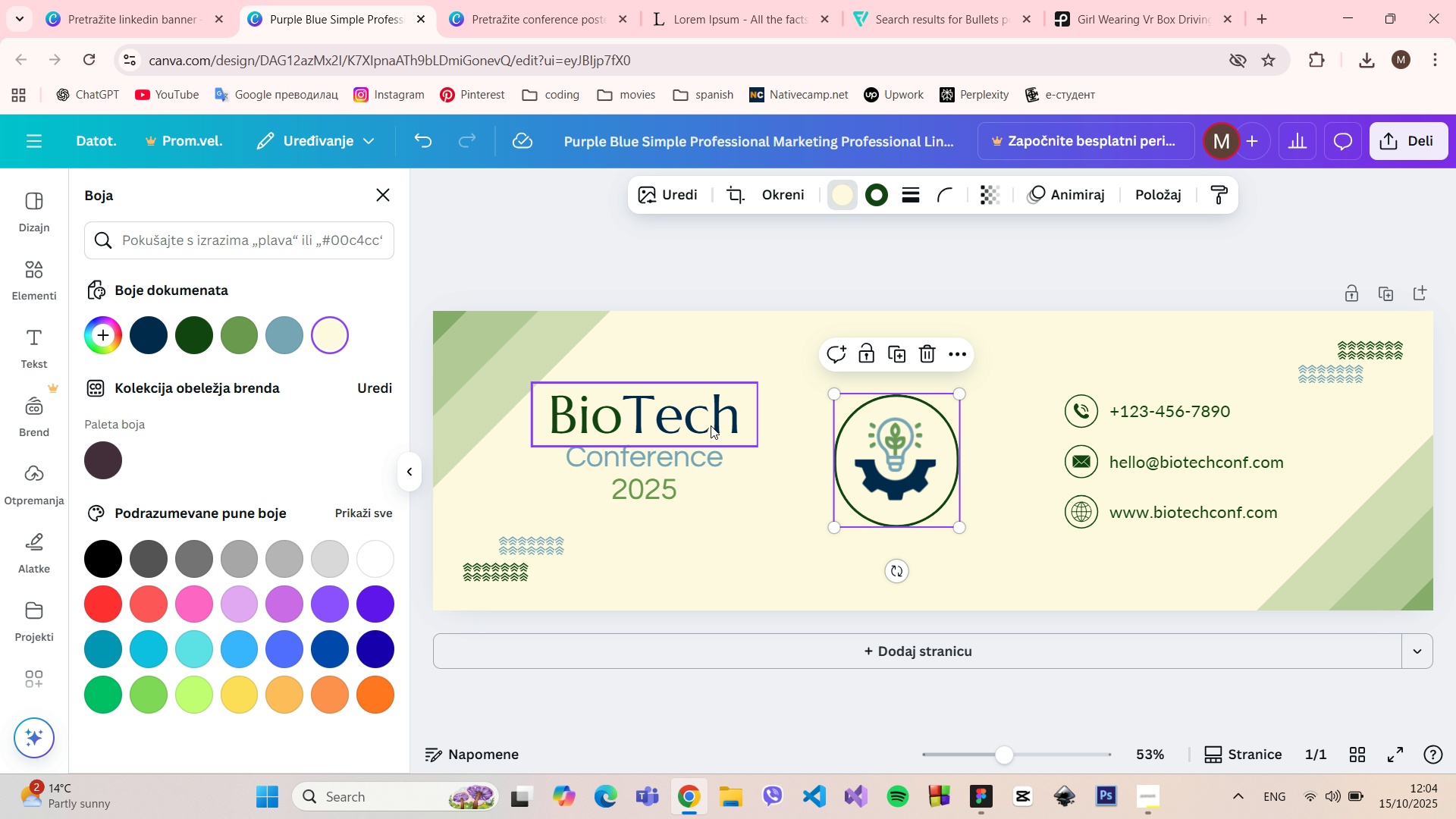 
left_click([713, 421])
 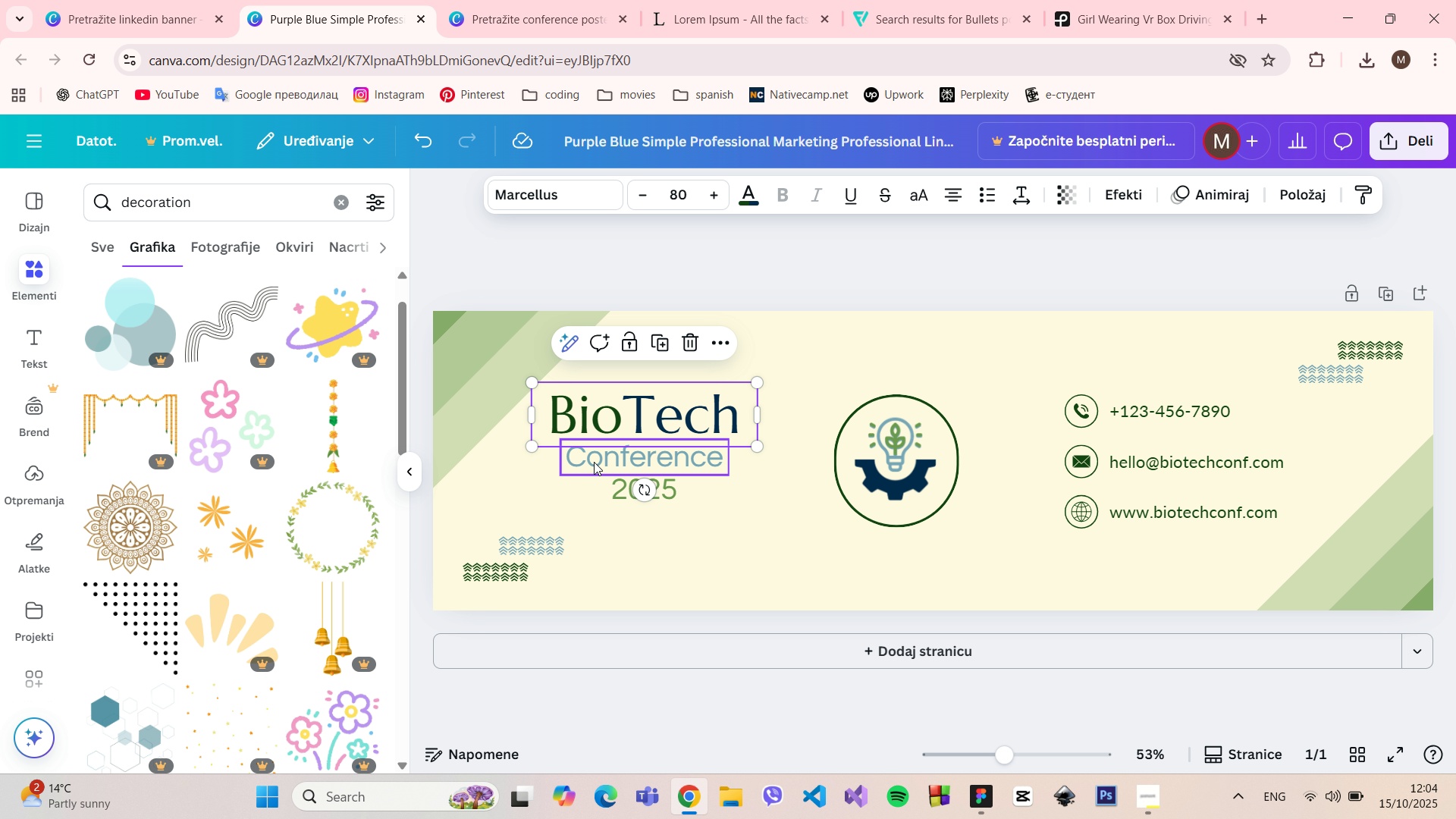 
hold_key(key=ShiftLeft, duration=1.51)
left_click([615, 464])
 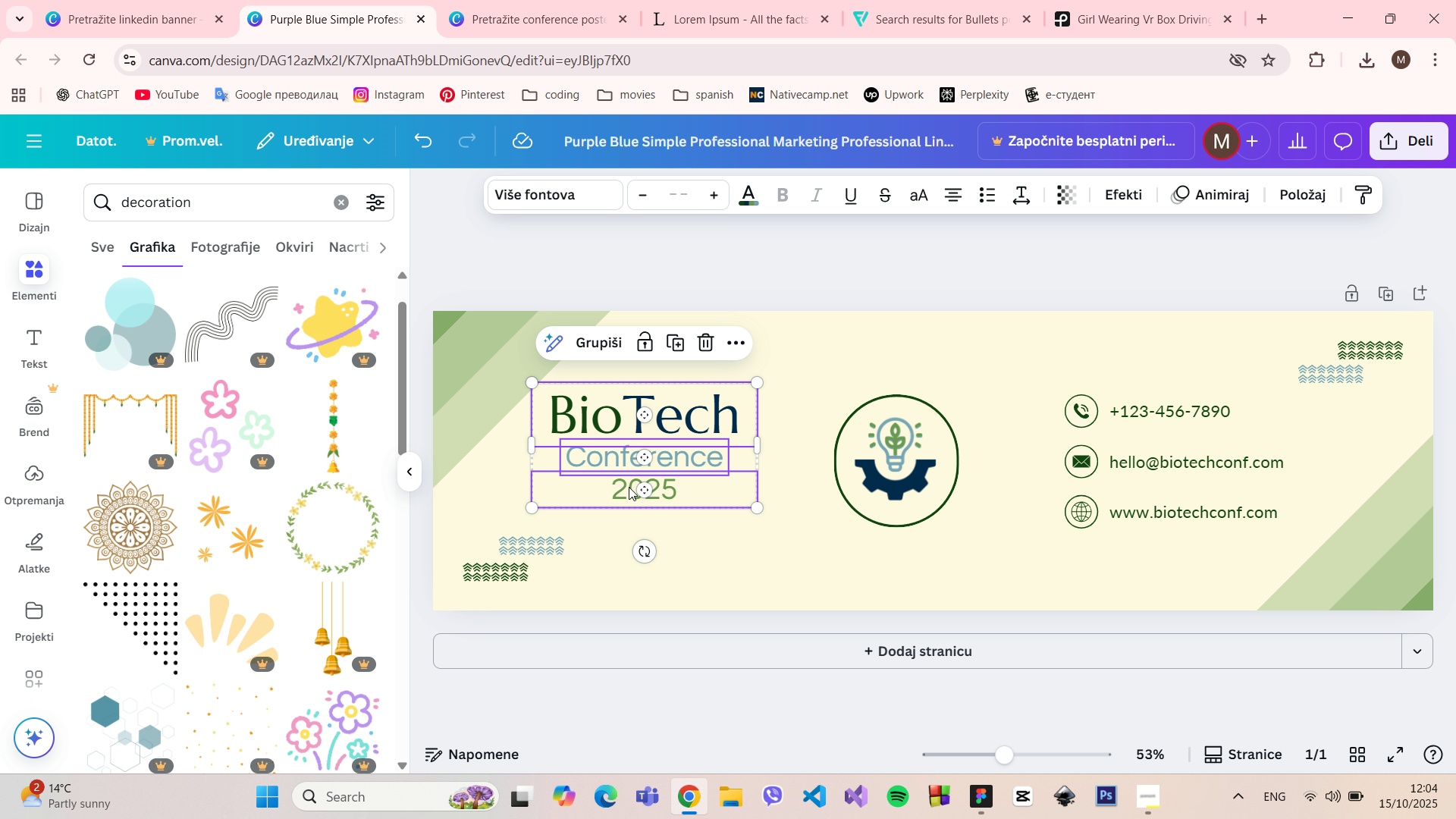 
left_click([629, 487])
 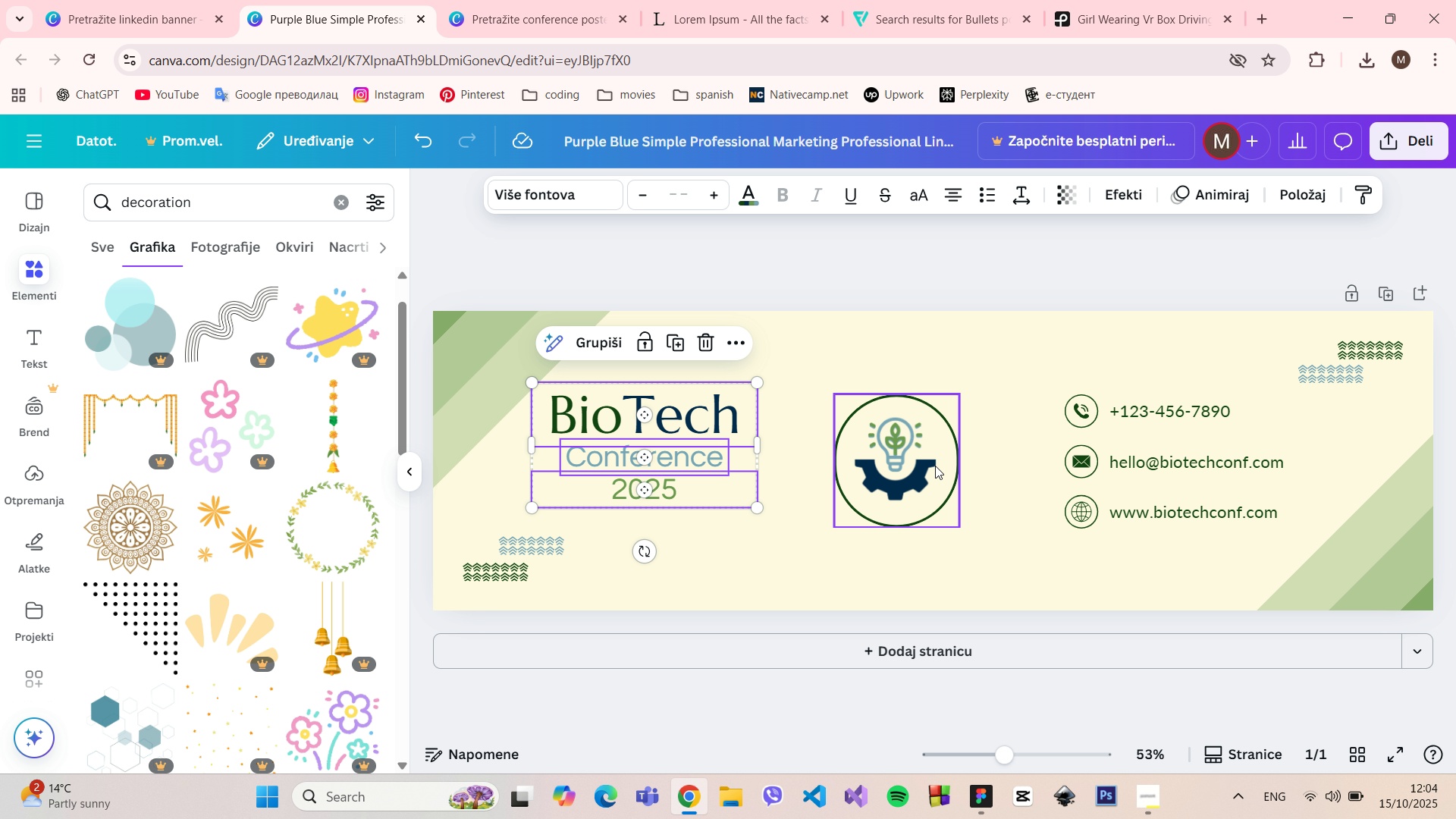 
hold_key(key=ShiftLeft, duration=1.5)
left_click([932, 466])
 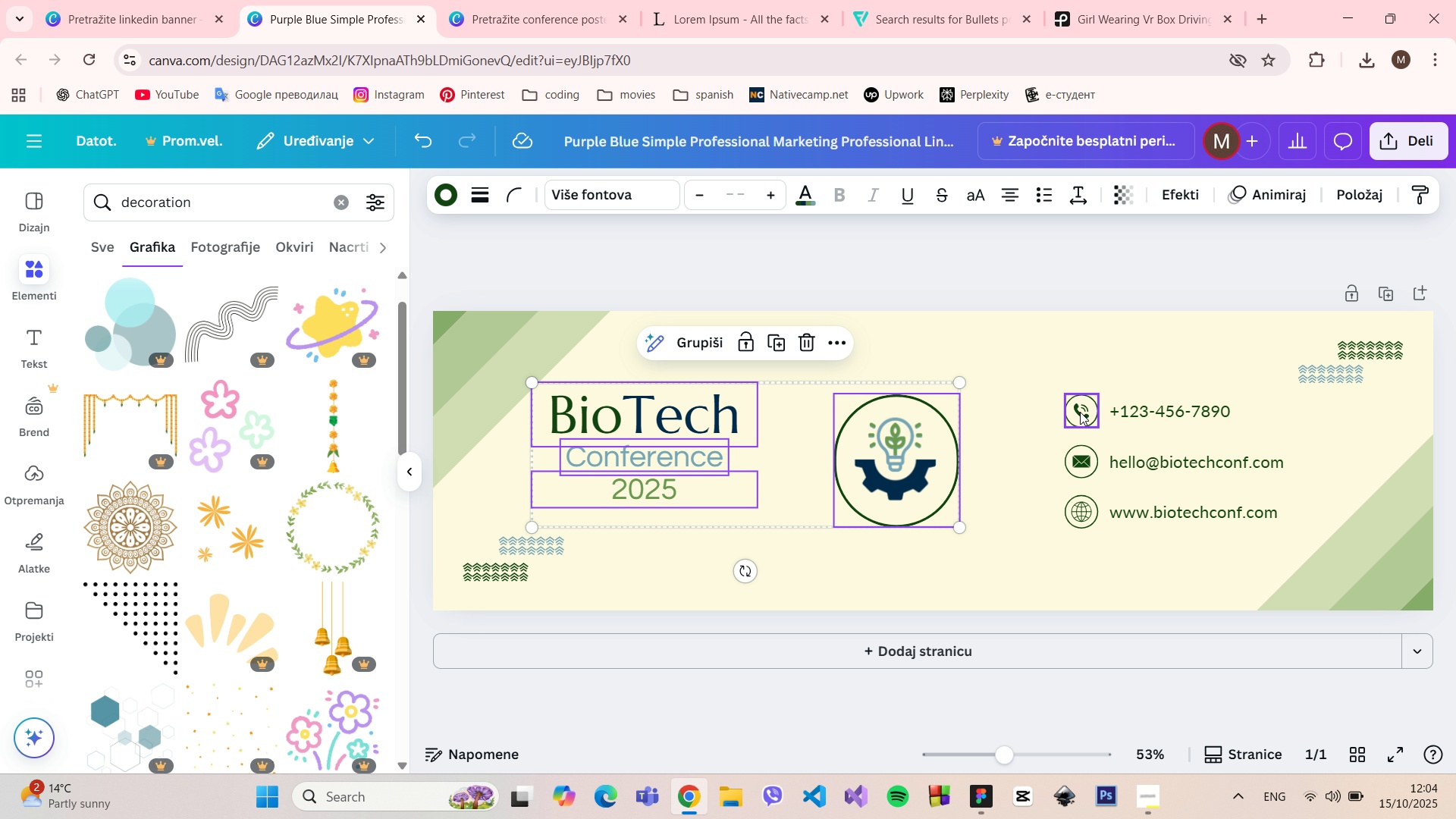 
left_click([1080, 412])
 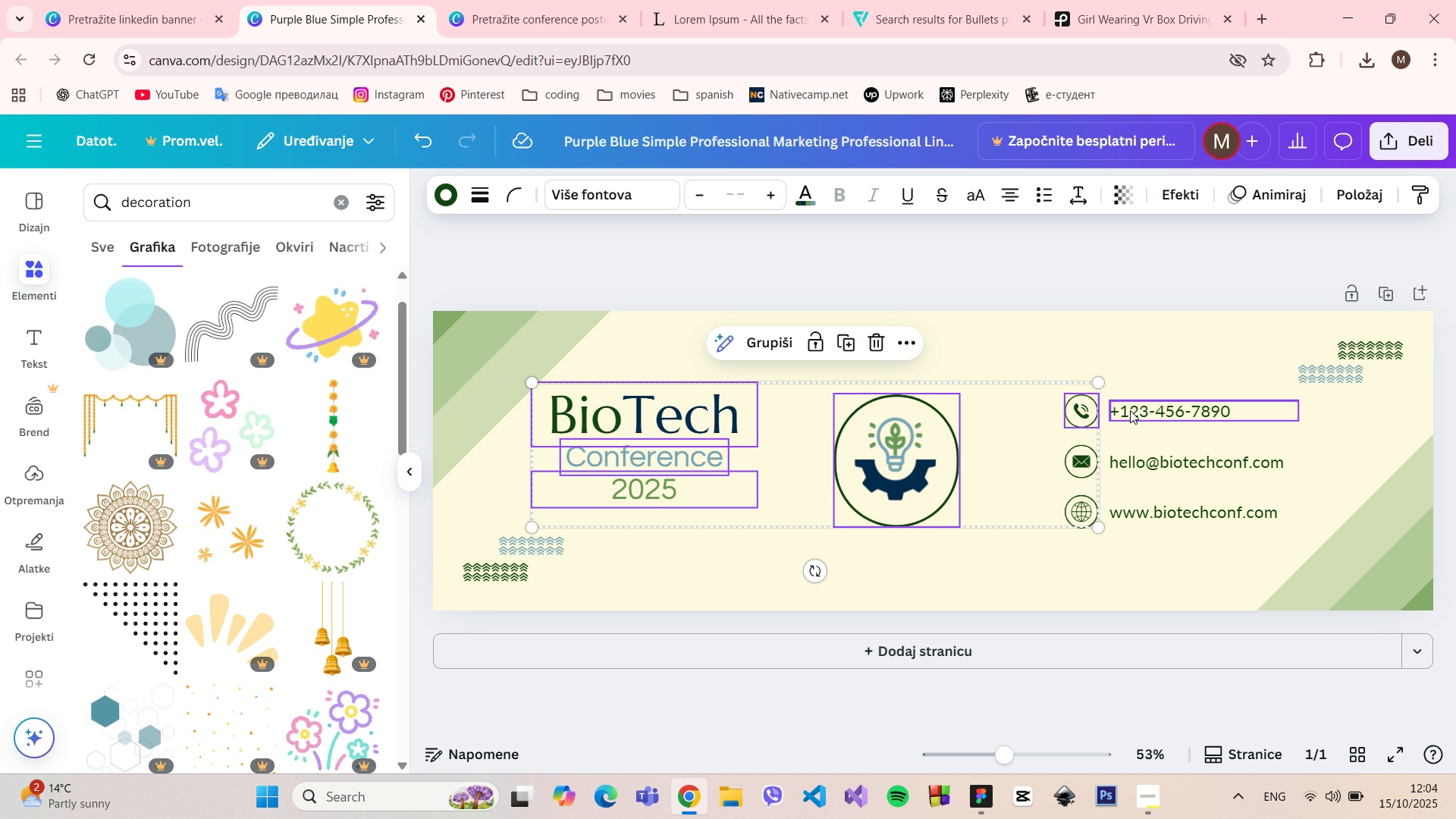 
left_click([1130, 410])
 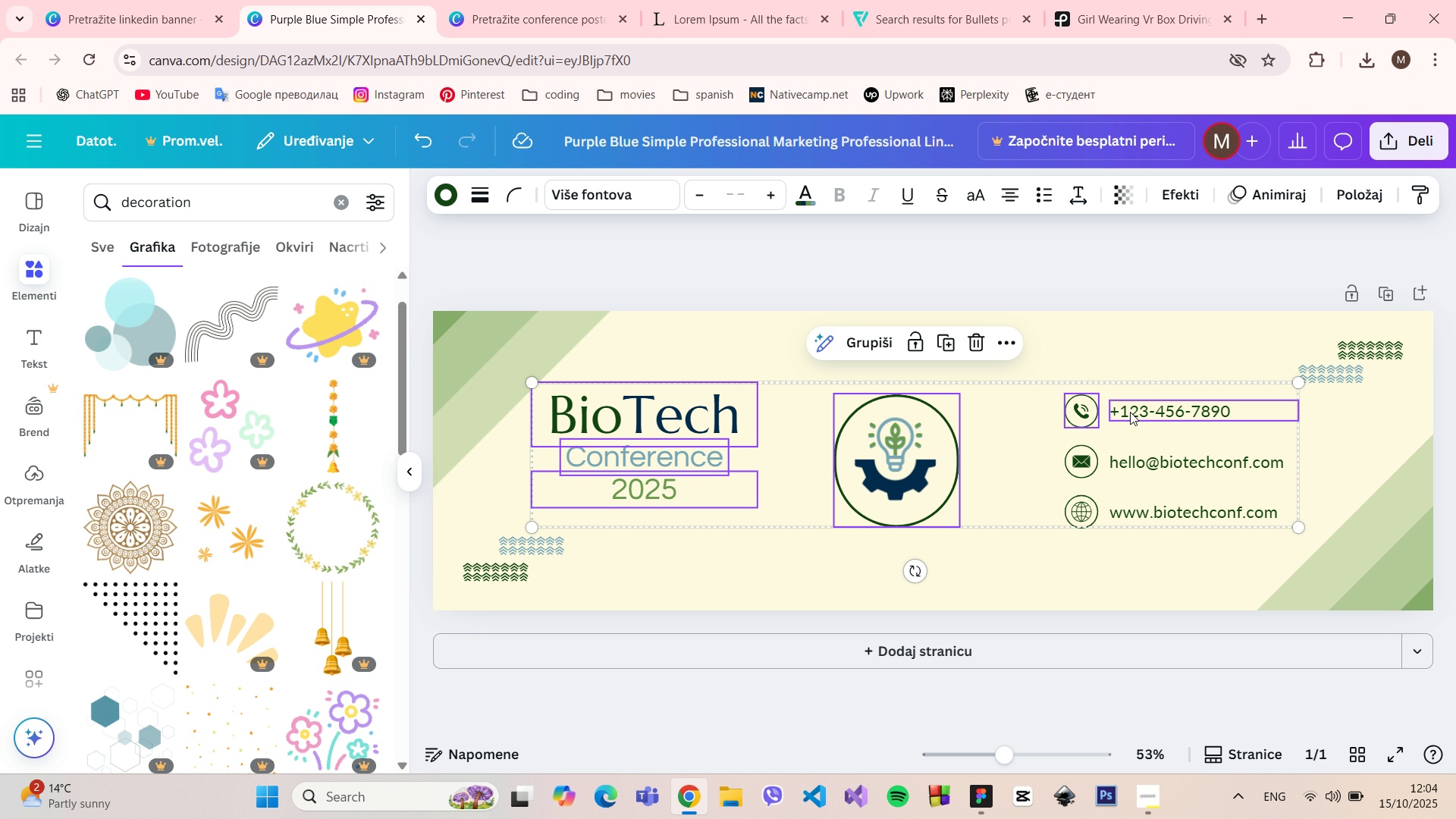 
hold_key(key=ShiftLeft, duration=1.5)
left_click([1087, 458])
 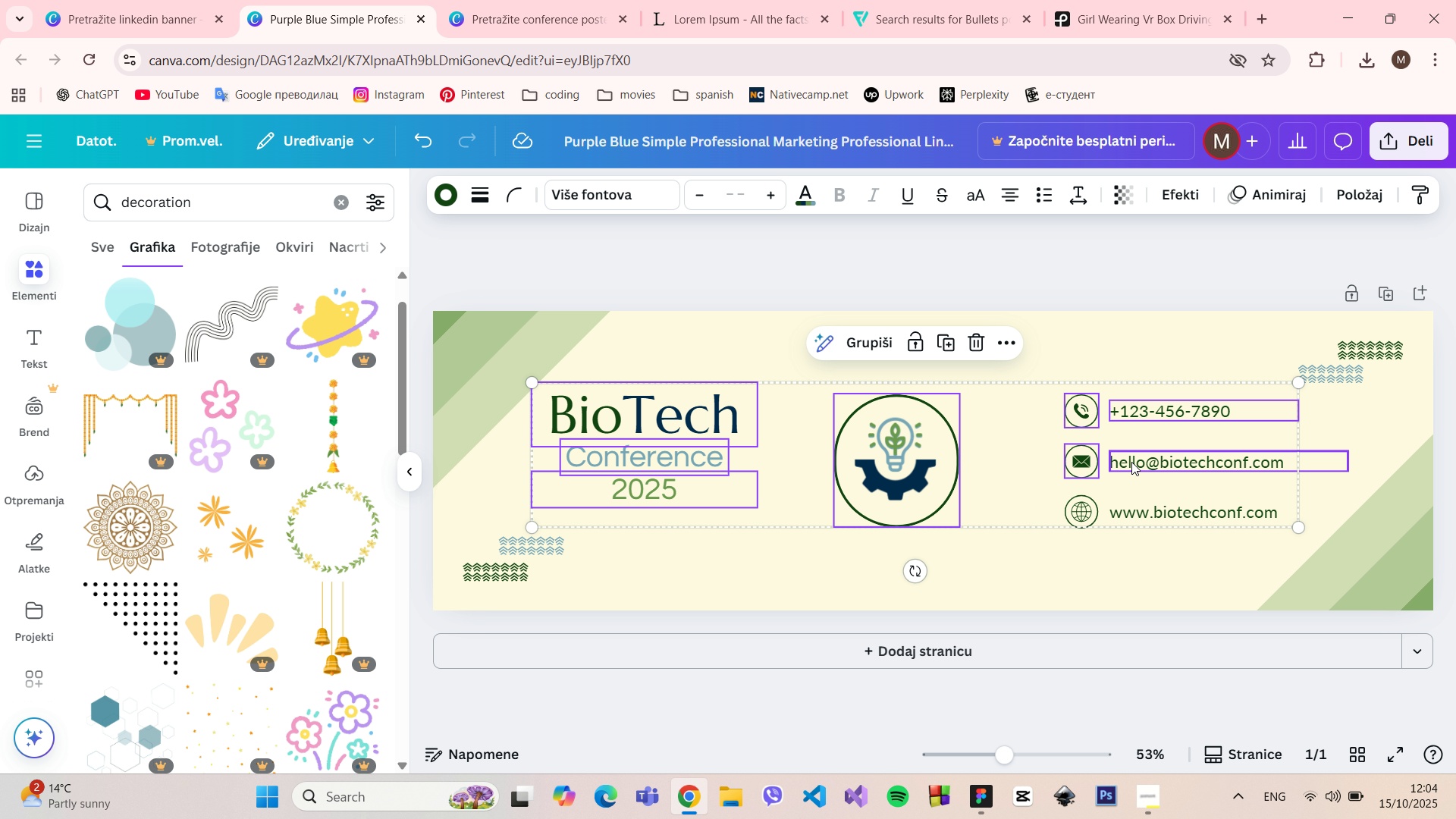 
double_click([1131, 460])
 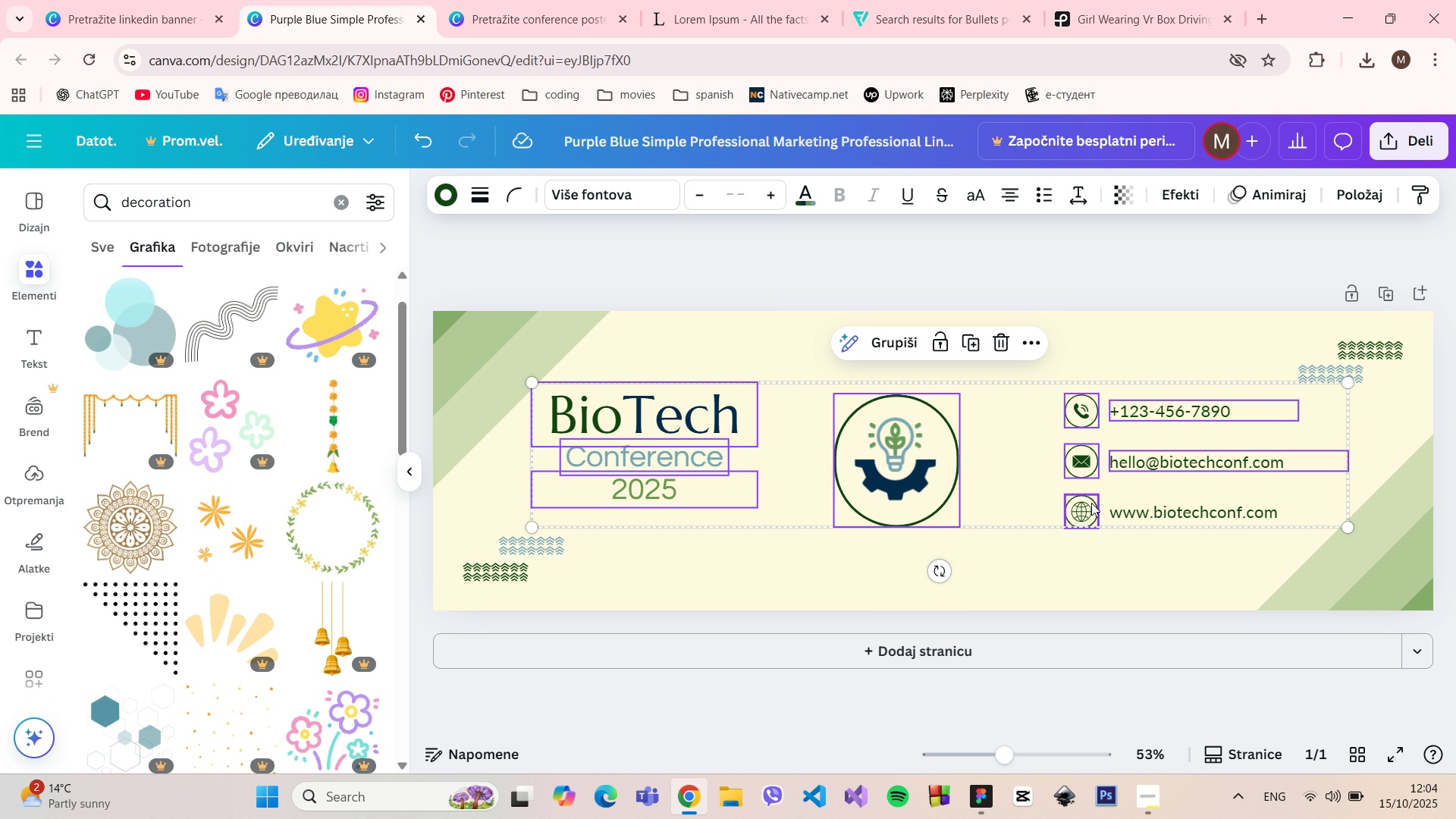 
hold_key(key=ShiftLeft, duration=0.85)
left_click([1091, 503])
 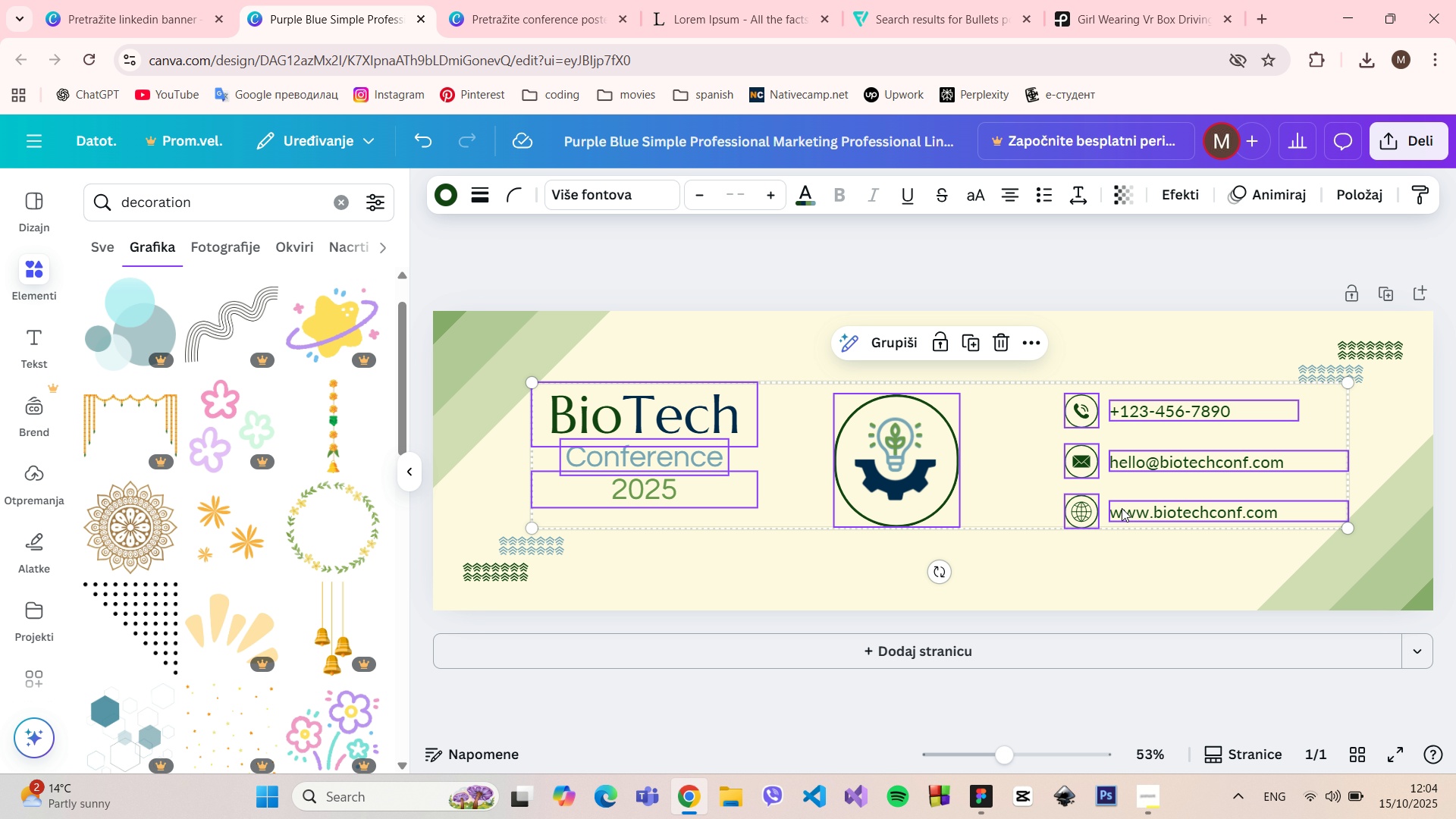 
double_click([1122, 508])
 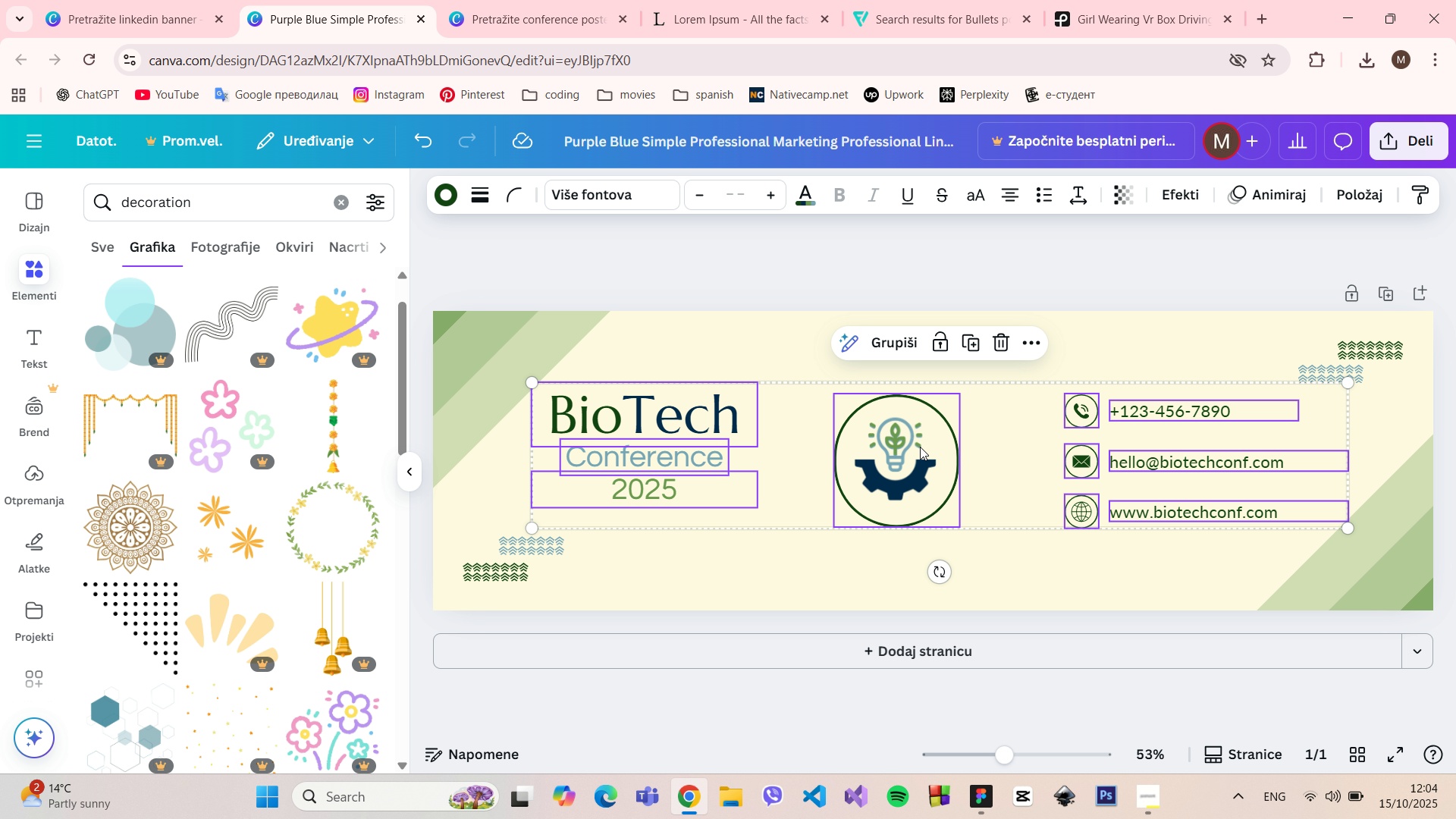 
left_click_drag(start_coordinate=[908, 449], to_coordinate=[919, 452])
 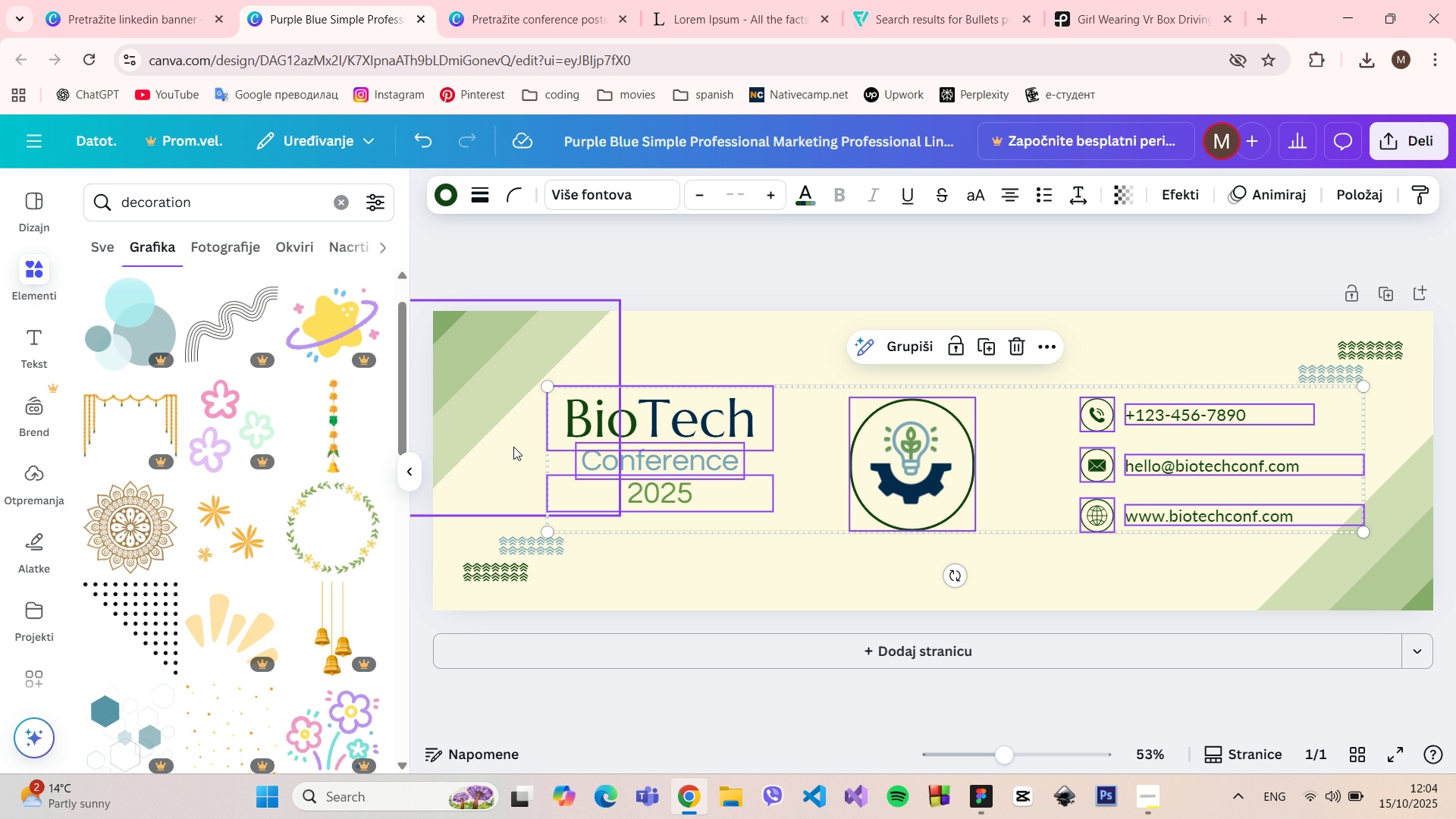 
hold_key(key=AltLeft, duration=1.48)
 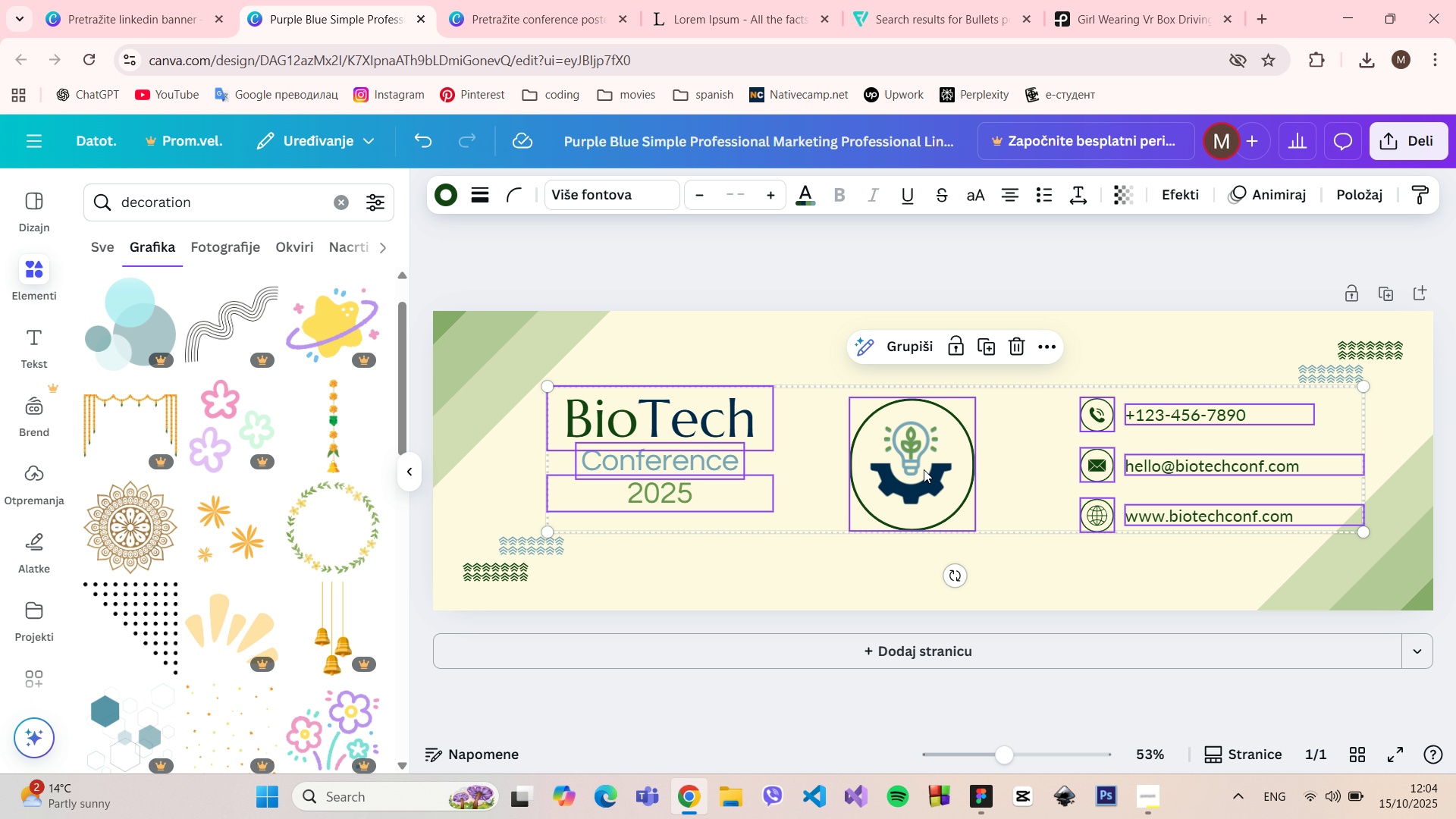 
left_click_drag(start_coordinate=[924, 469], to_coordinate=[904, 469])
 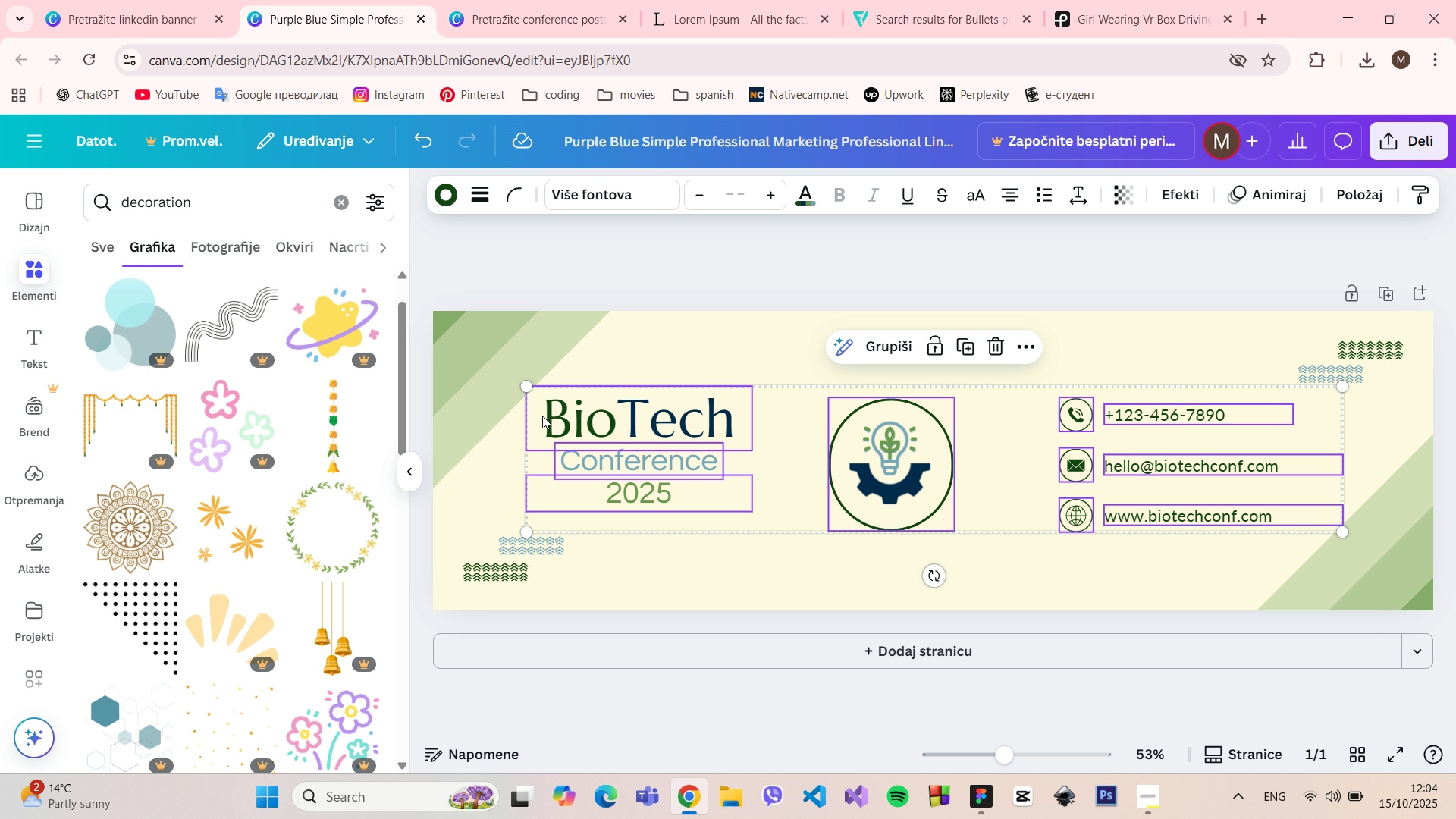 
hold_key(key=AltLeft, duration=1.51)
 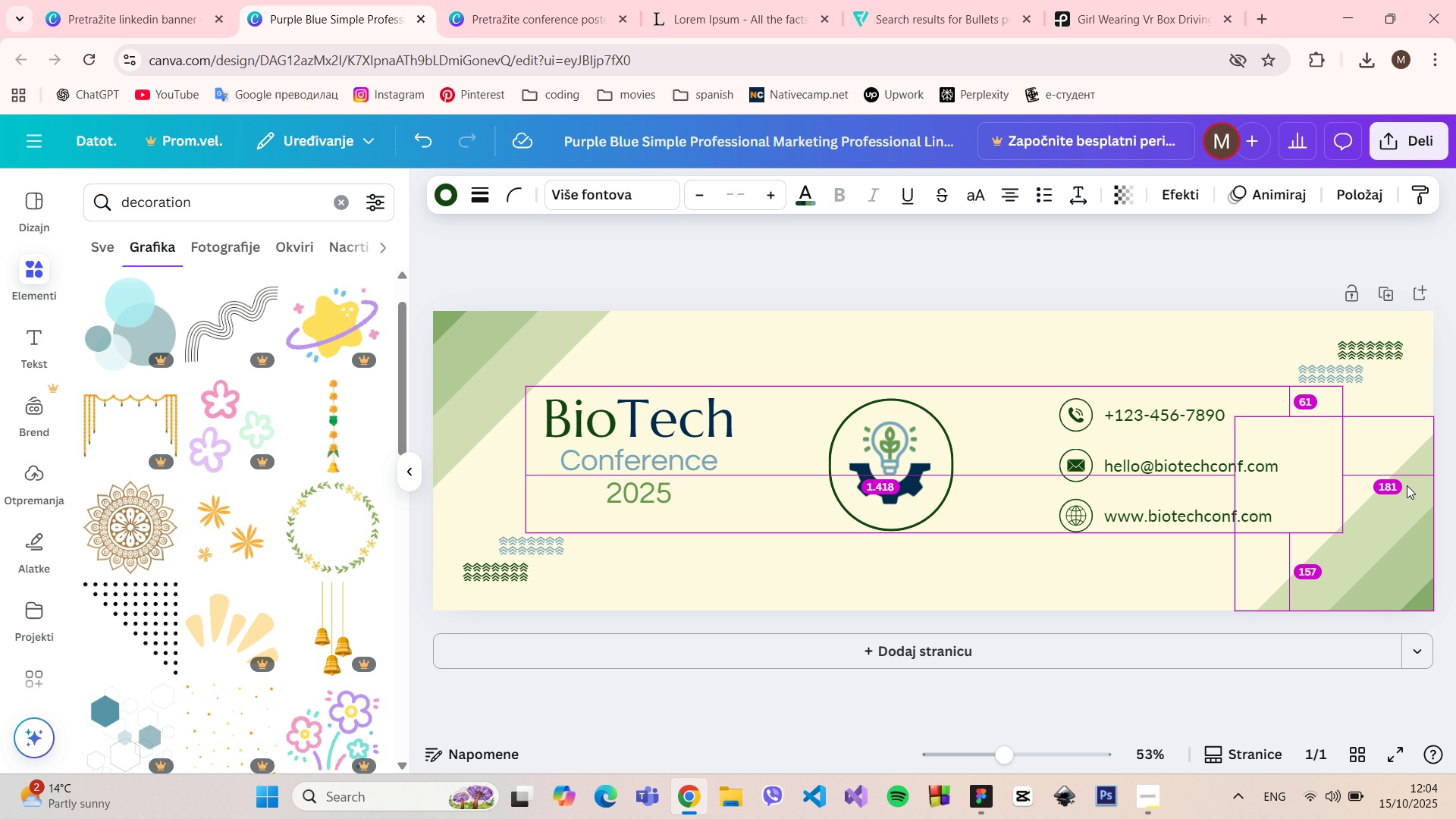 
key(Alt+AltLeft)
 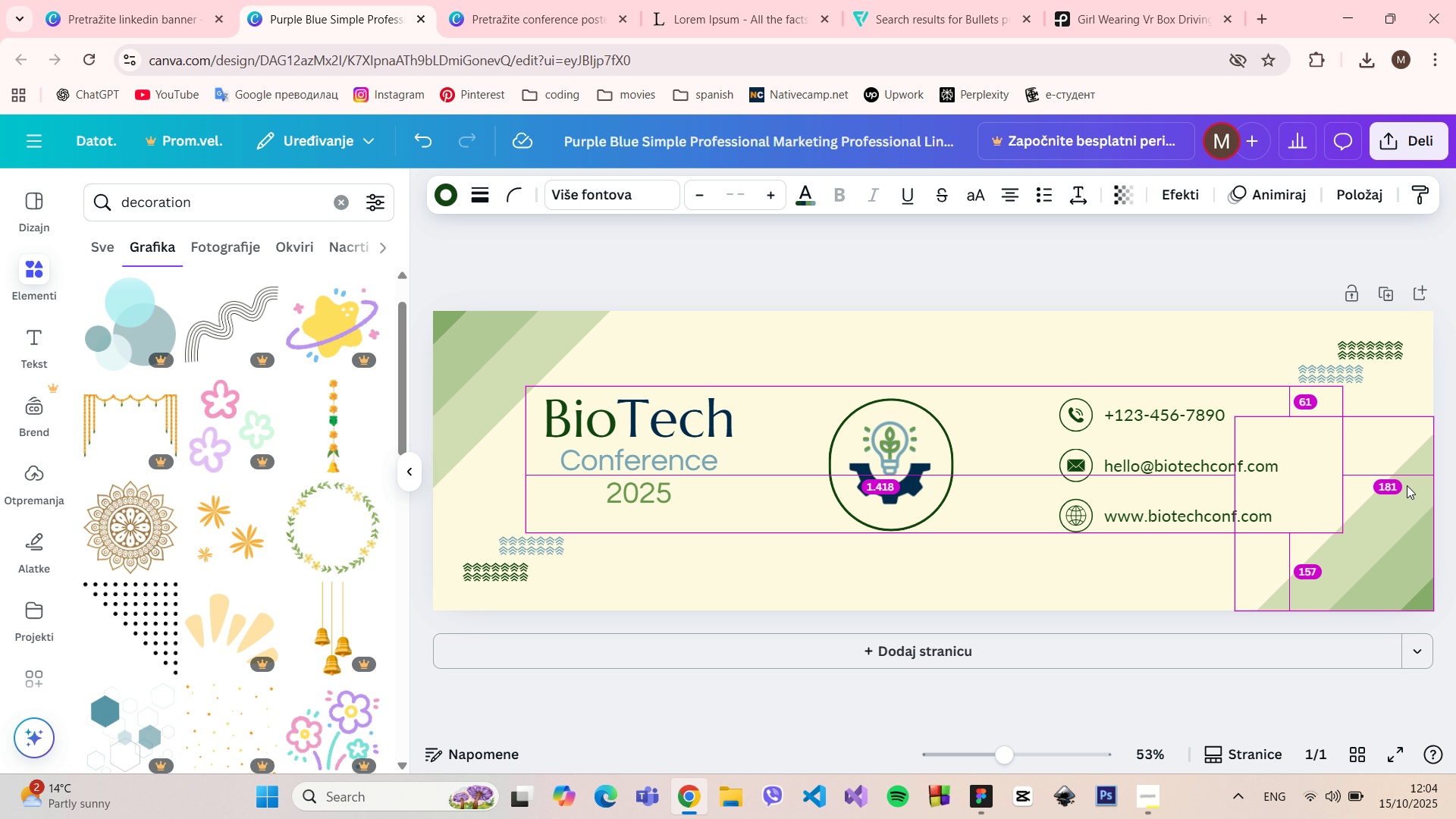 
key(Alt+AltLeft)
 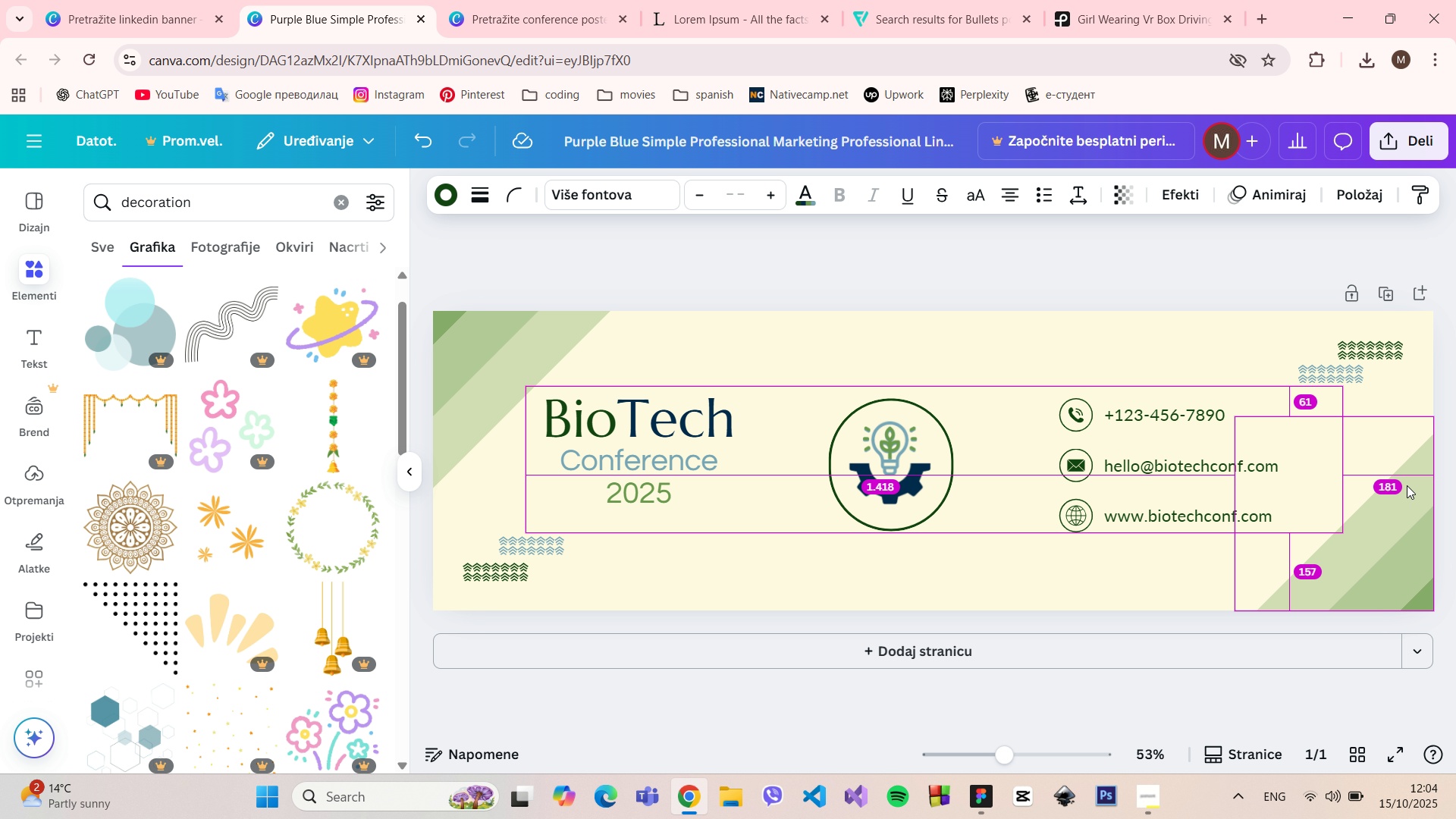 
key(Alt+AltLeft)
 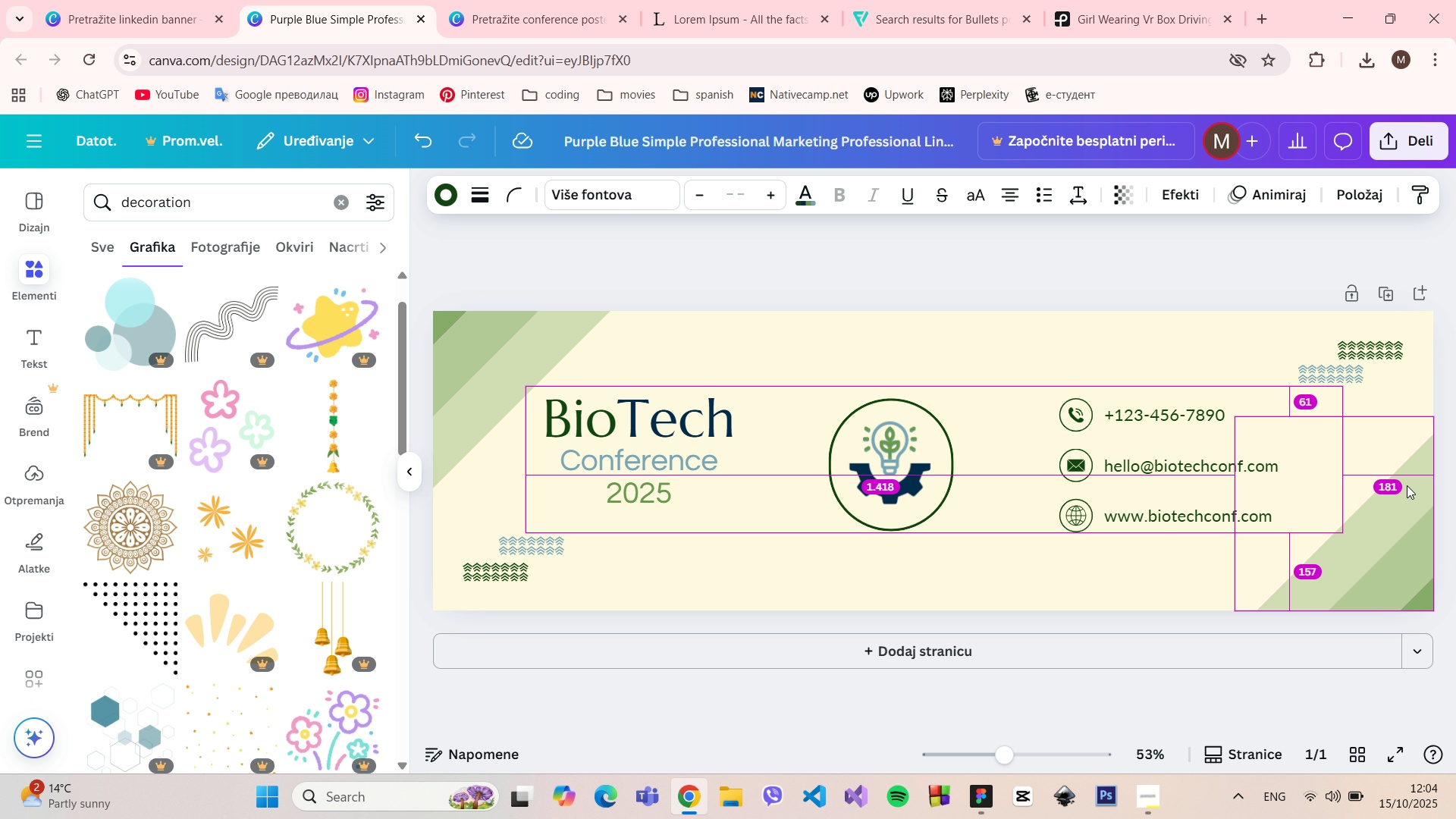 
key(Alt+AltLeft)
 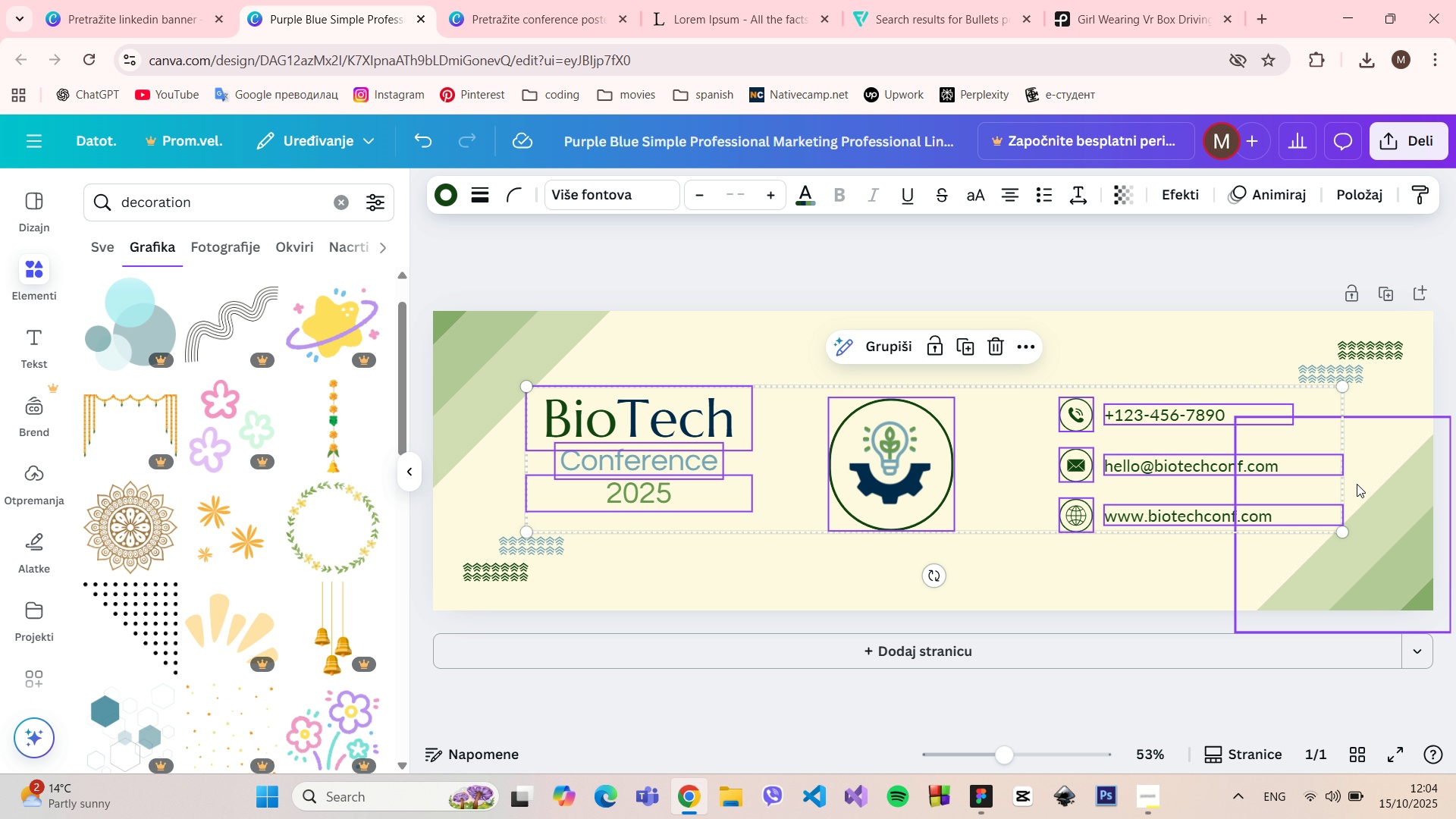 
key(Alt+AltLeft)
 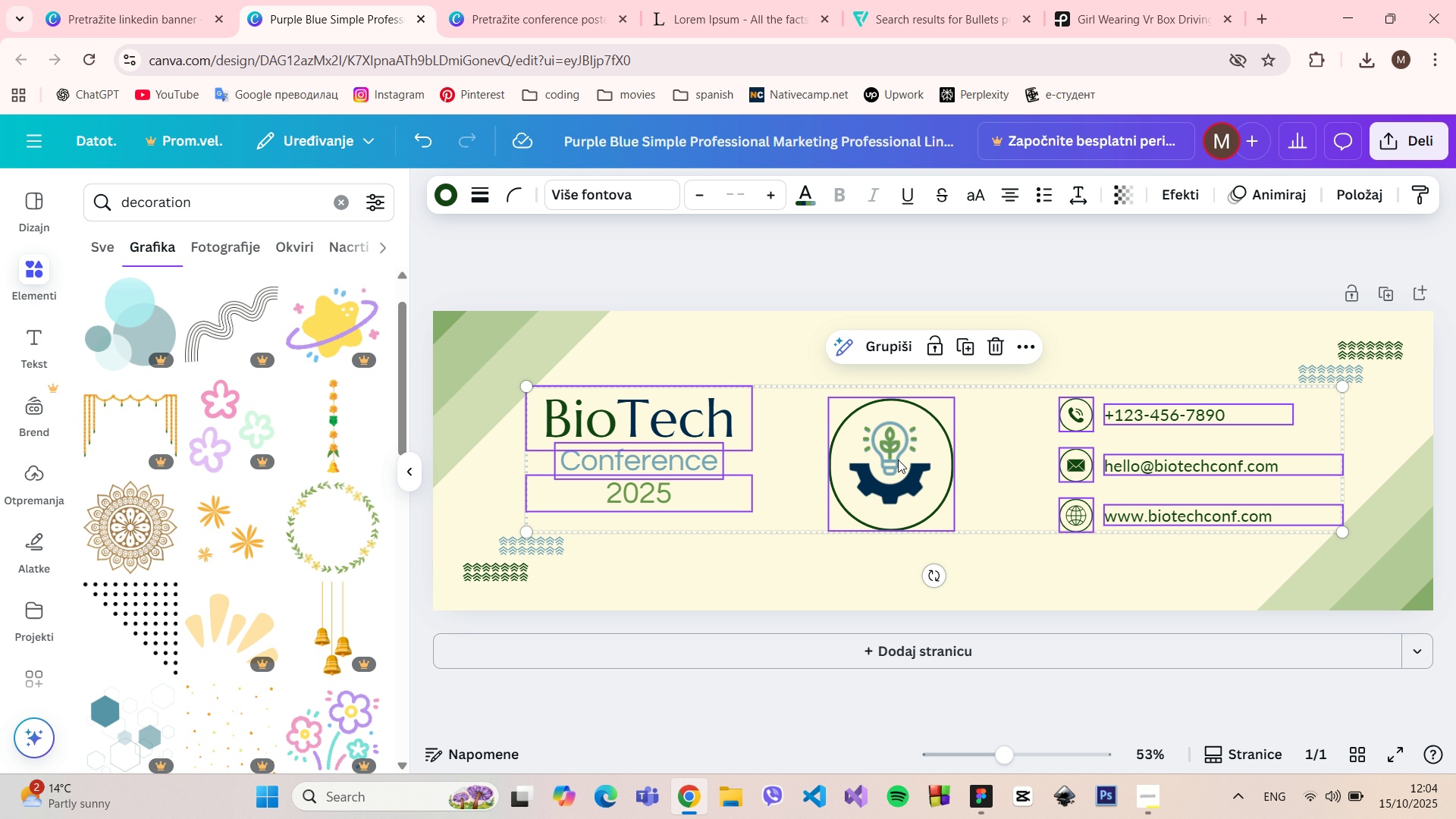 
left_click_drag(start_coordinate=[906, 460], to_coordinate=[899, 460])
 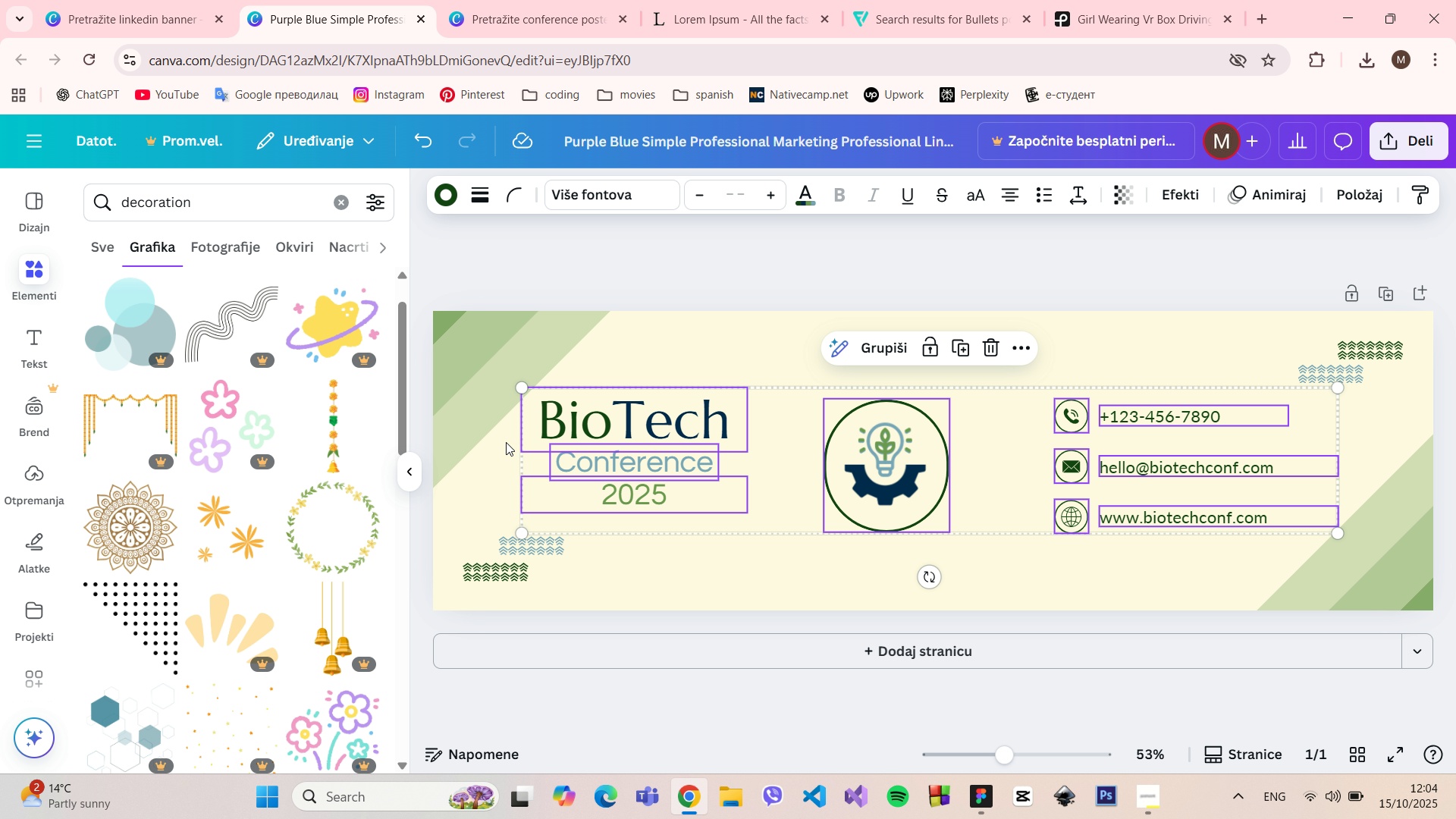 
hold_key(key=AltLeft, duration=1.51)
 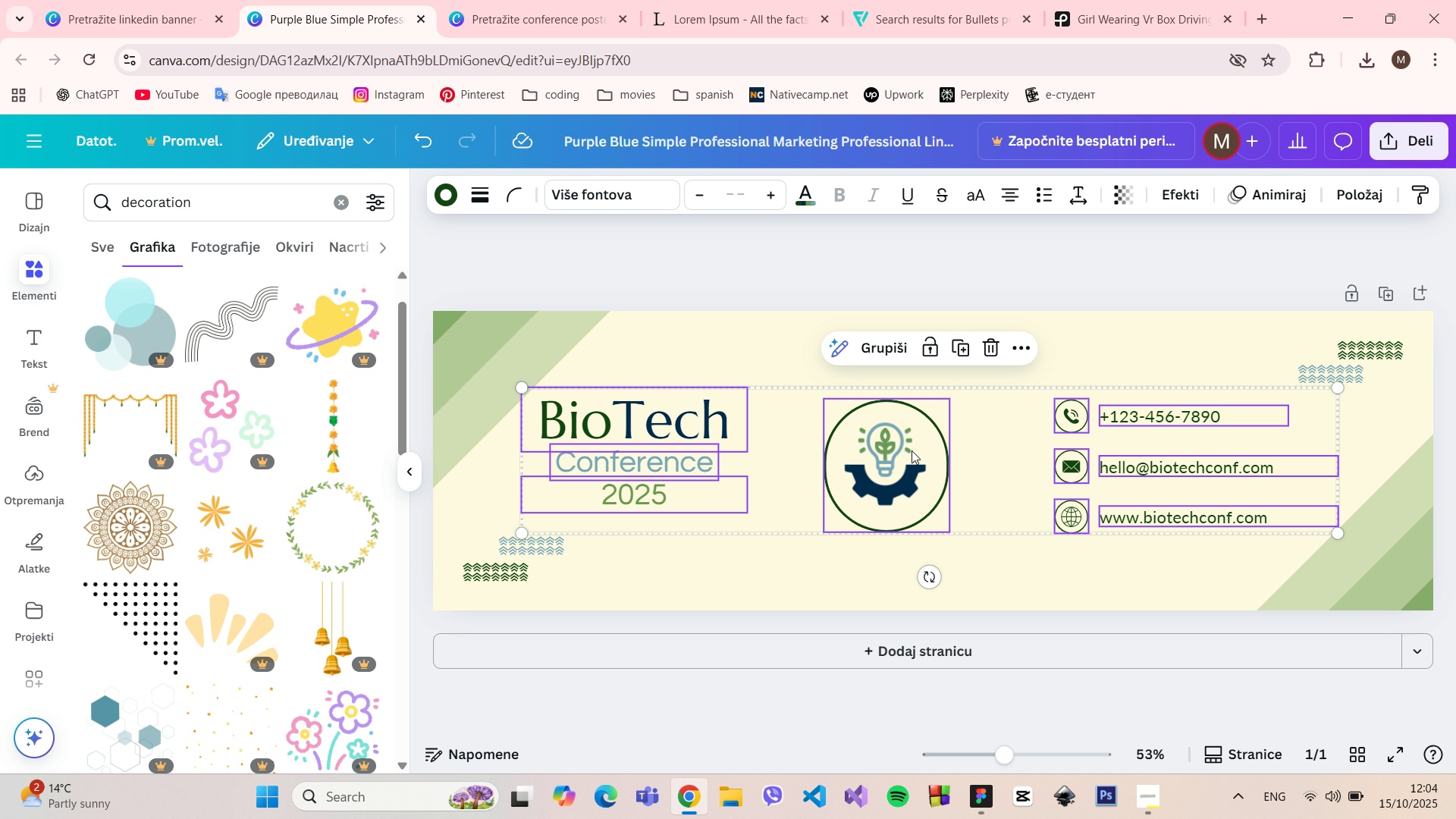 
left_click_drag(start_coordinate=[910, 450], to_coordinate=[915, 452])
 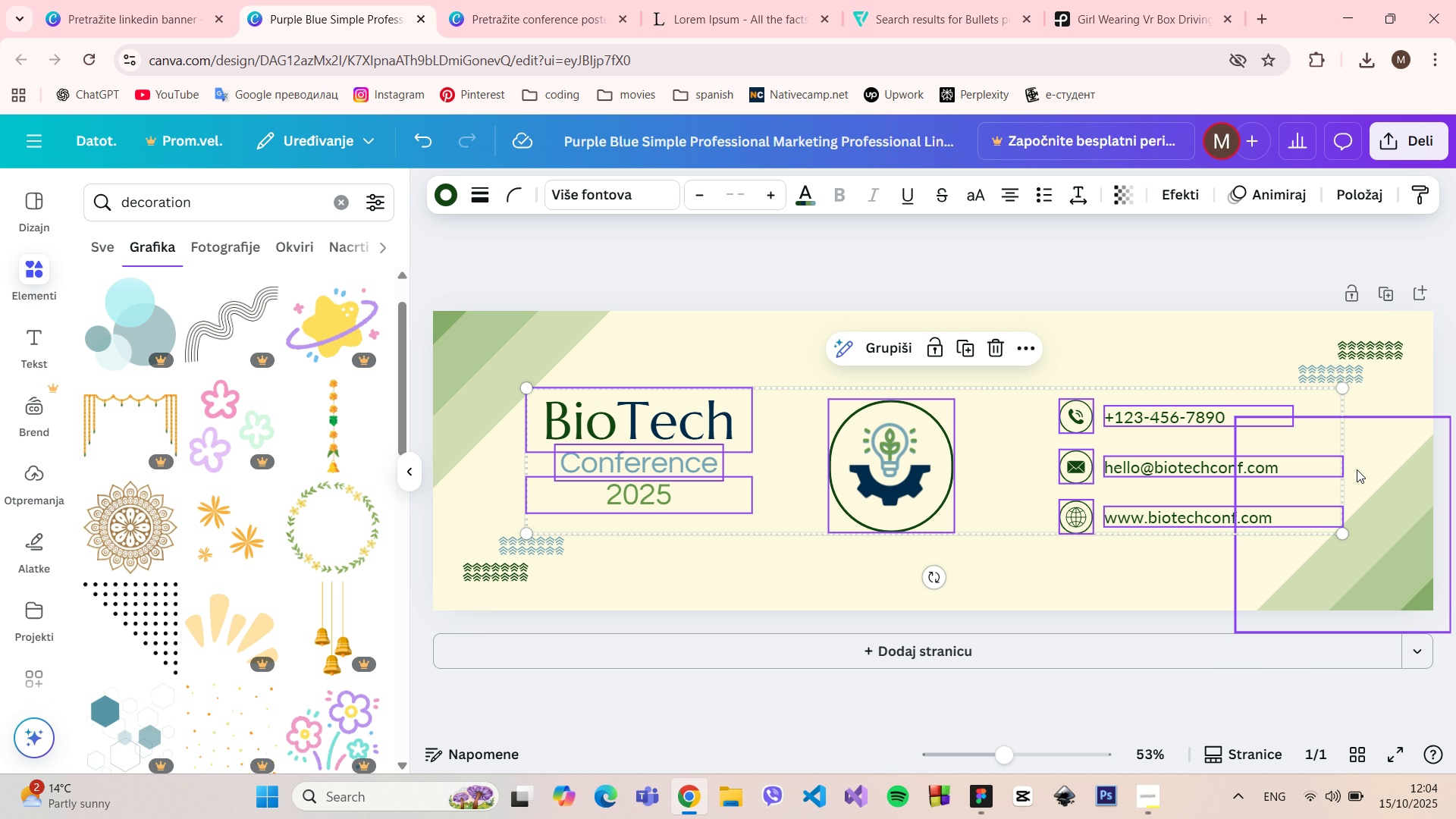 
hold_key(key=AltLeft, duration=1.51)
 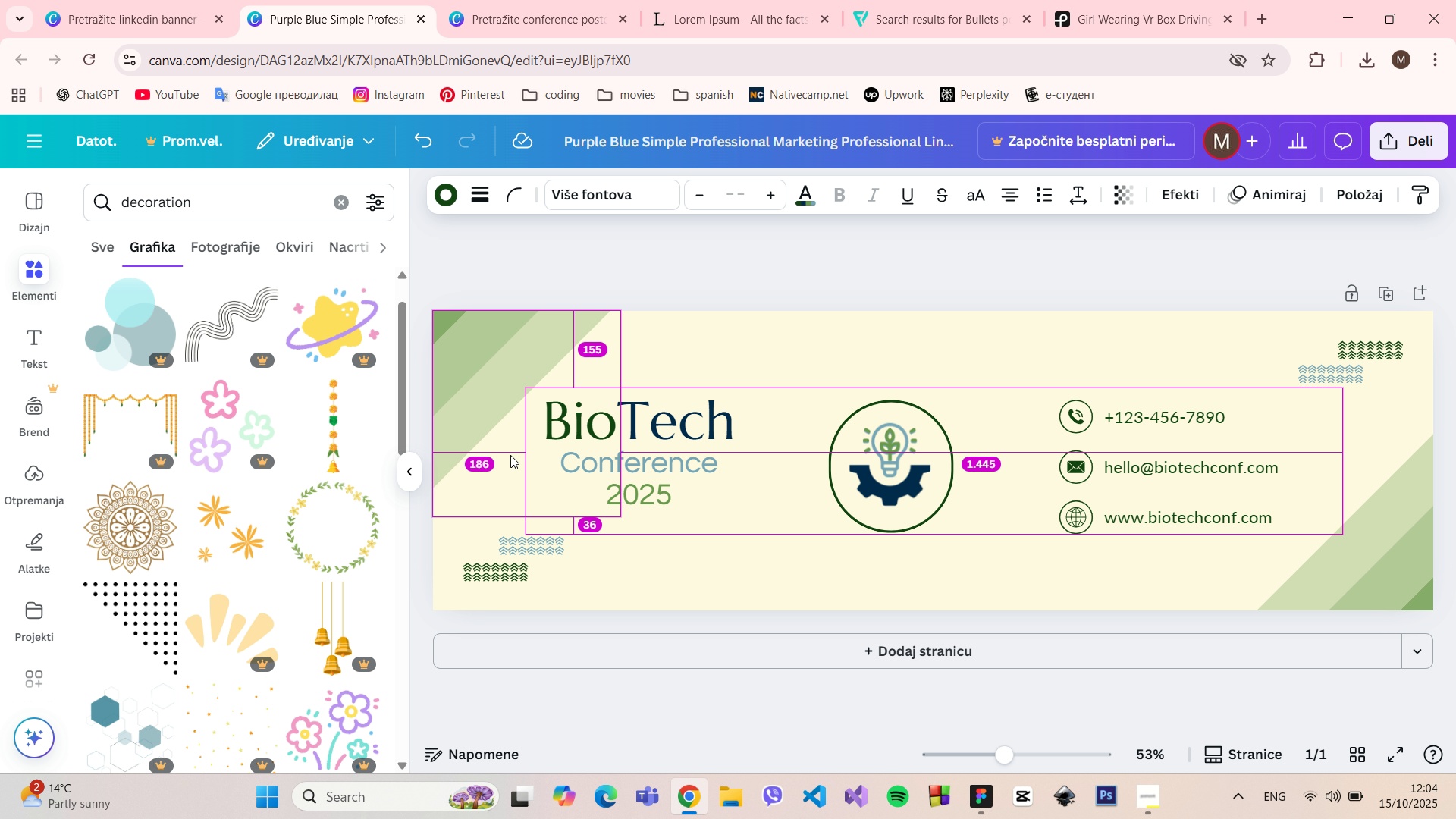 
hold_key(key=AltLeft, duration=0.49)
 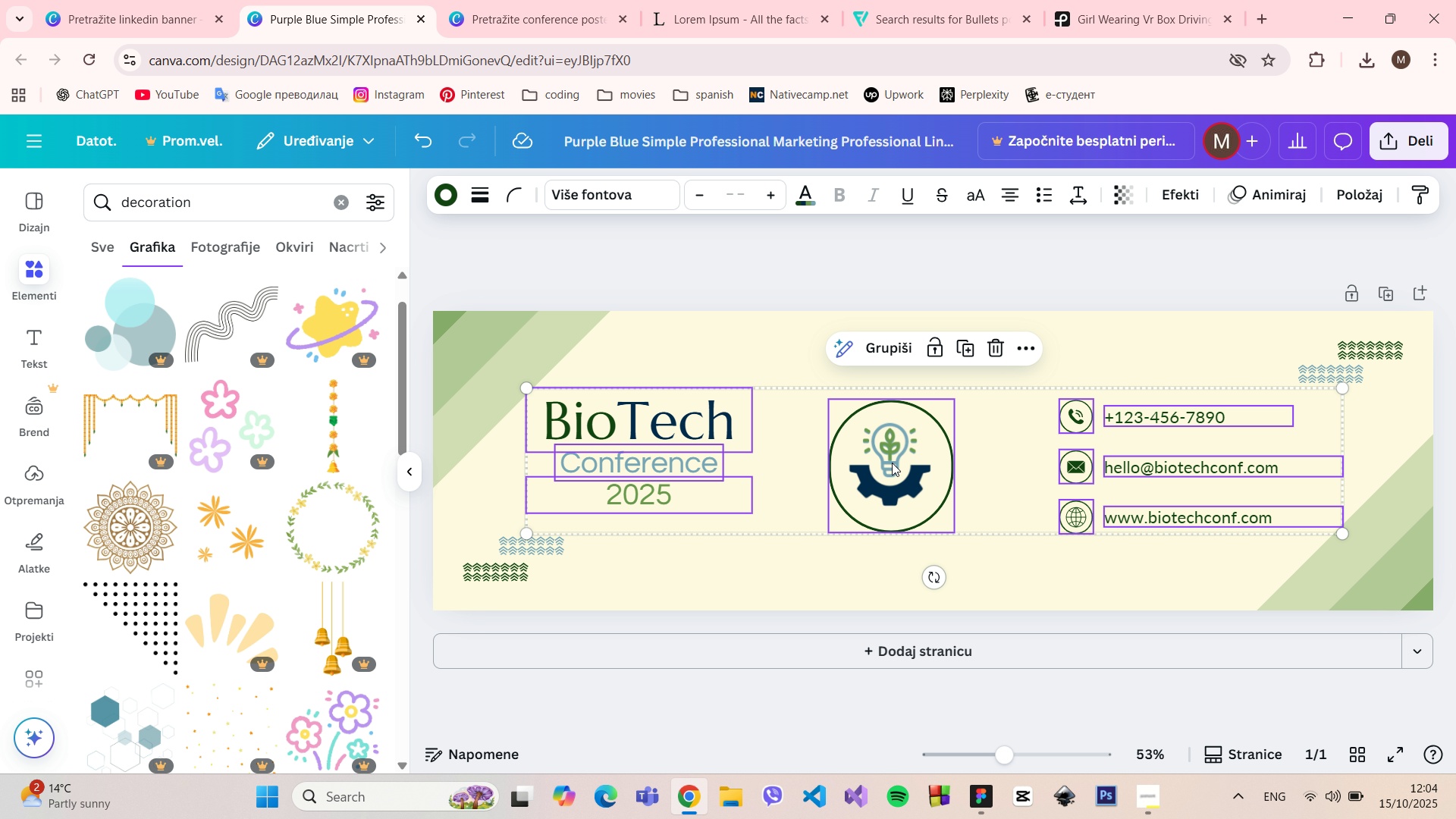 
left_click([1347, 195])
 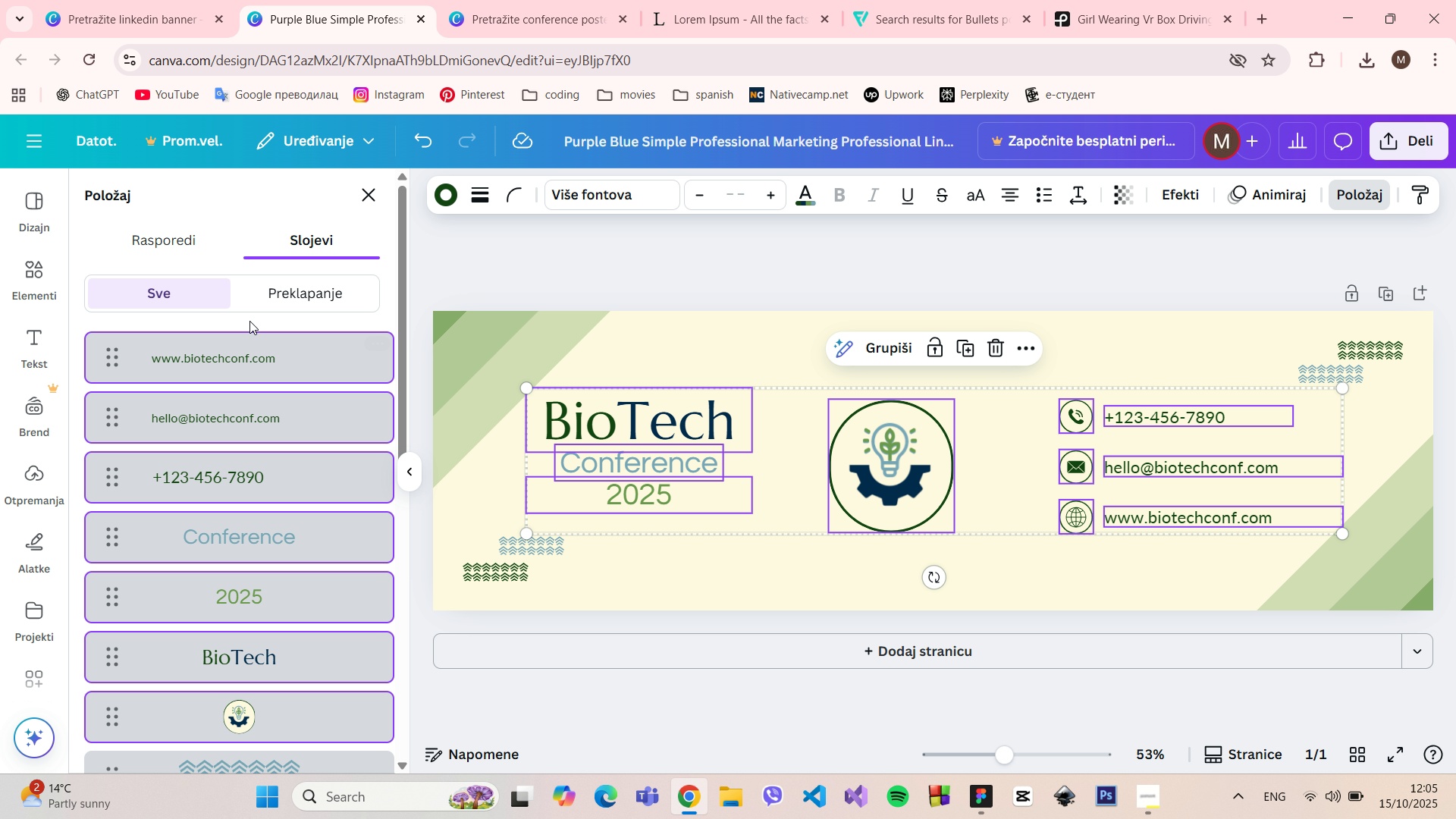 
left_click([175, 235])
 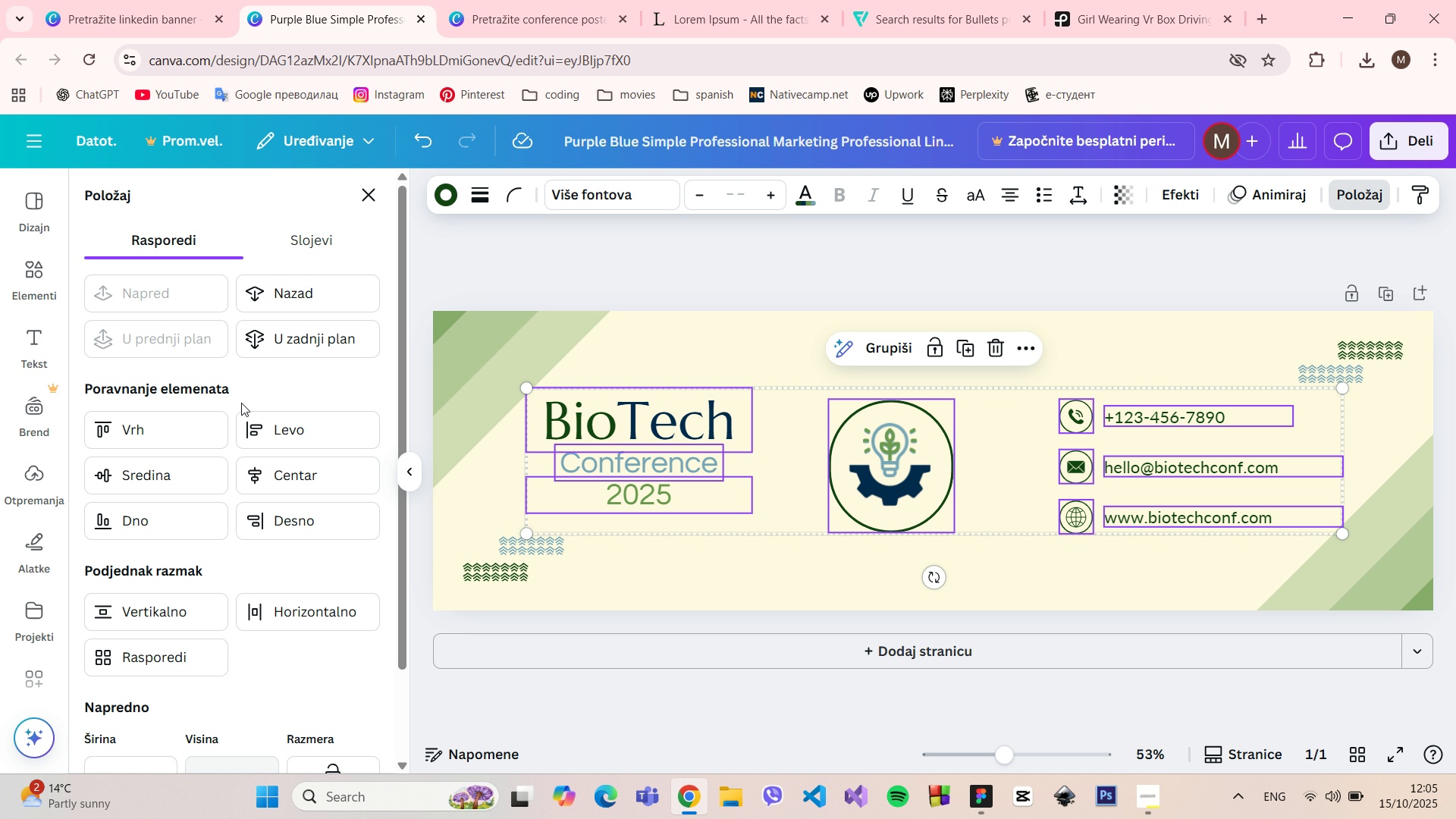 
left_click([272, 469])
 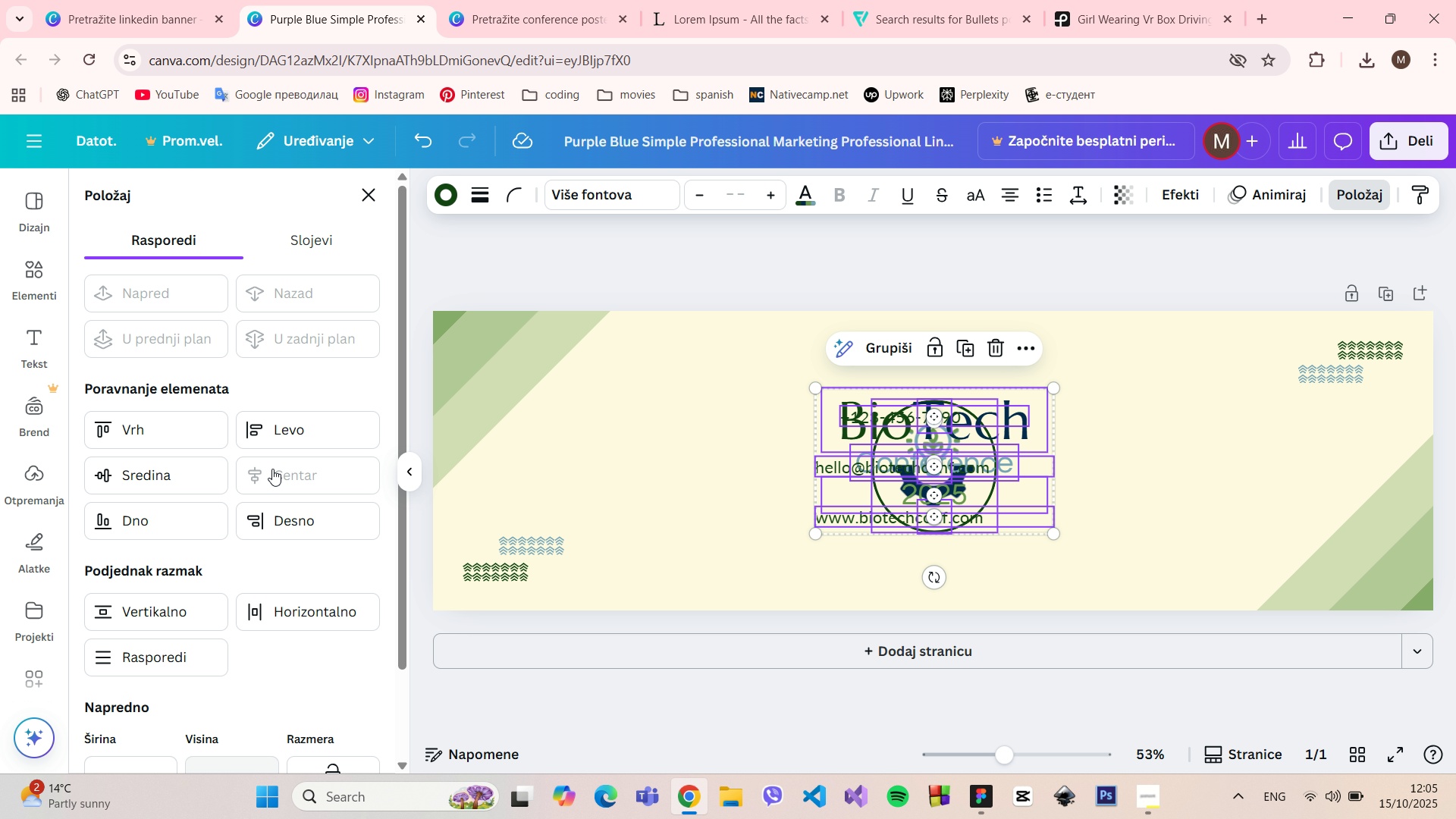 
key(Control+Z)
 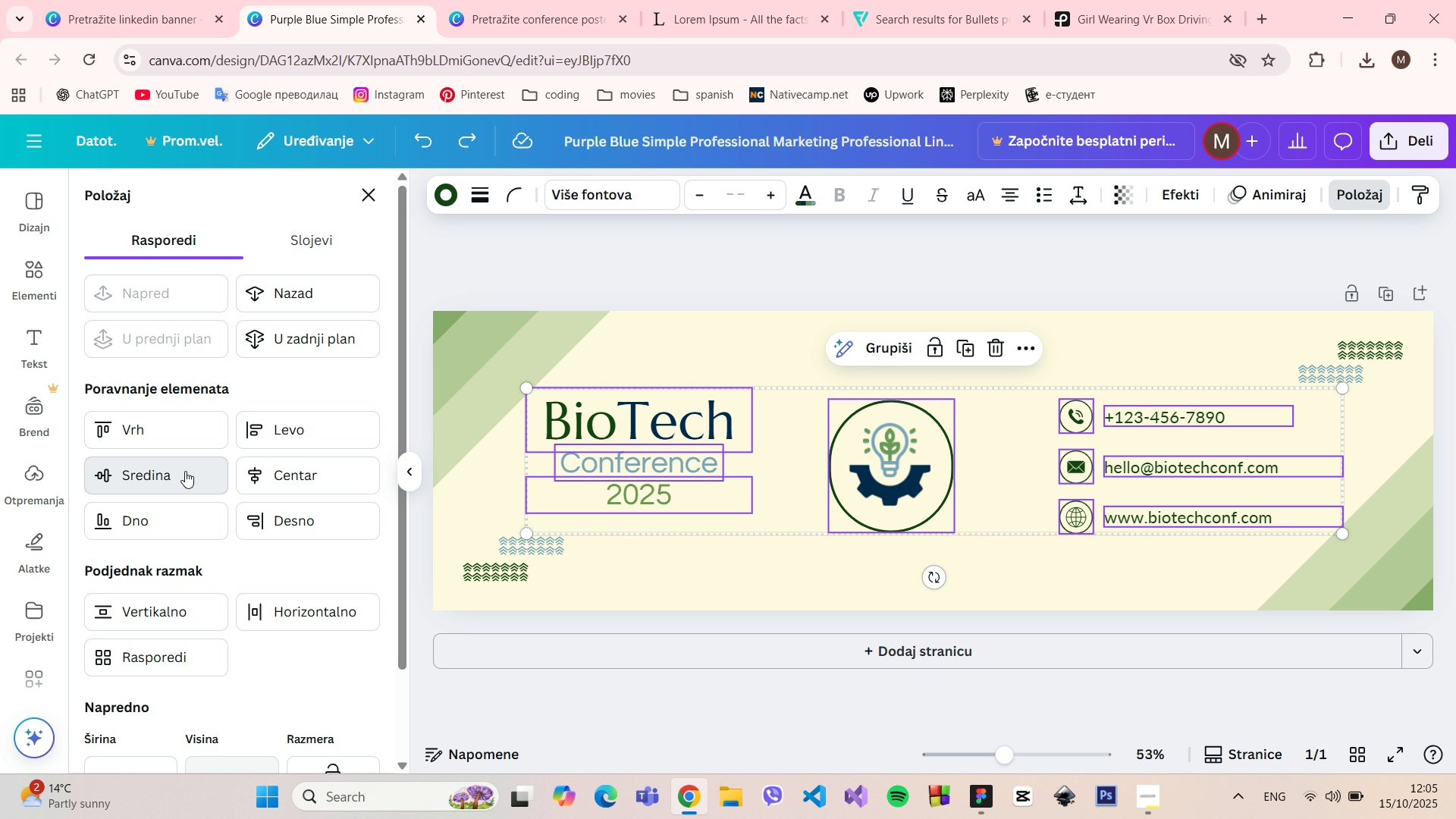 
left_click([185, 471])
 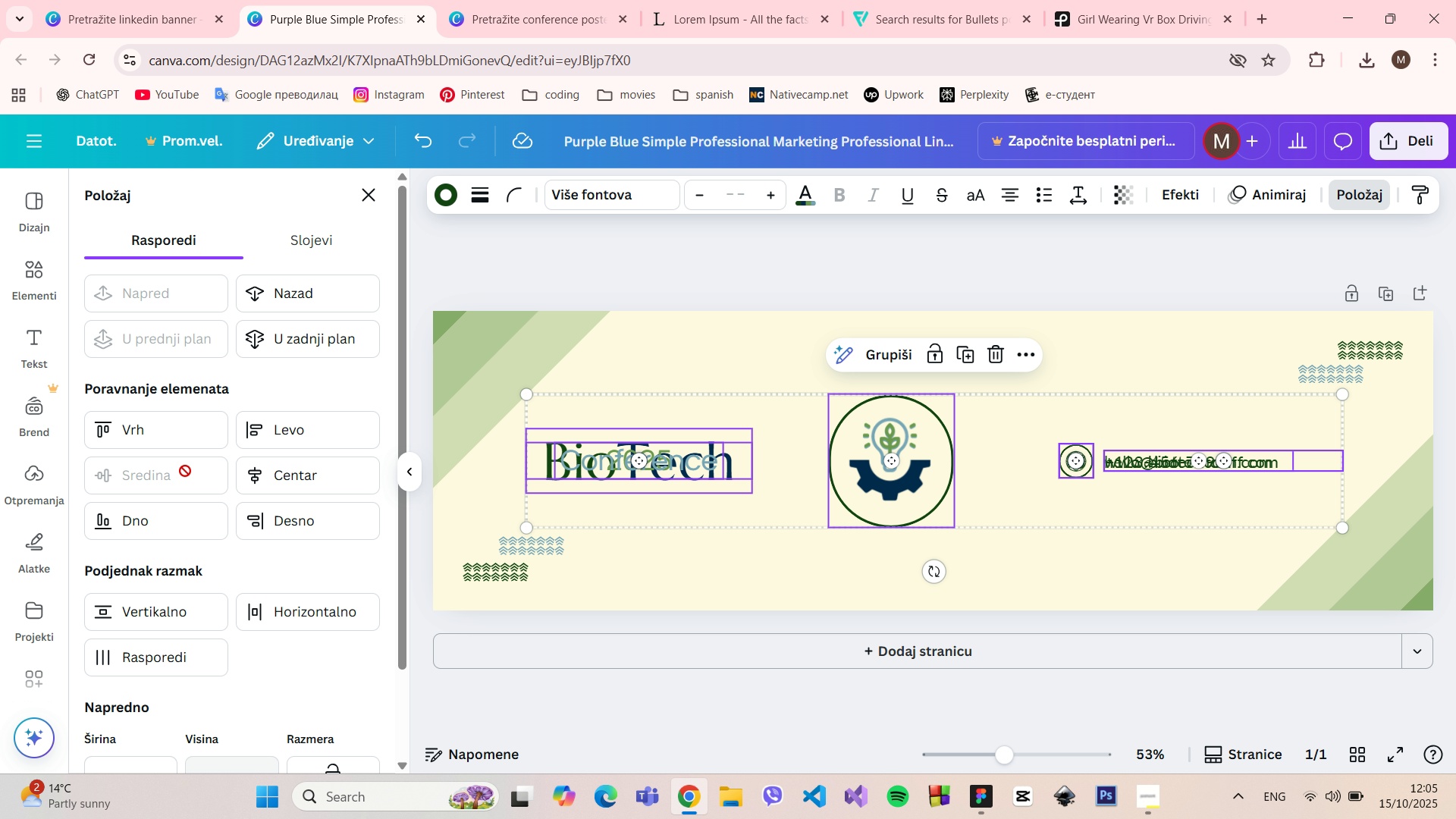 
key(Control+Z)
 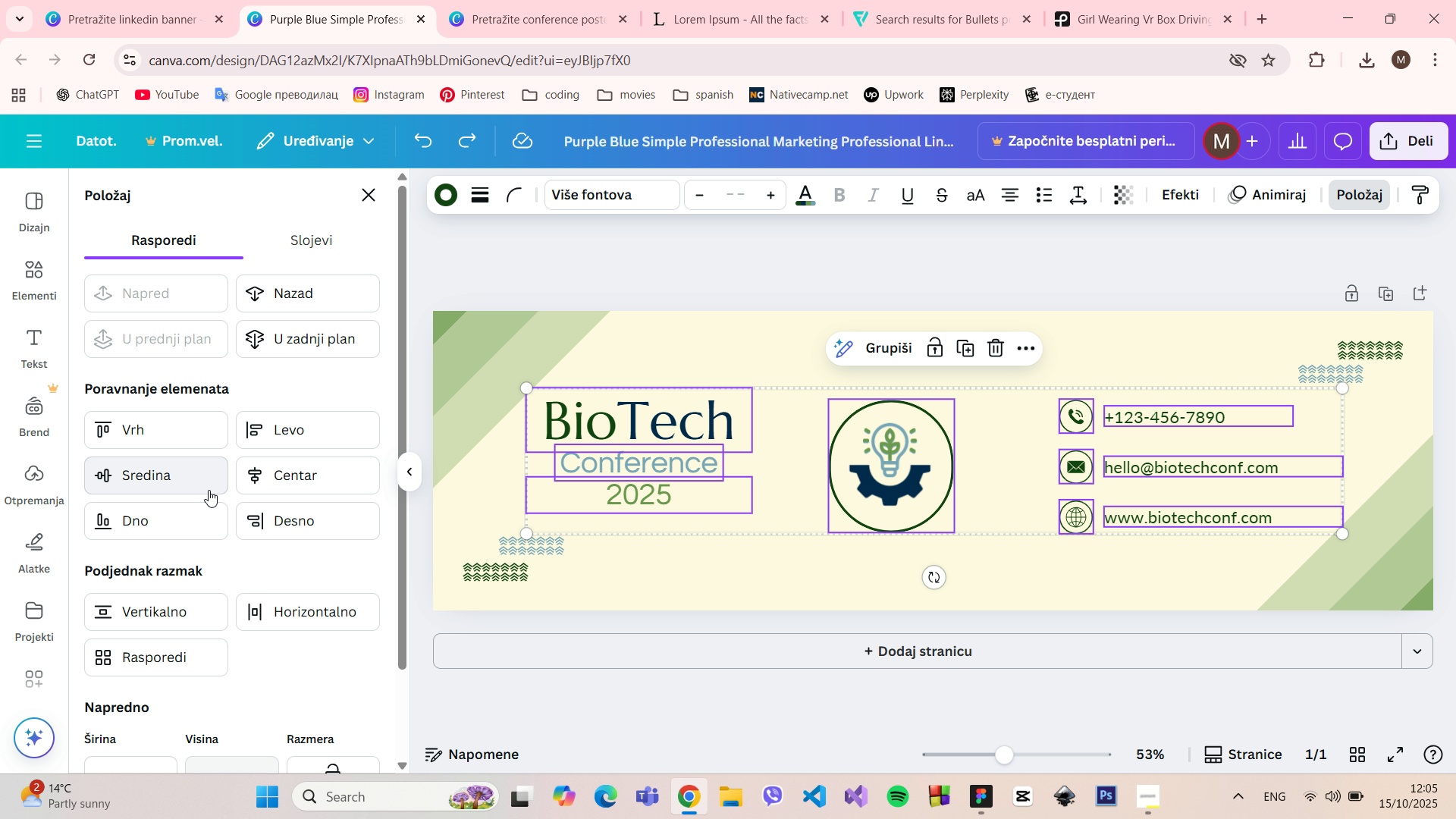 
scroll: coordinate [225, 508], scroll_direction: down, amount: 3.0
 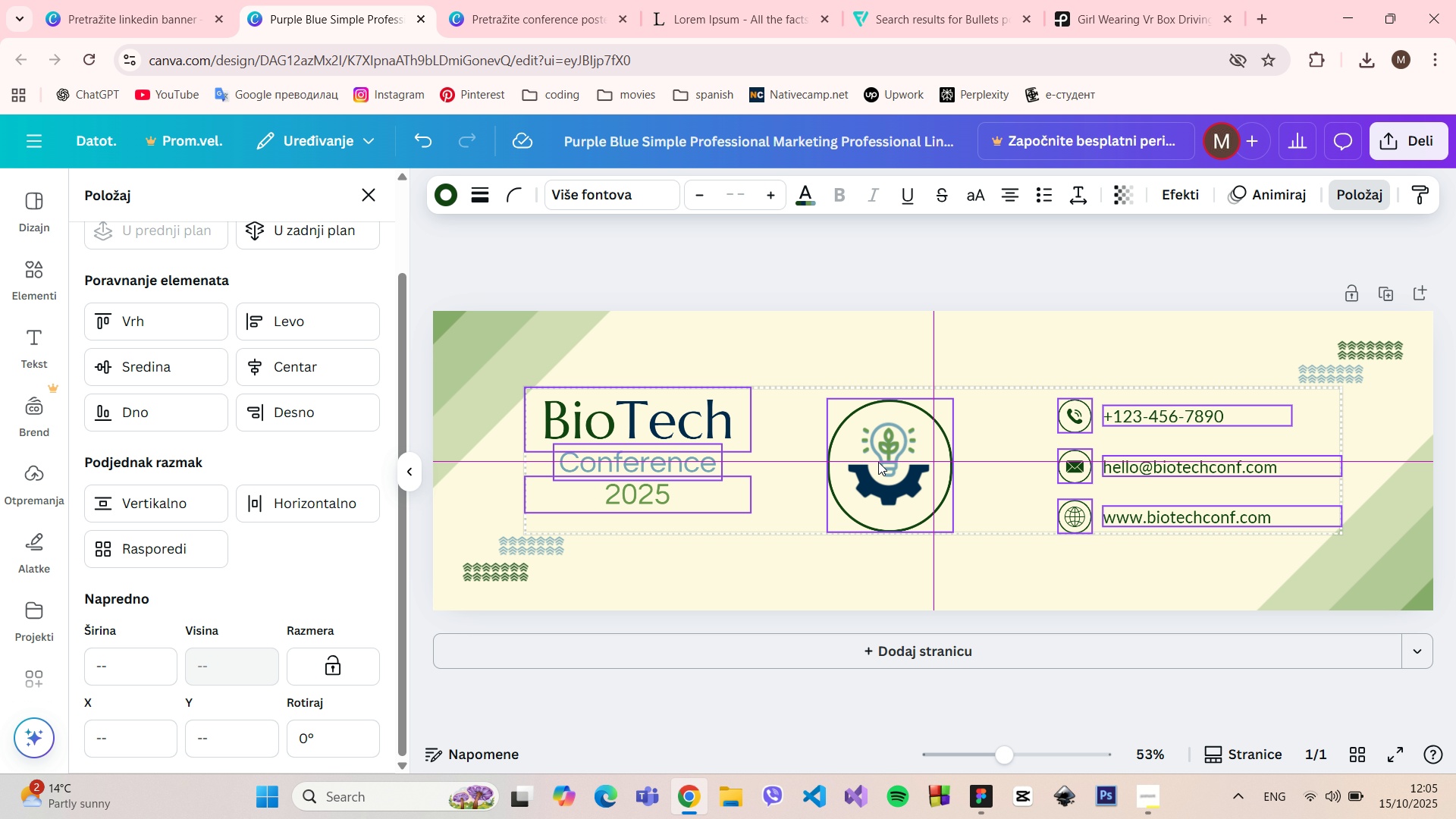 
wait(5.53)
 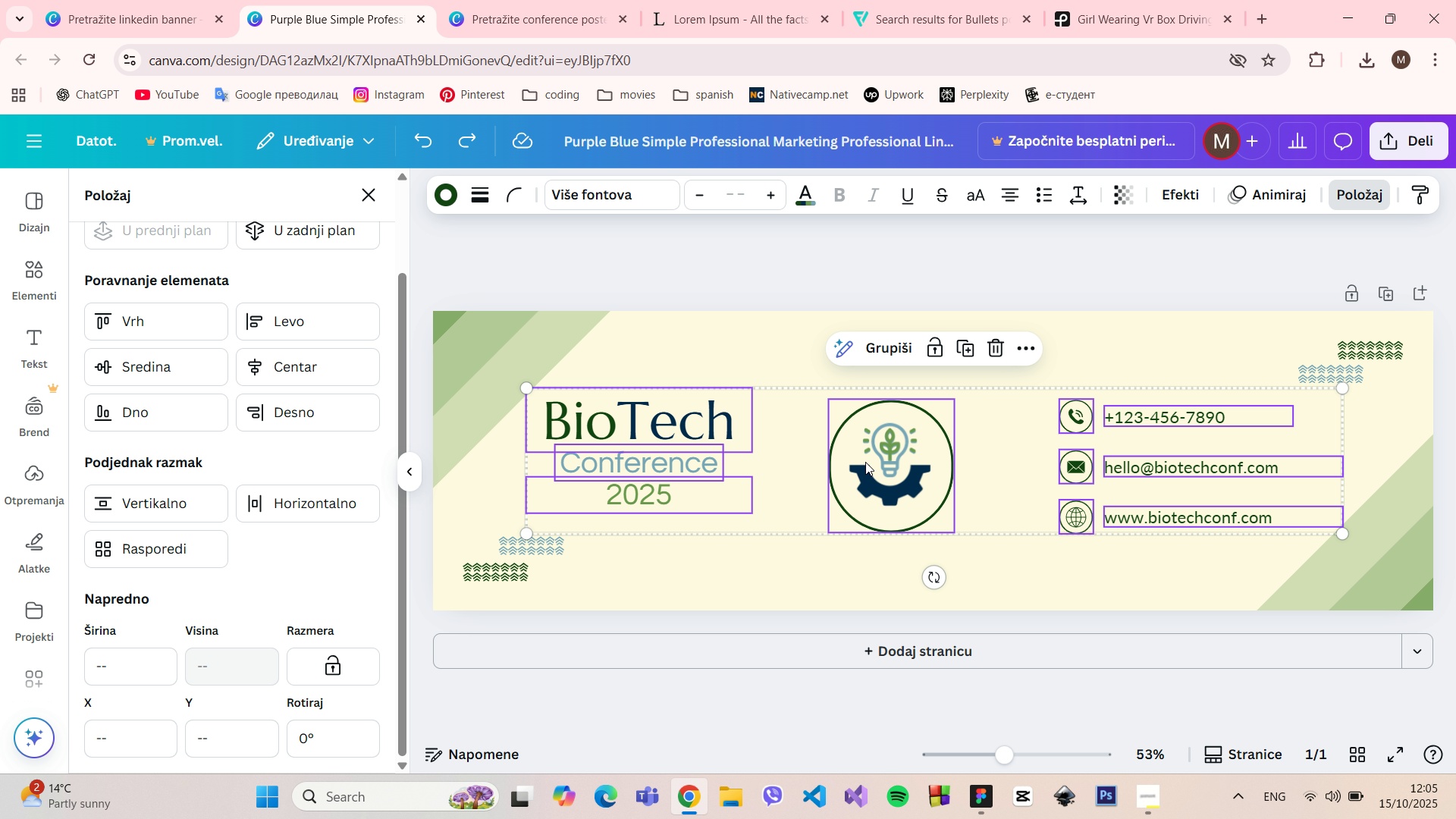 
hold_key(key=AltLeft, duration=1.51)
 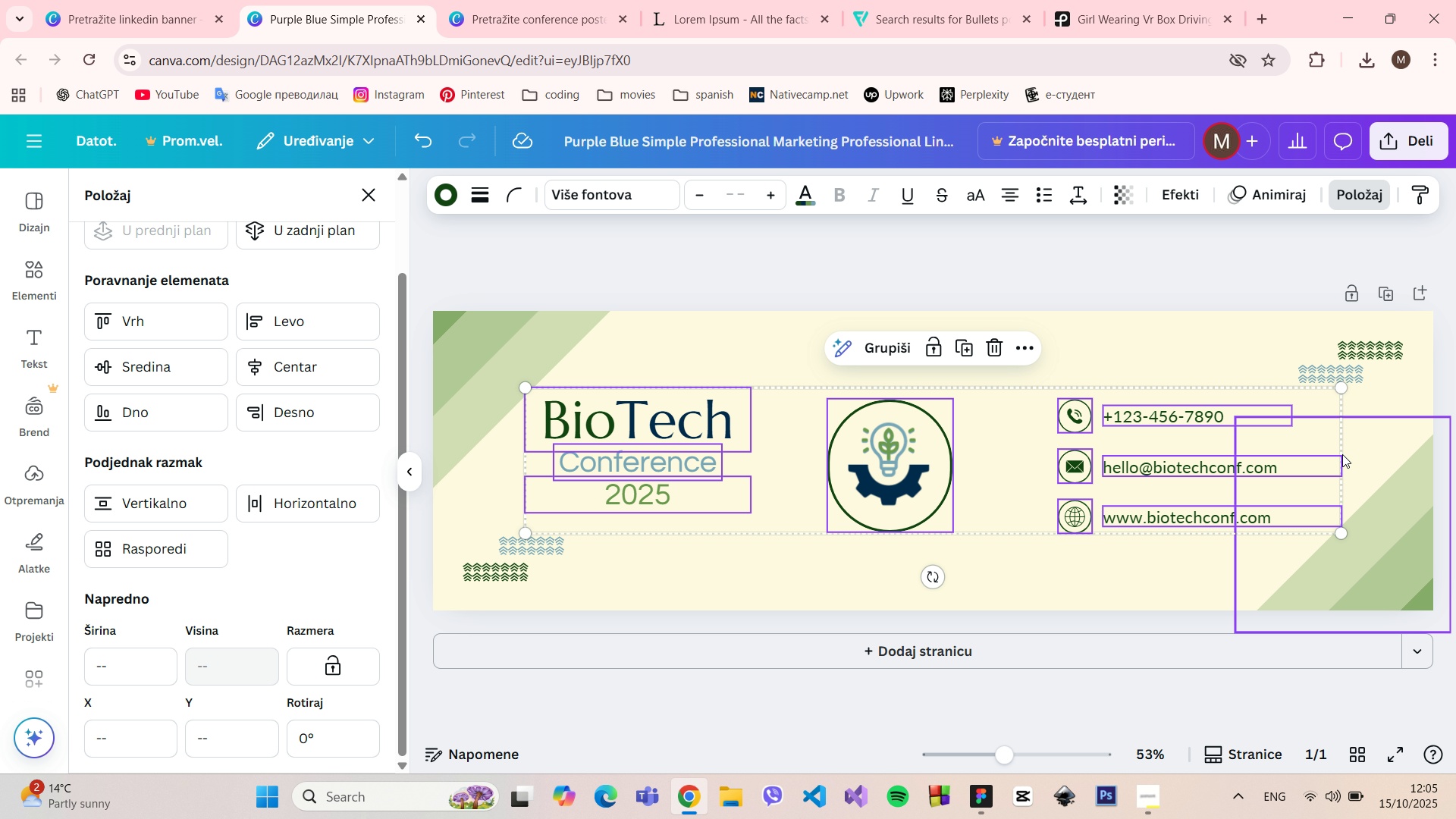 
key(Alt+AltLeft)
 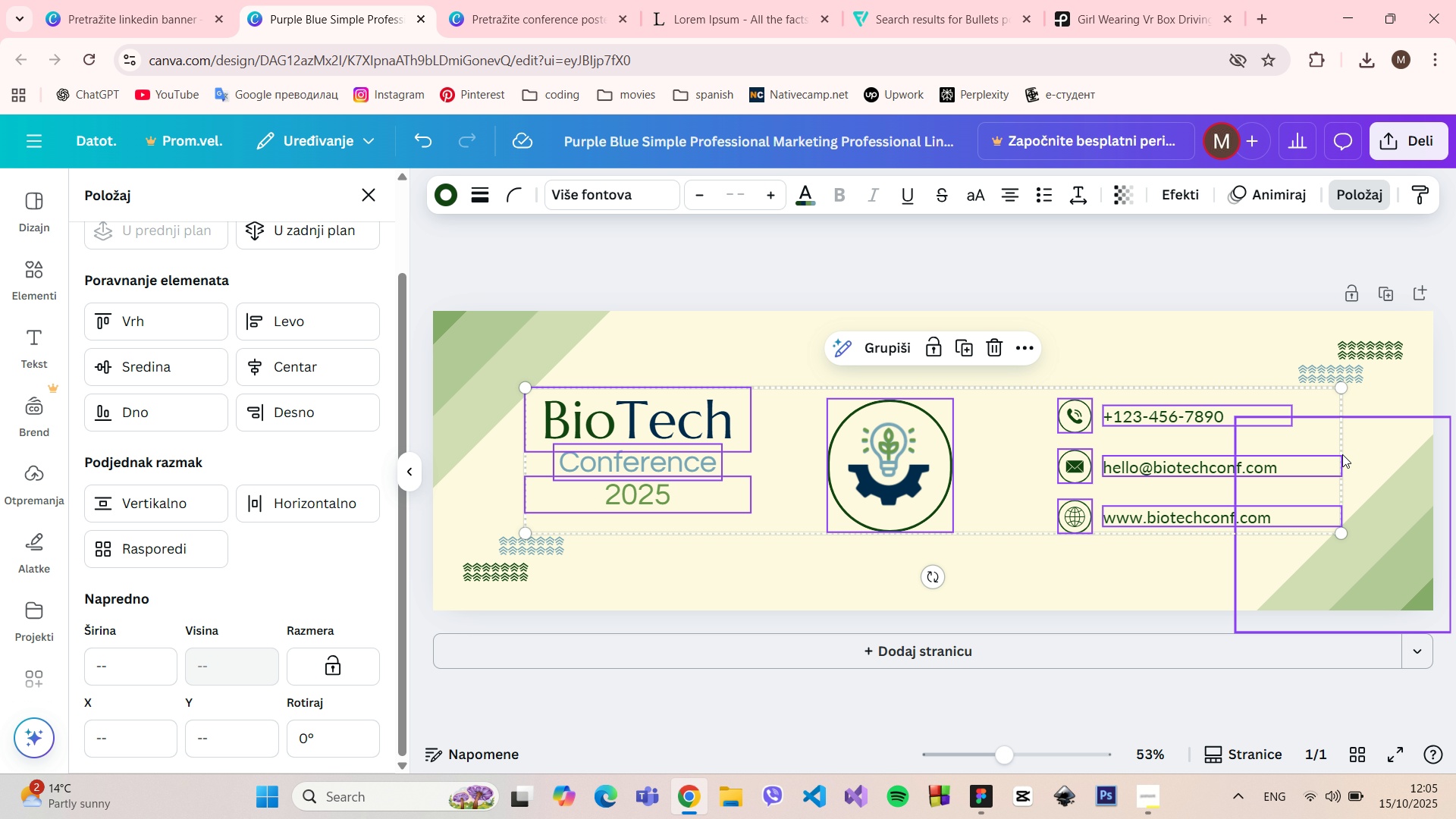 
key(Alt+AltLeft)
 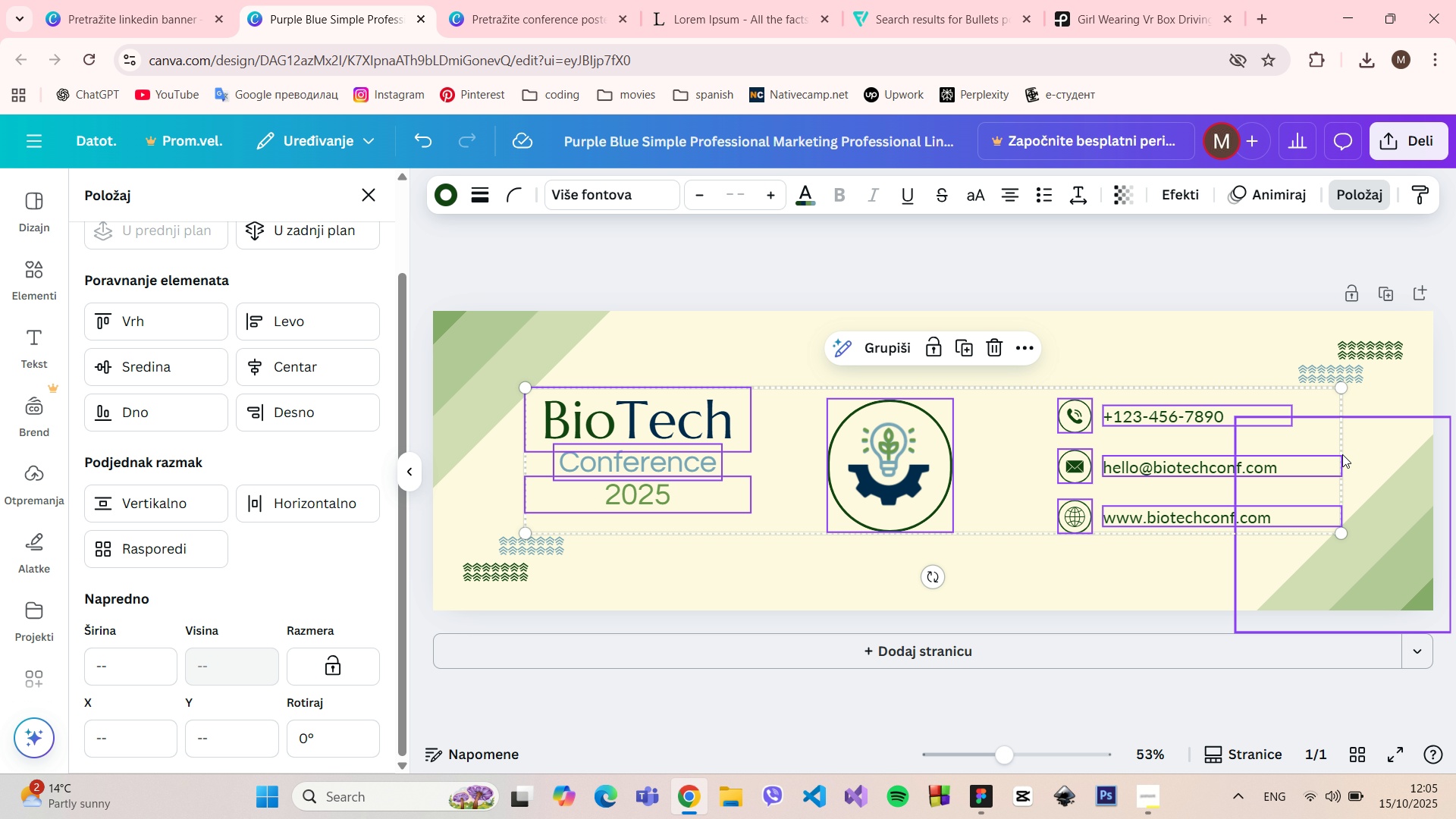 
key(Alt+AltLeft)
 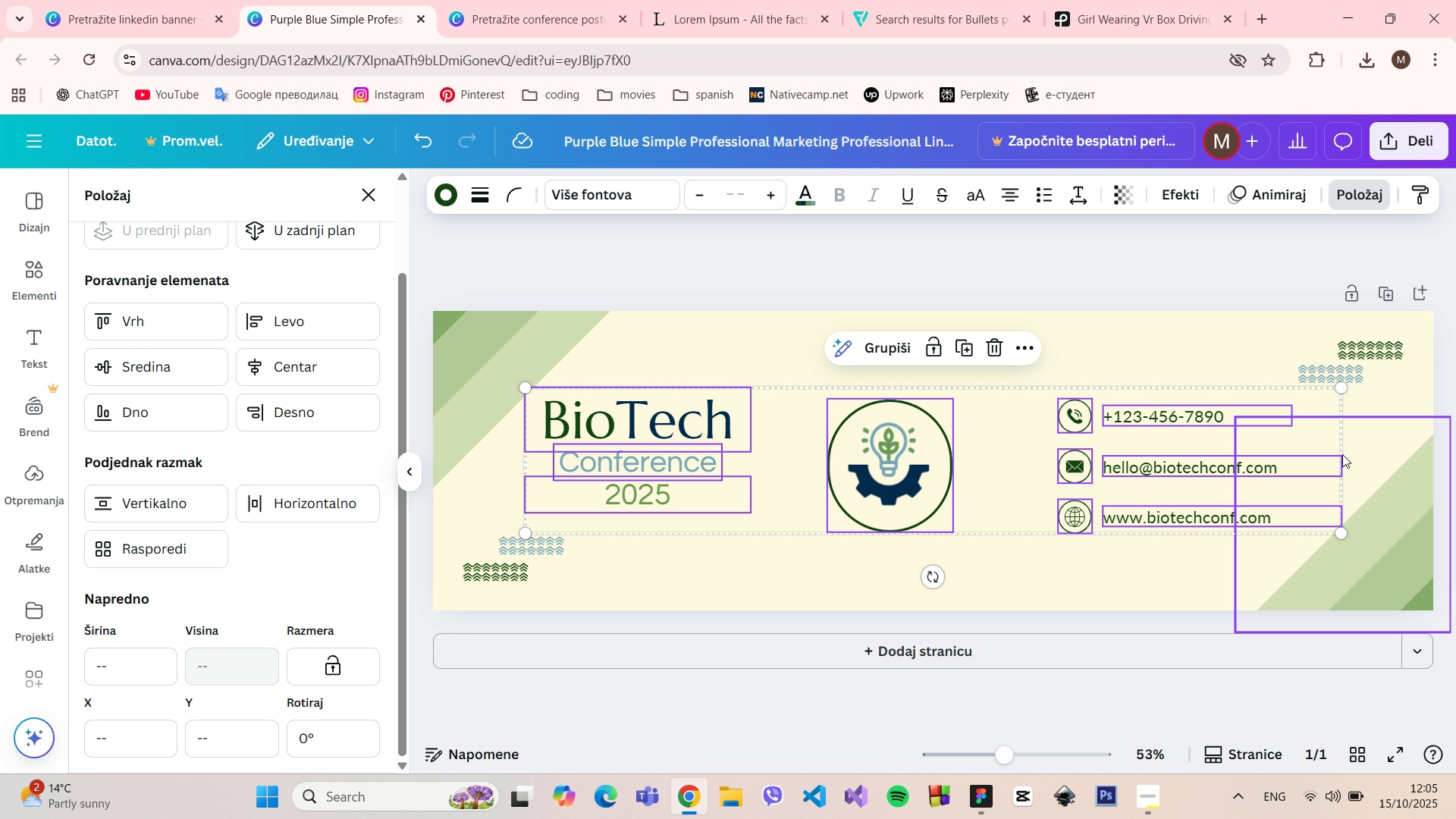 
key(Alt+AltLeft)
 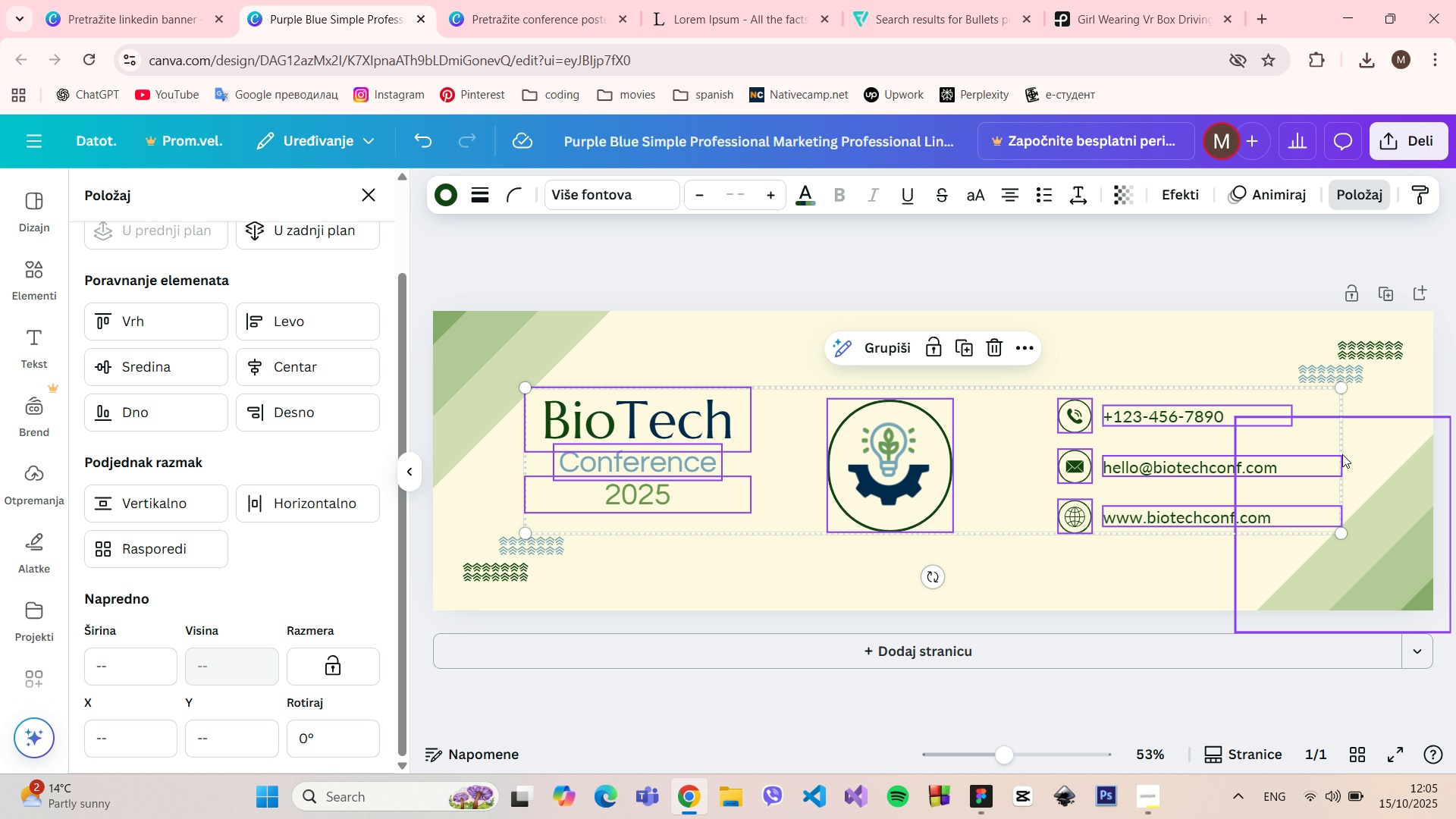 
key(Alt+AltLeft)
 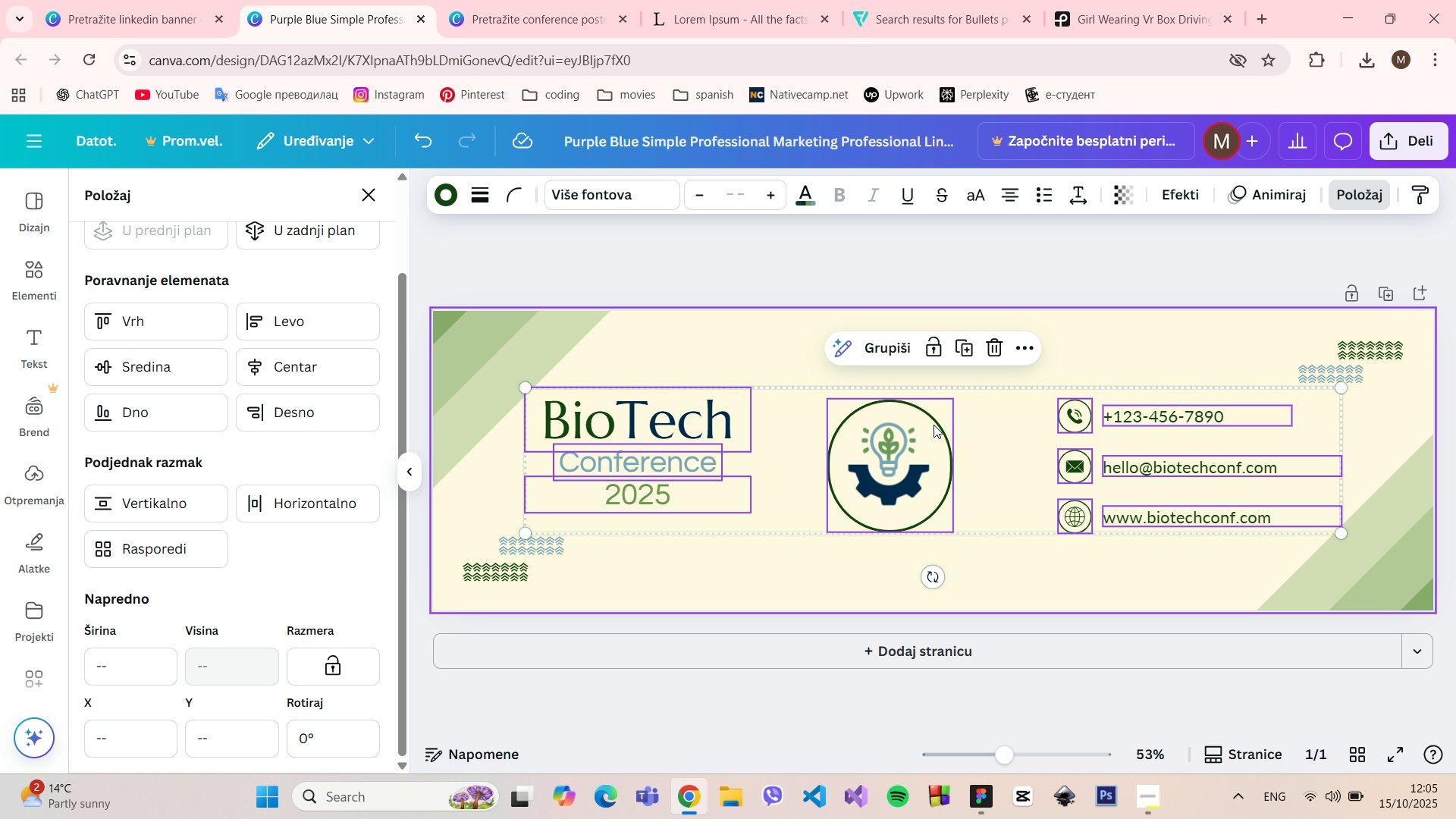 
left_click([909, 441])
 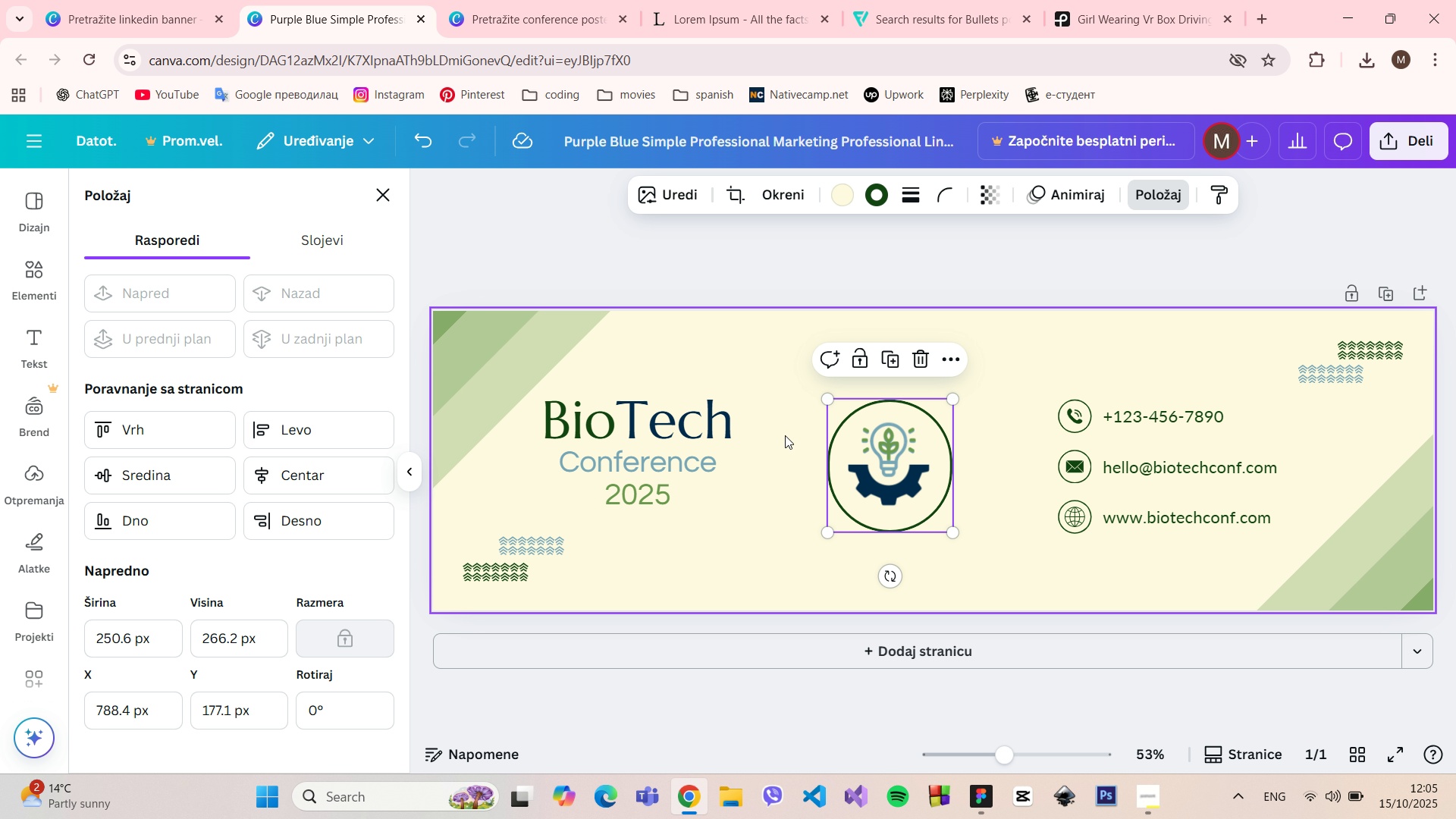 
hold_key(key=AltLeft, duration=1.51)
 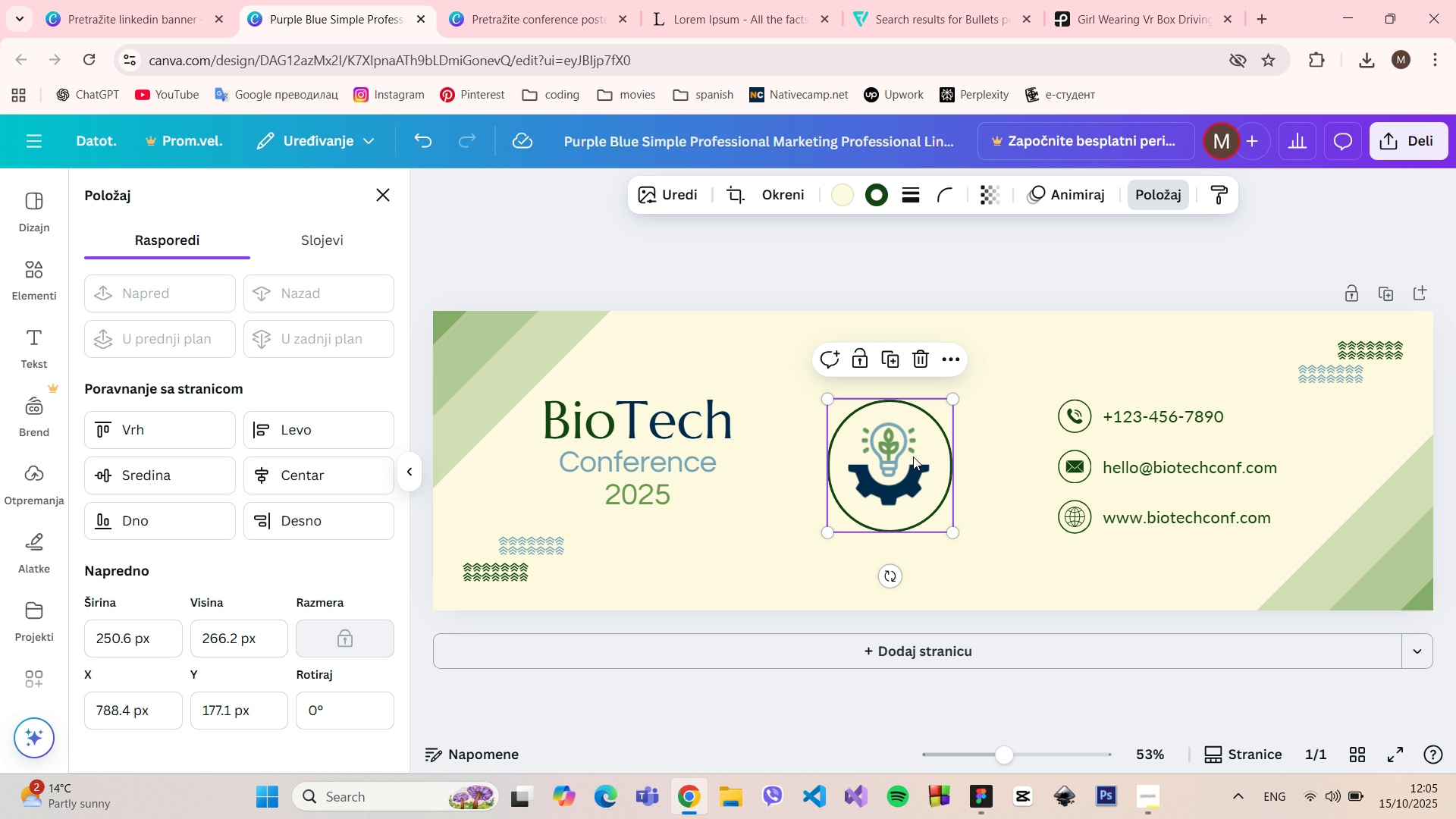 
left_click_drag(start_coordinate=[911, 457], to_coordinate=[915, 454])
 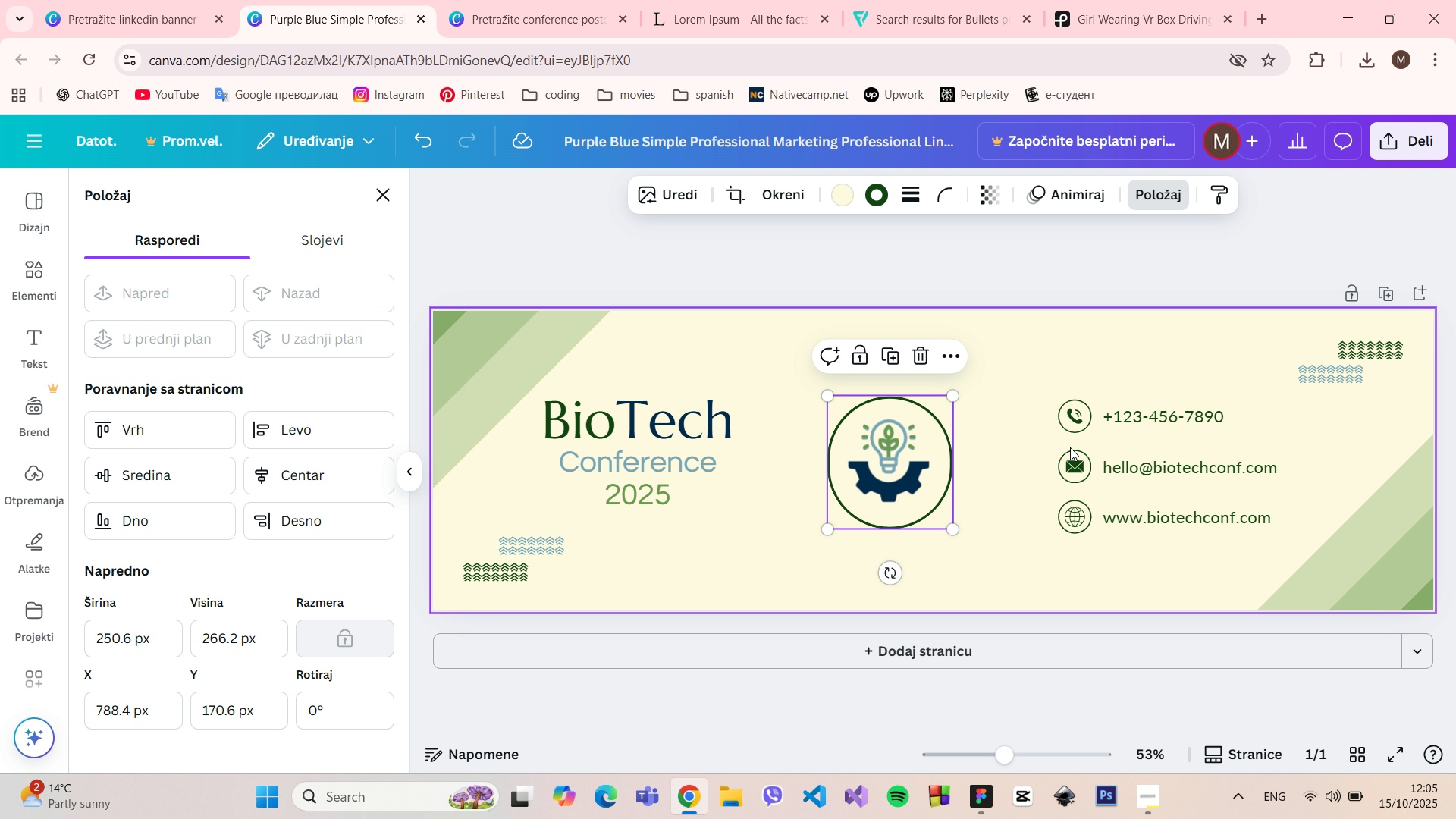 
hold_key(key=AltLeft, duration=1.51)
 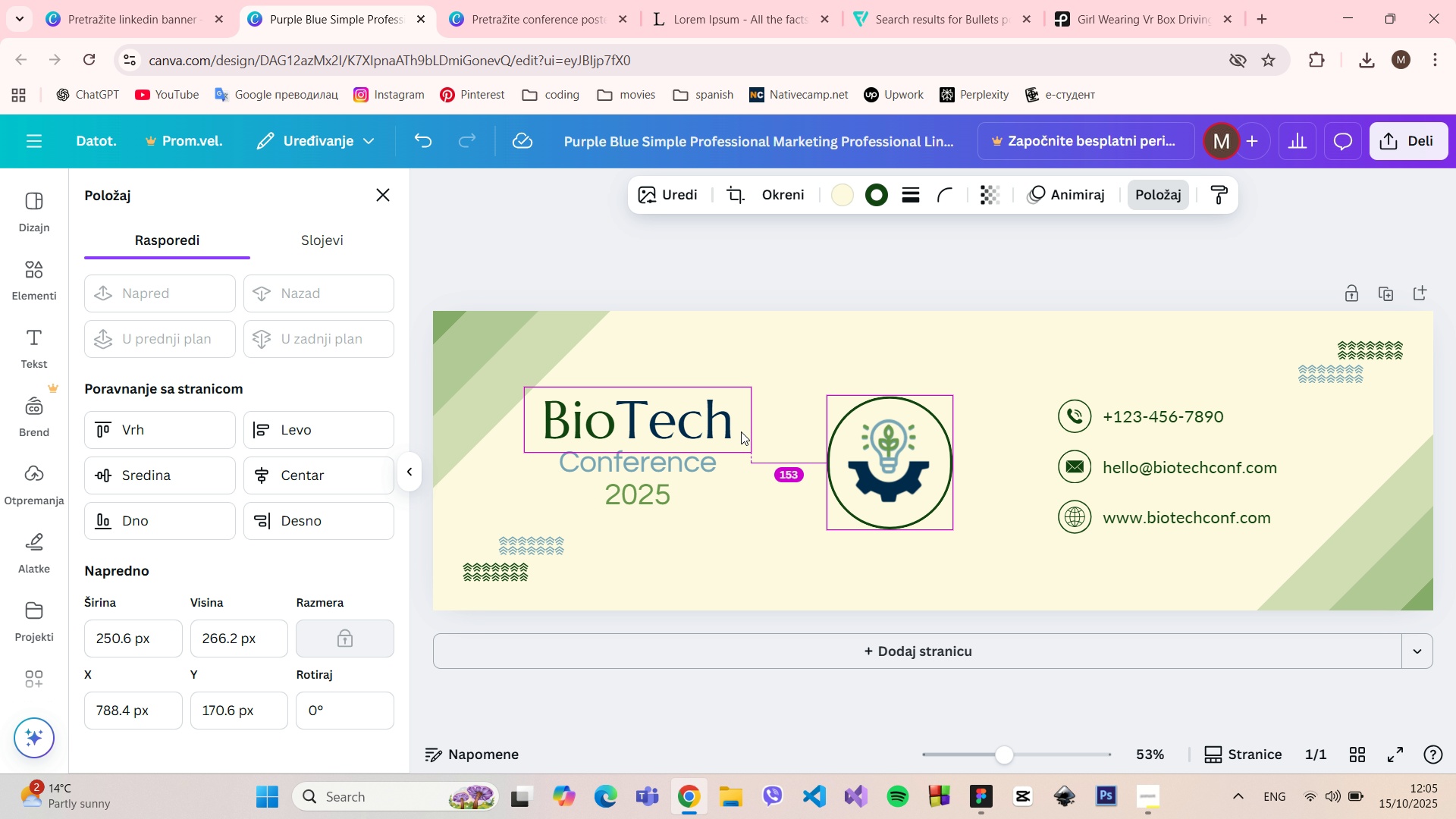 
hold_key(key=AltLeft, duration=1.5)
 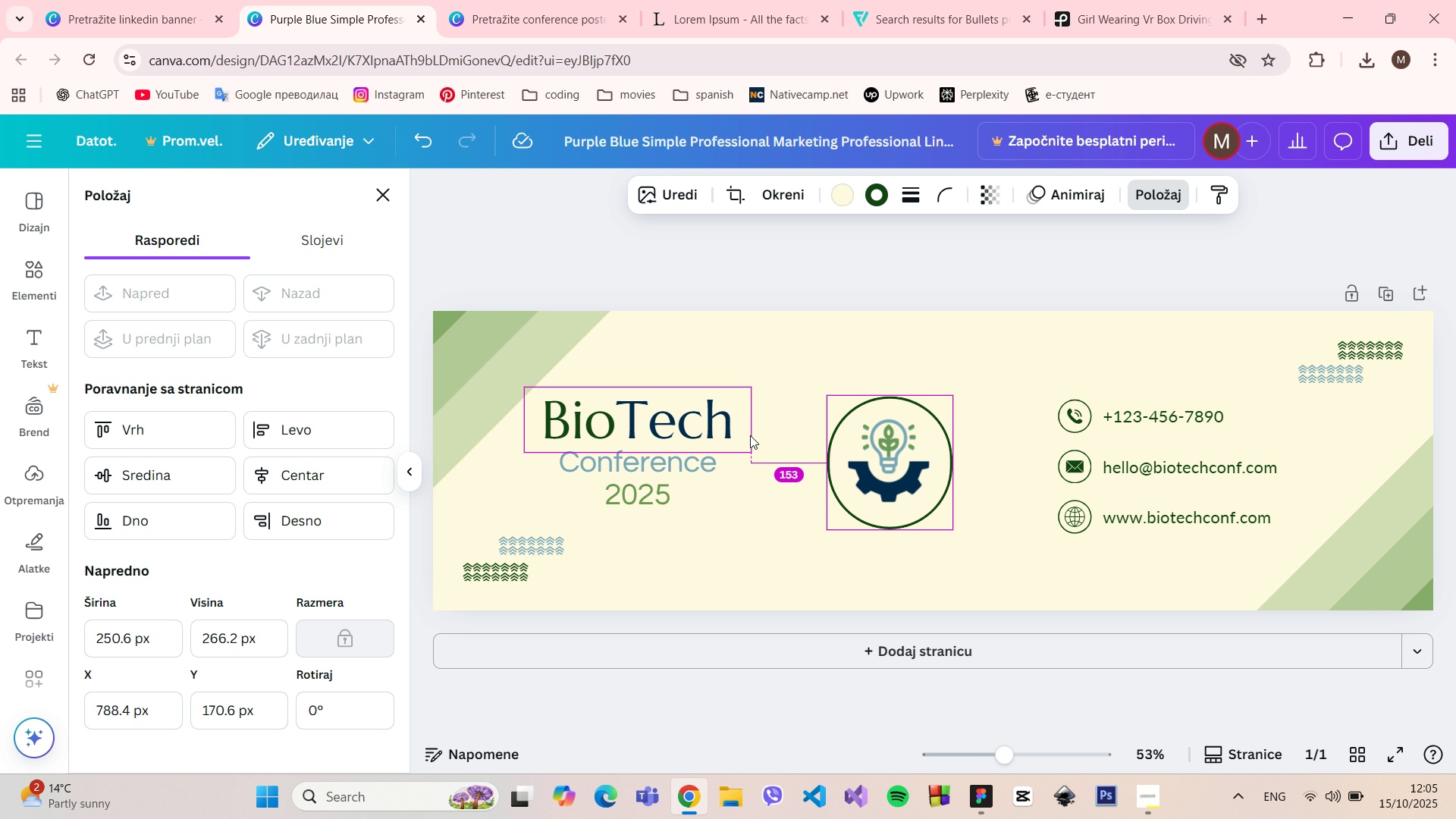 
hold_key(key=AltLeft, duration=1.5)
 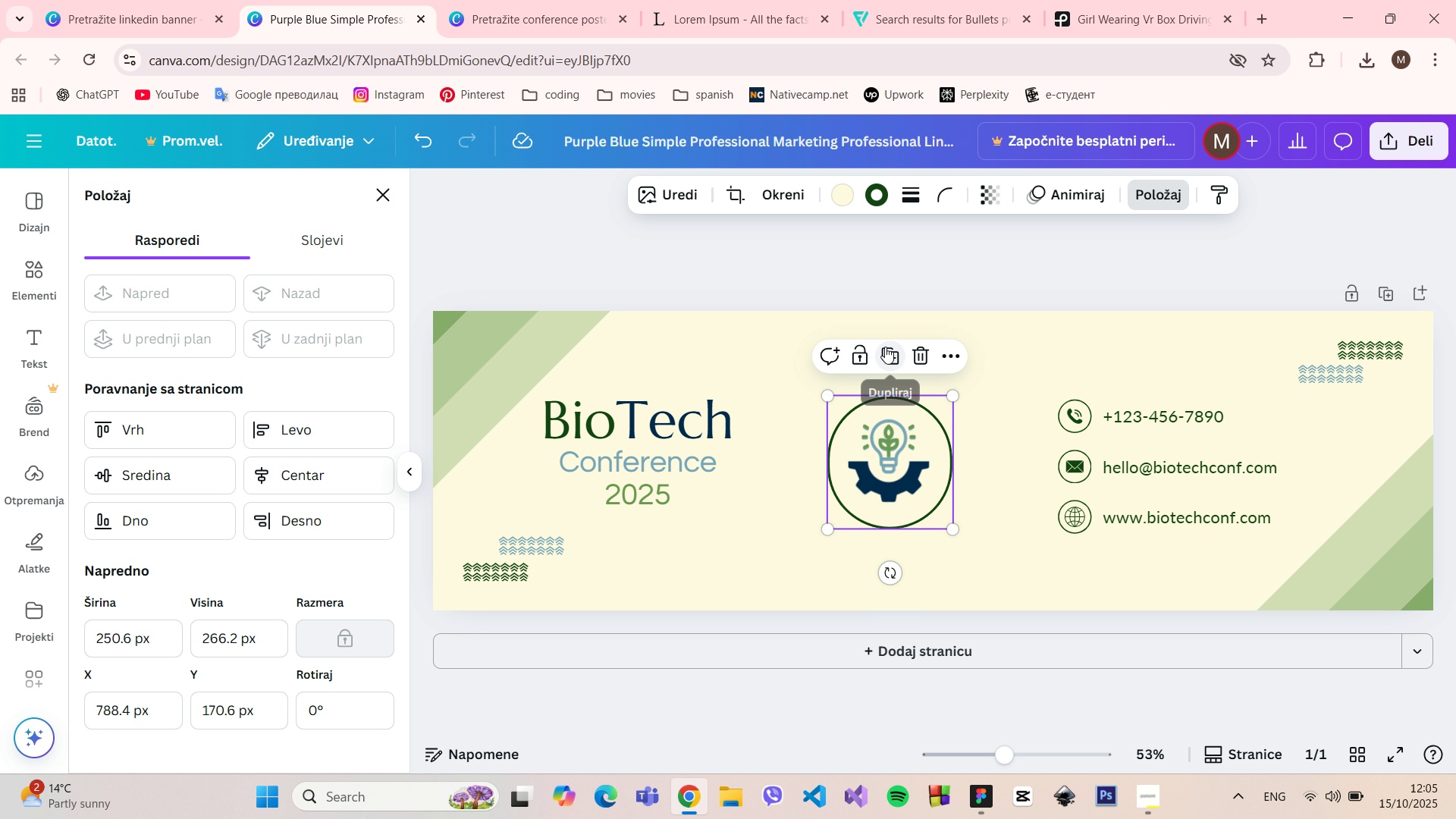 
hold_key(key=AltLeft, duration=1.37)
 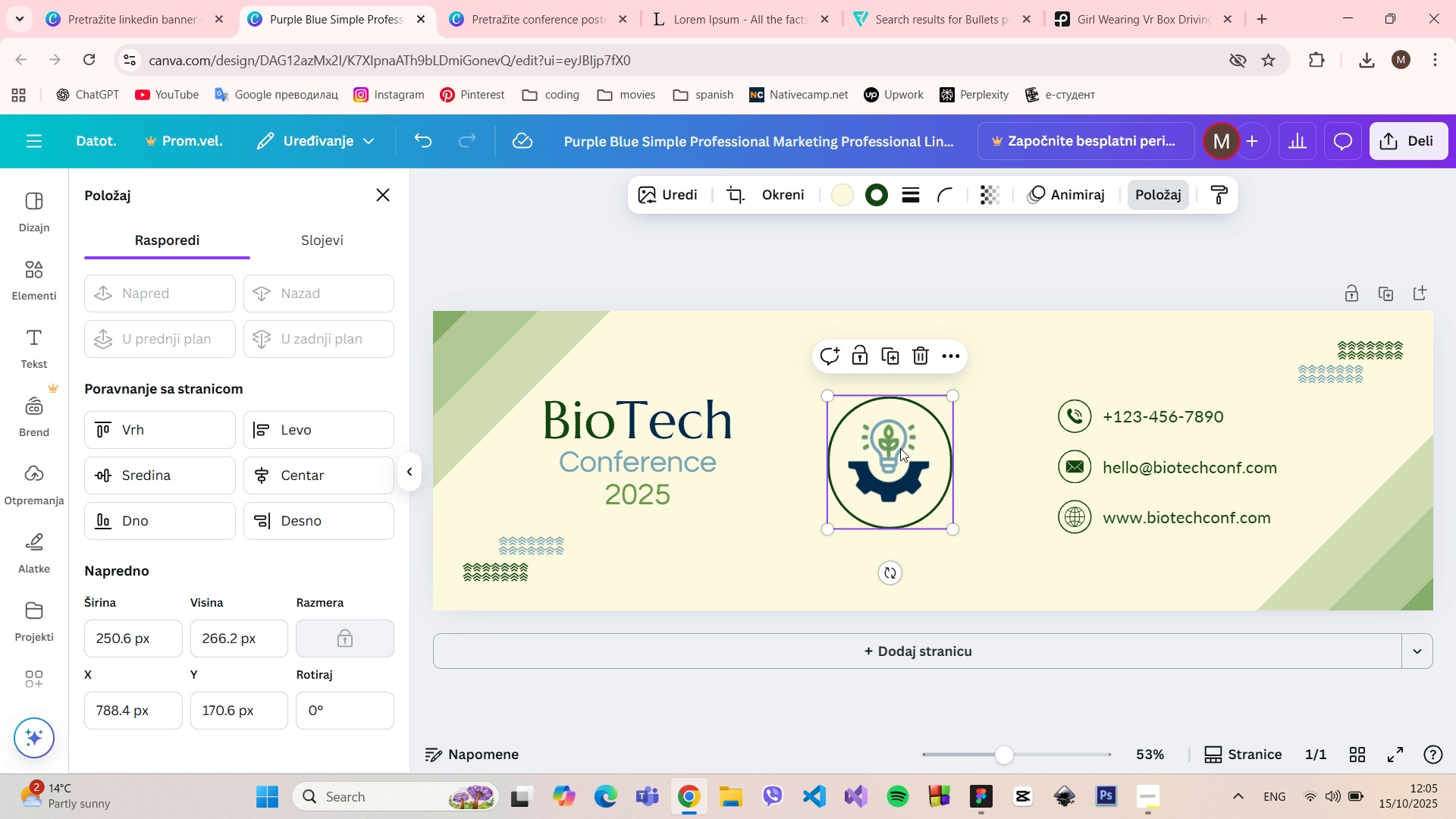 
left_click_drag(start_coordinate=[900, 447], to_coordinate=[904, 453])
 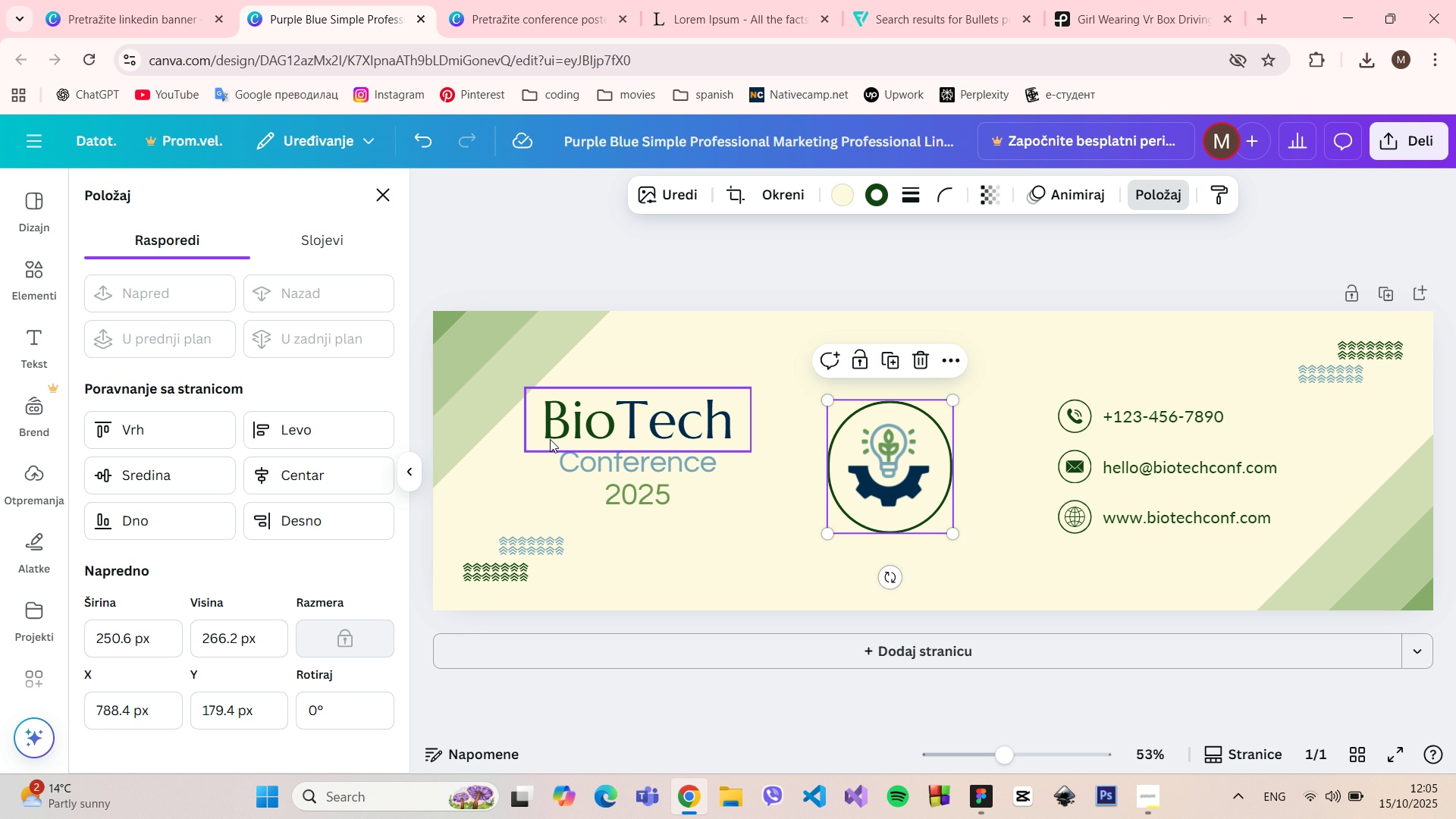 
hold_key(key=AltLeft, duration=0.57)
 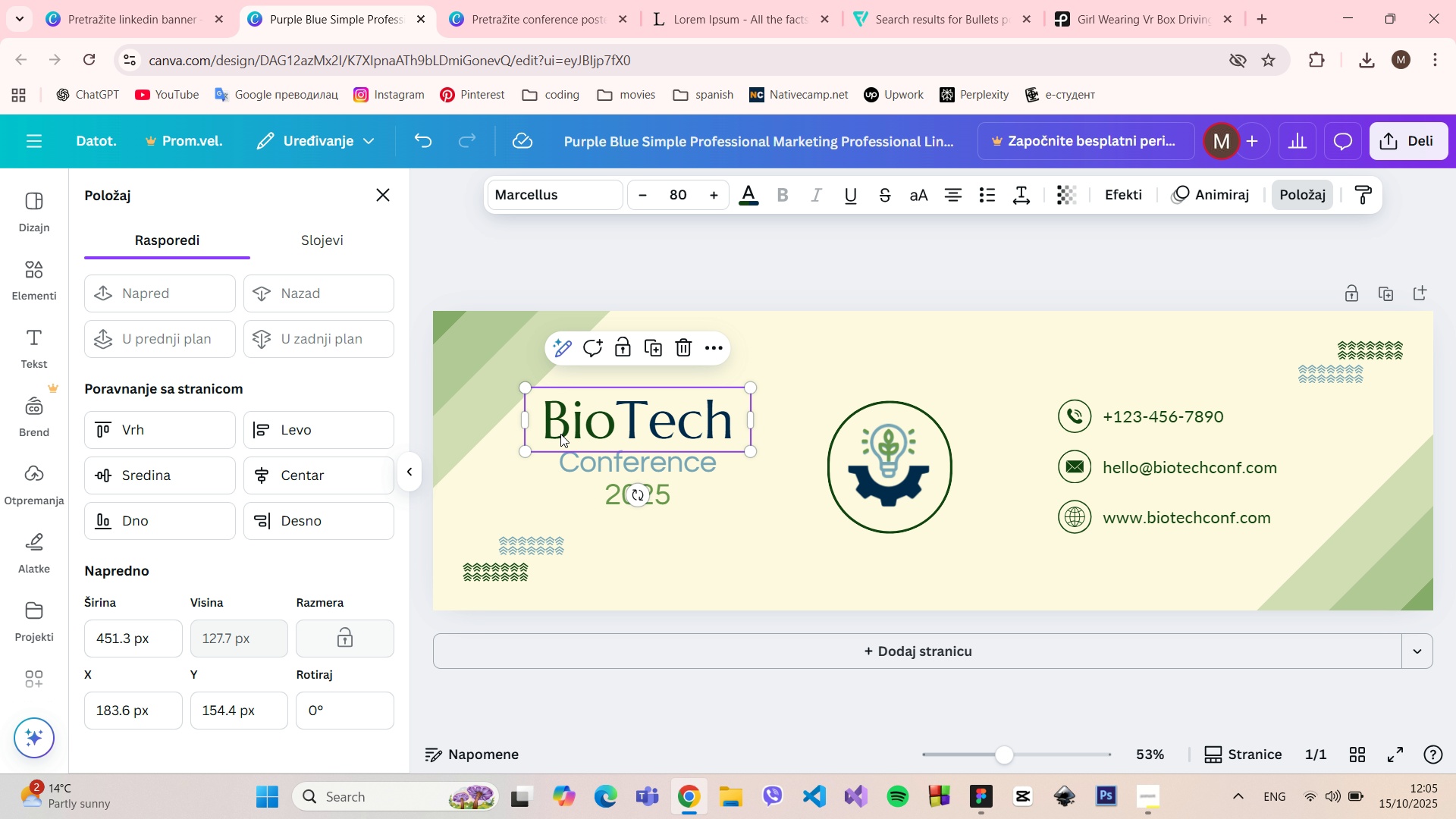 
left_click([560, 434])
 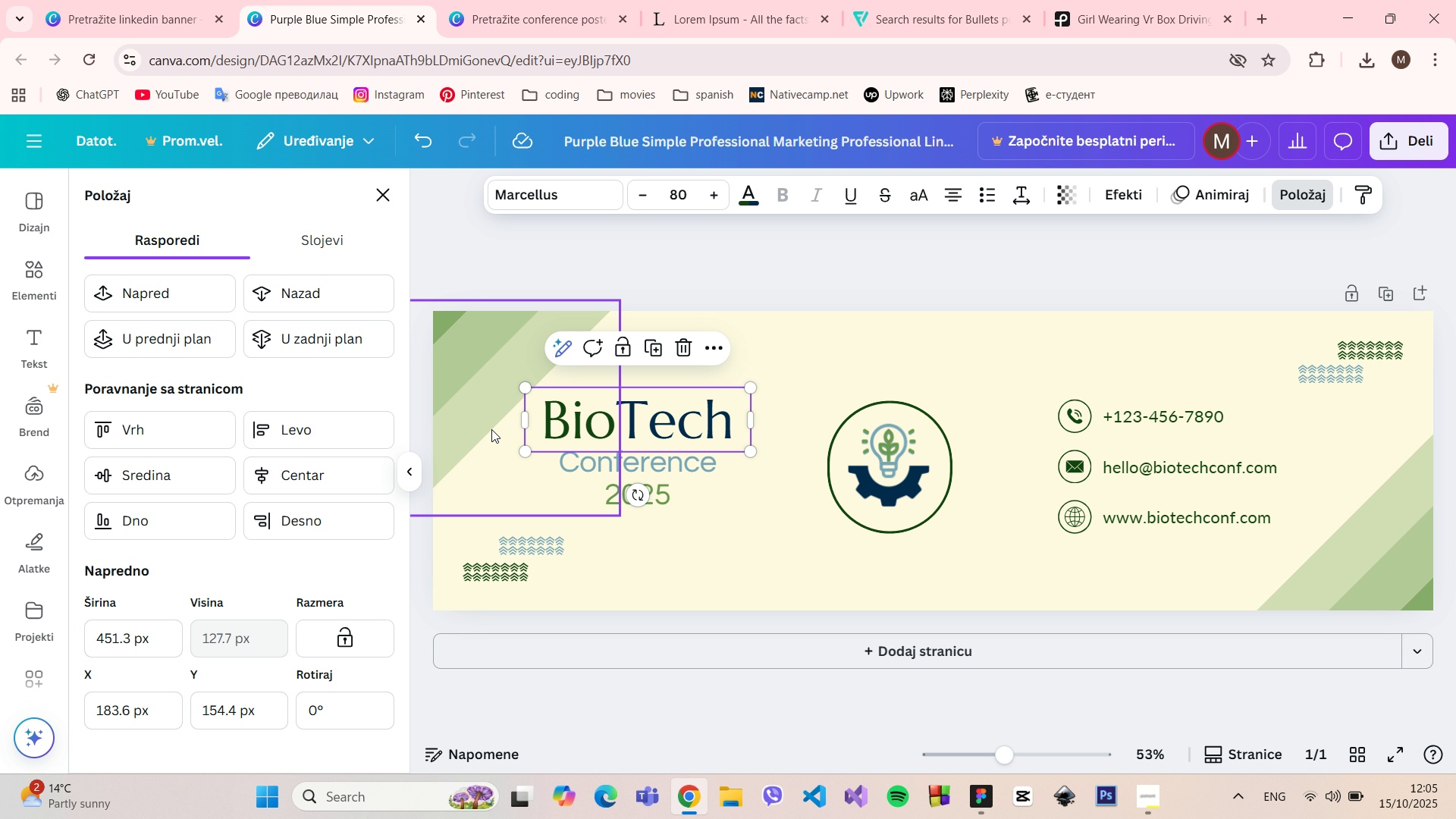 
hold_key(key=AltLeft, duration=0.42)
 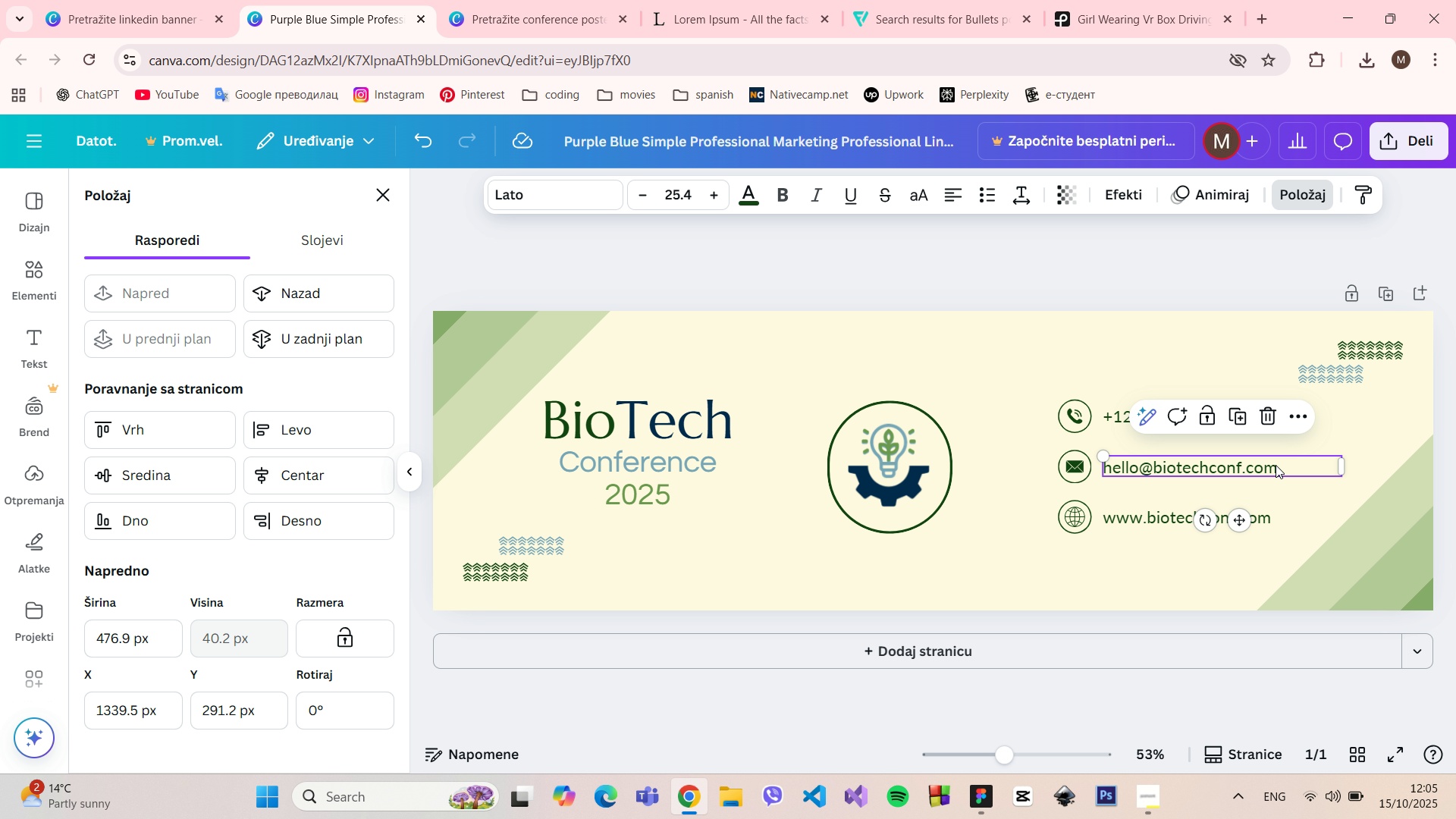 
left_click([1250, 466])
 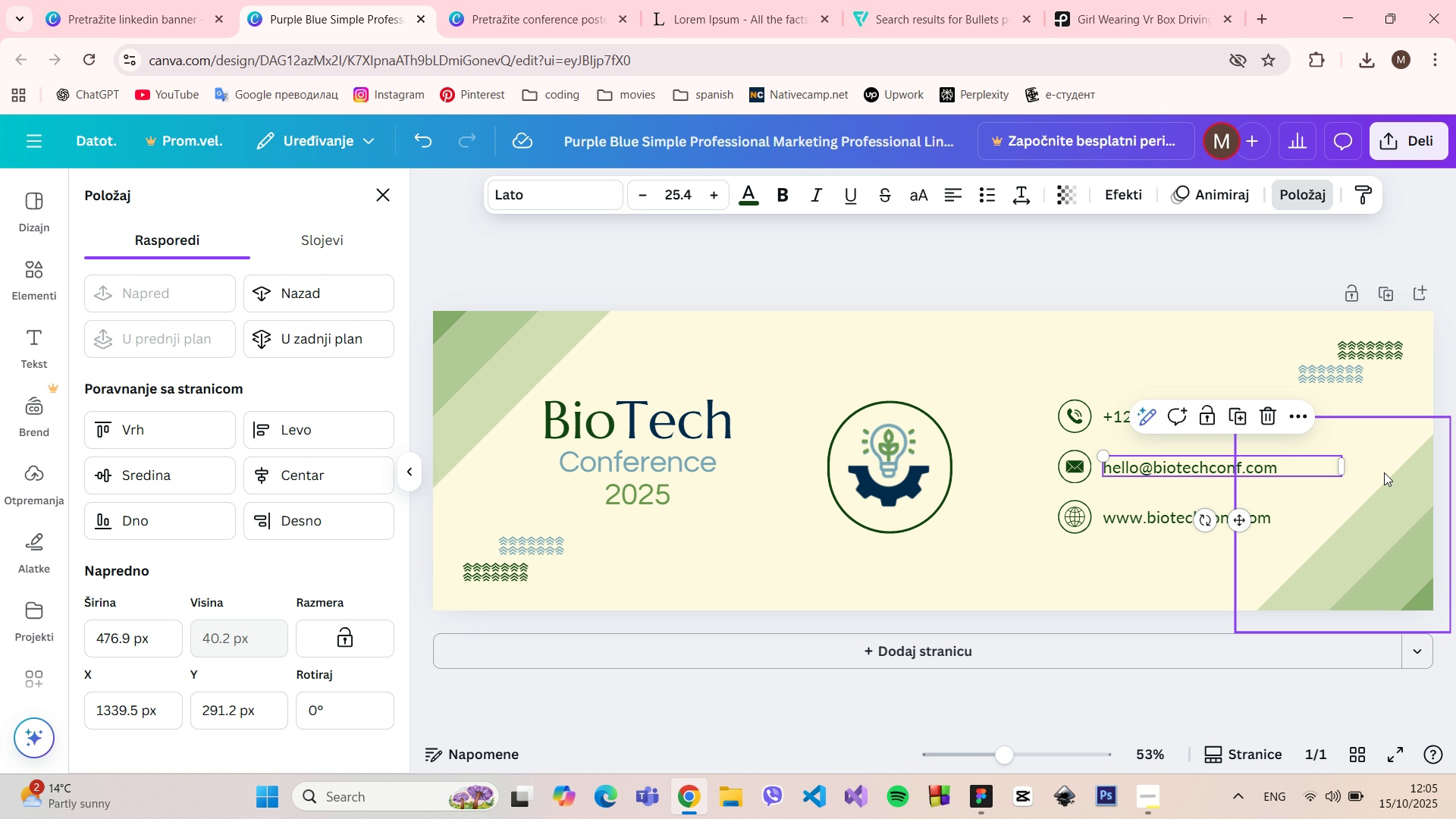 
hold_key(key=AltLeft, duration=0.4)
 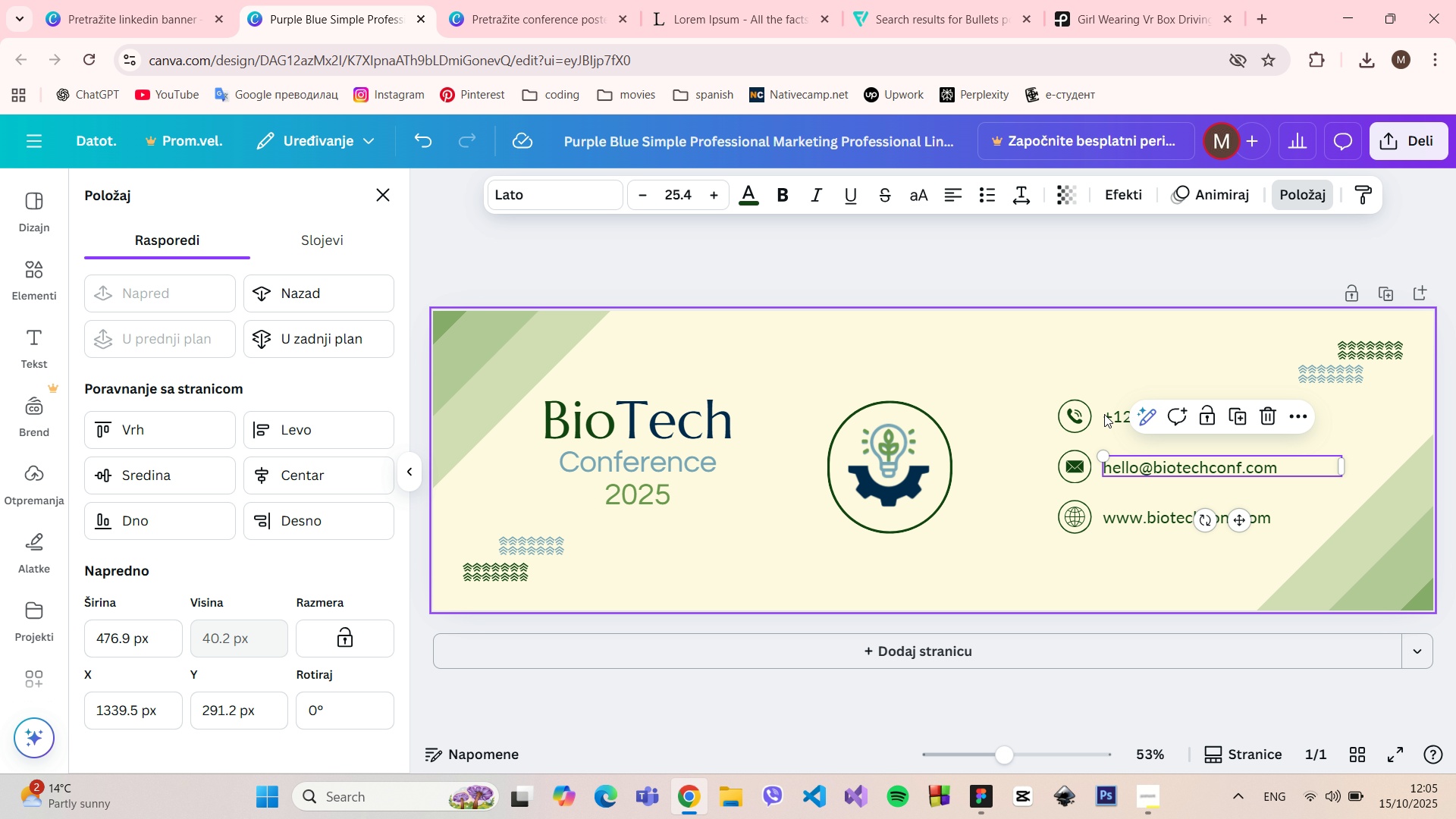 
left_click([1125, 414])
 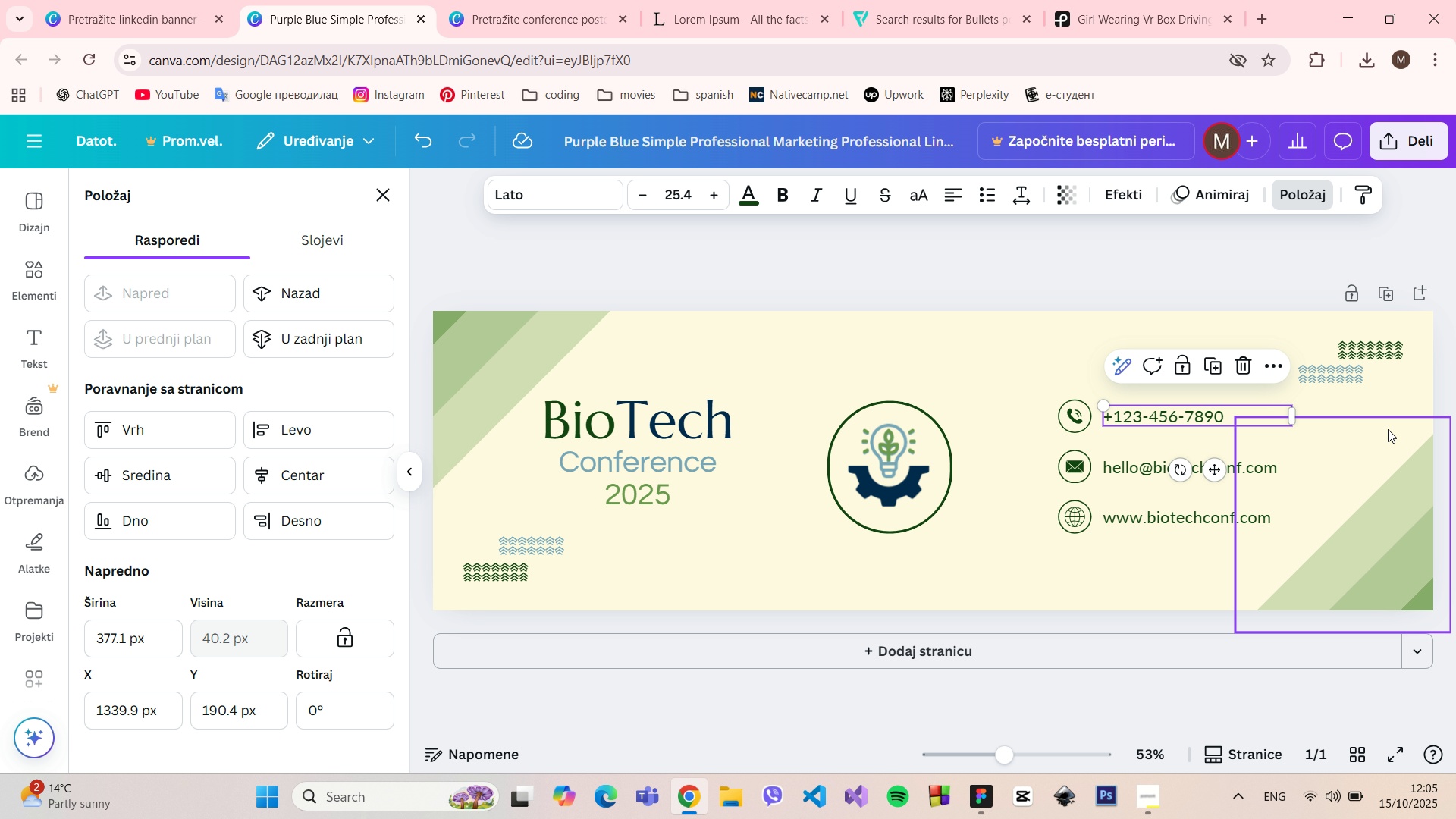 
hold_key(key=AltLeft, duration=0.72)
 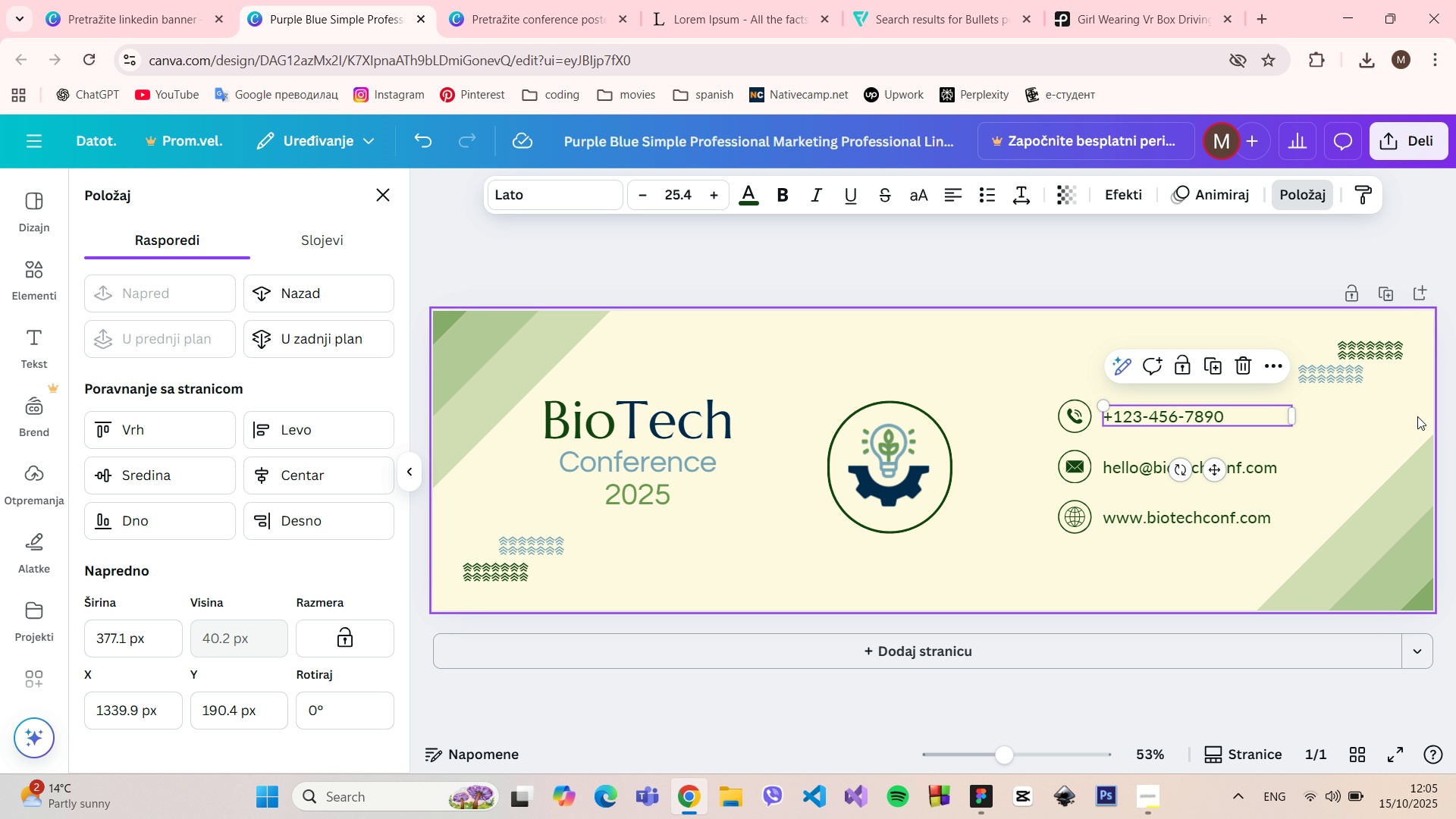 
wait(9.22)
 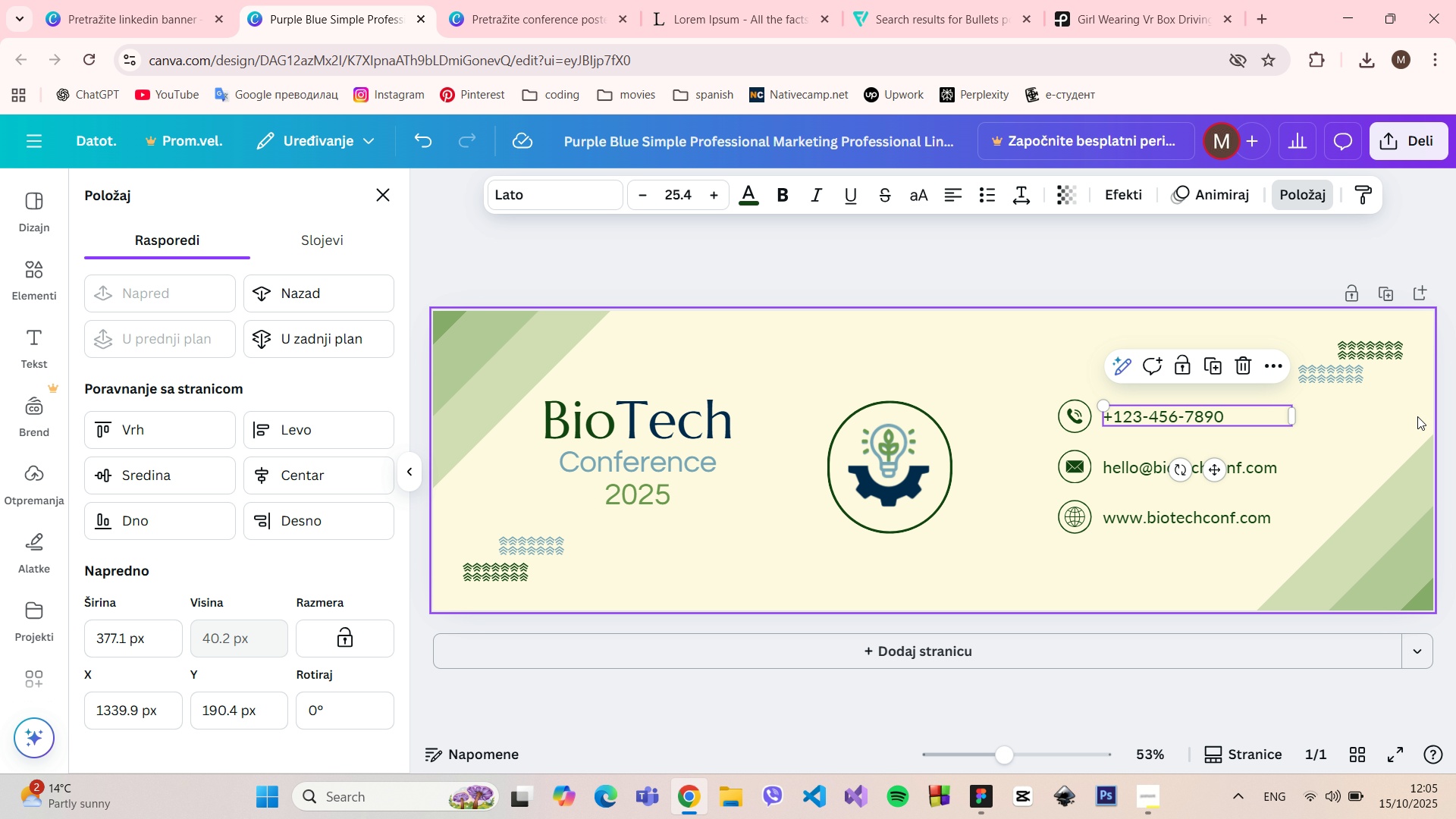 
left_click([1265, 465])
 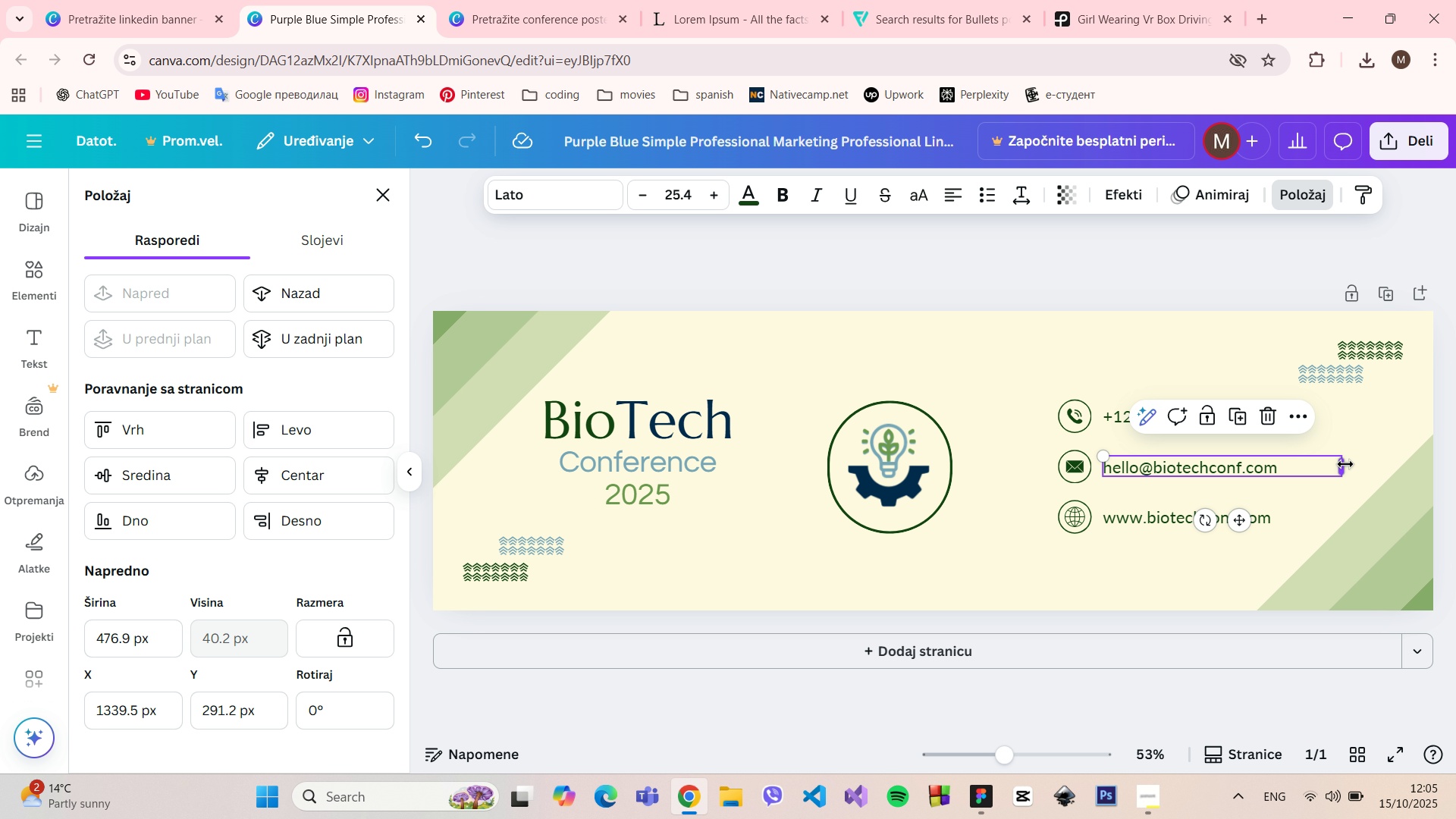 
left_click_drag(start_coordinate=[1345, 465], to_coordinate=[1283, 462])
 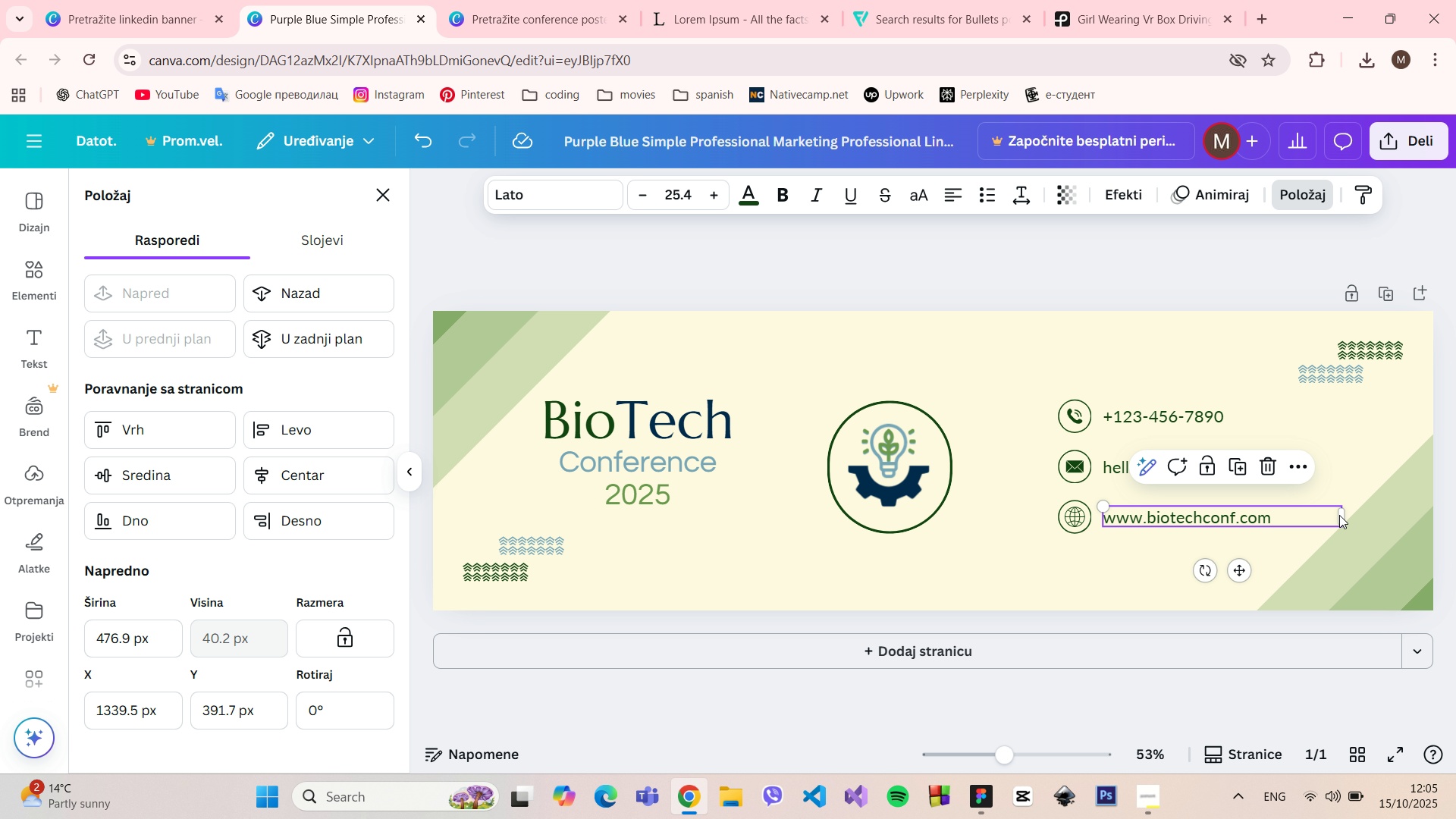 
left_click_drag(start_coordinate=[1342, 516], to_coordinate=[1273, 513])
 